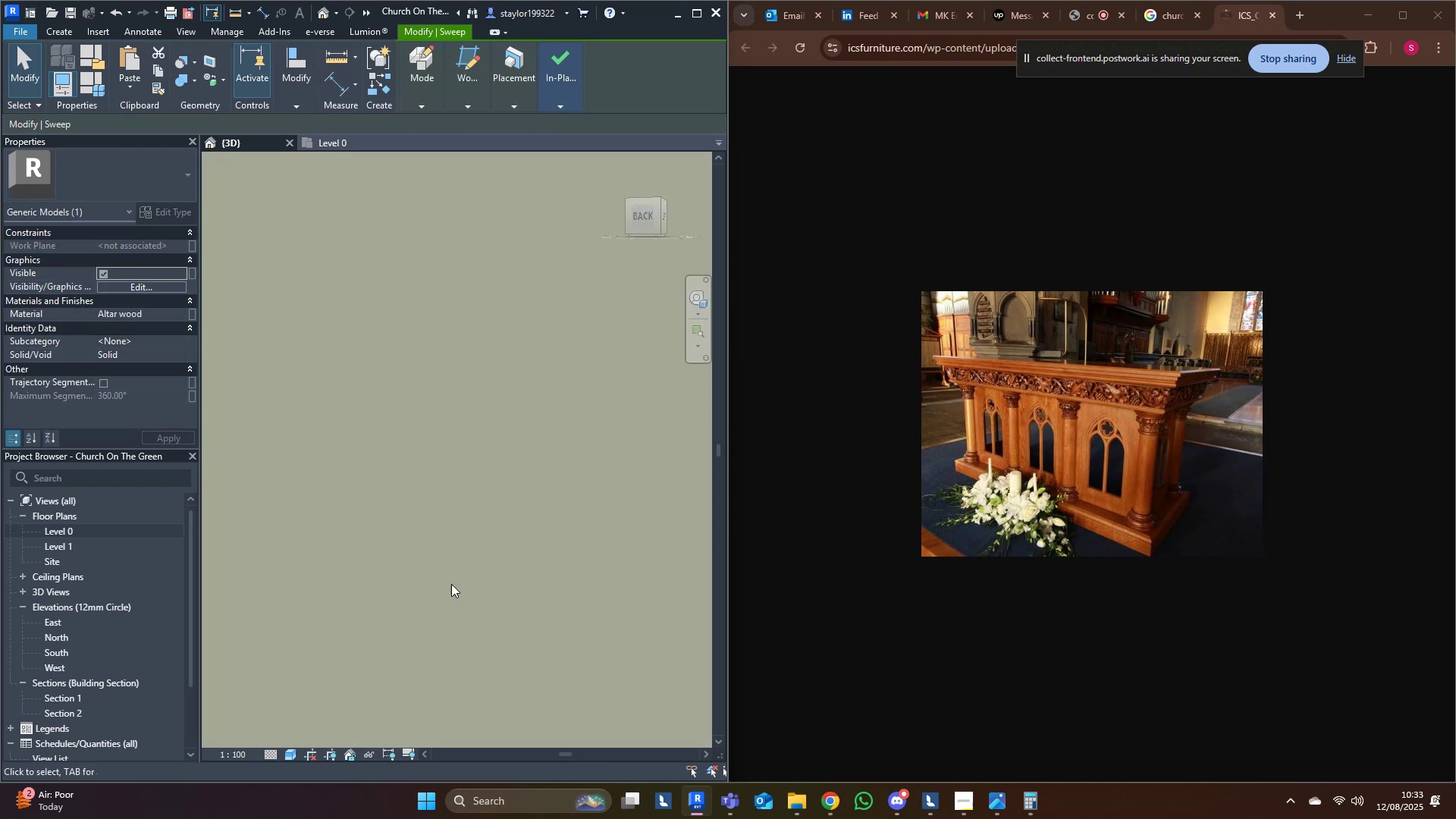 
hold_key(key=ShiftLeft, duration=0.54)
 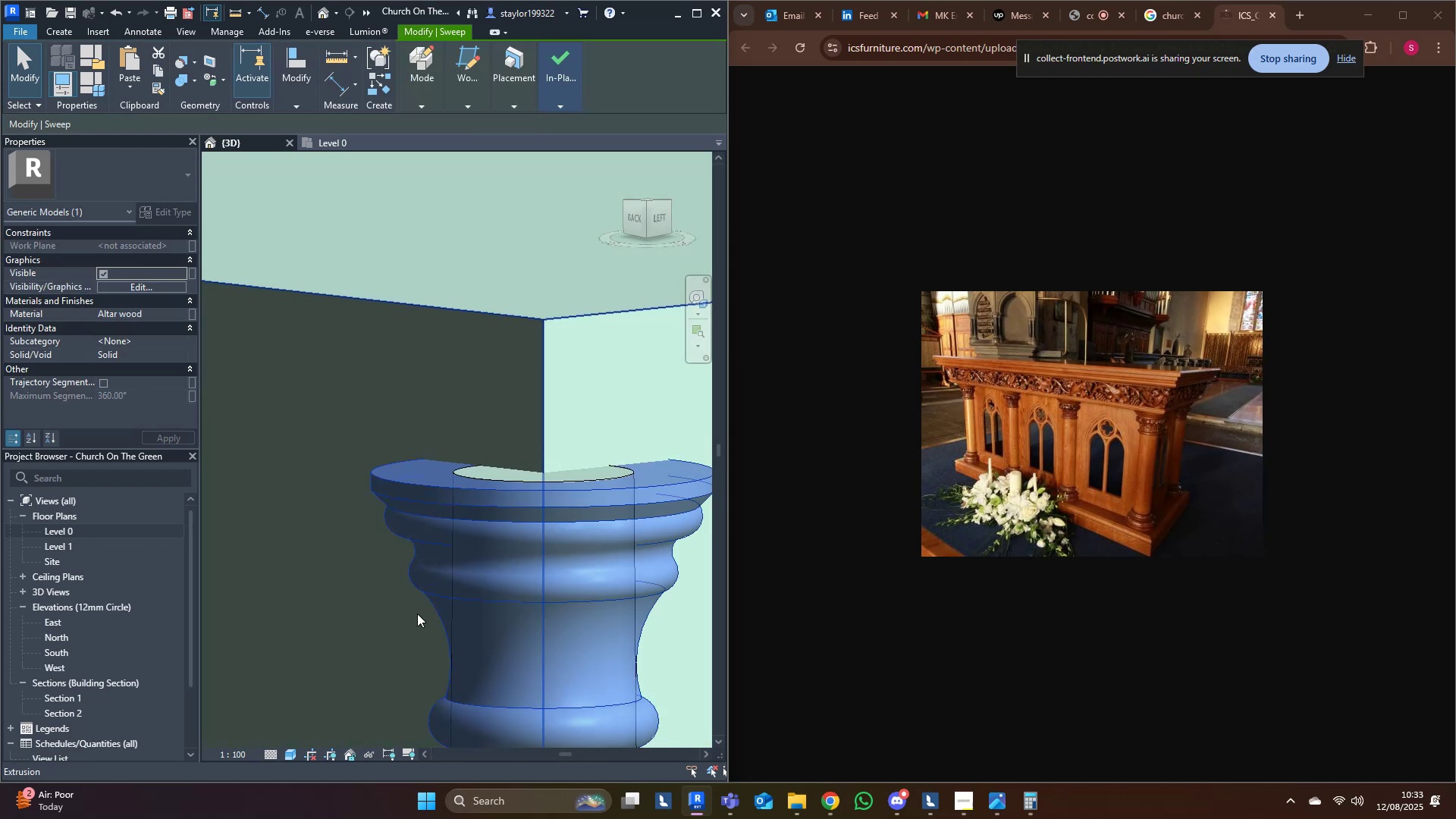 
key(Escape)
 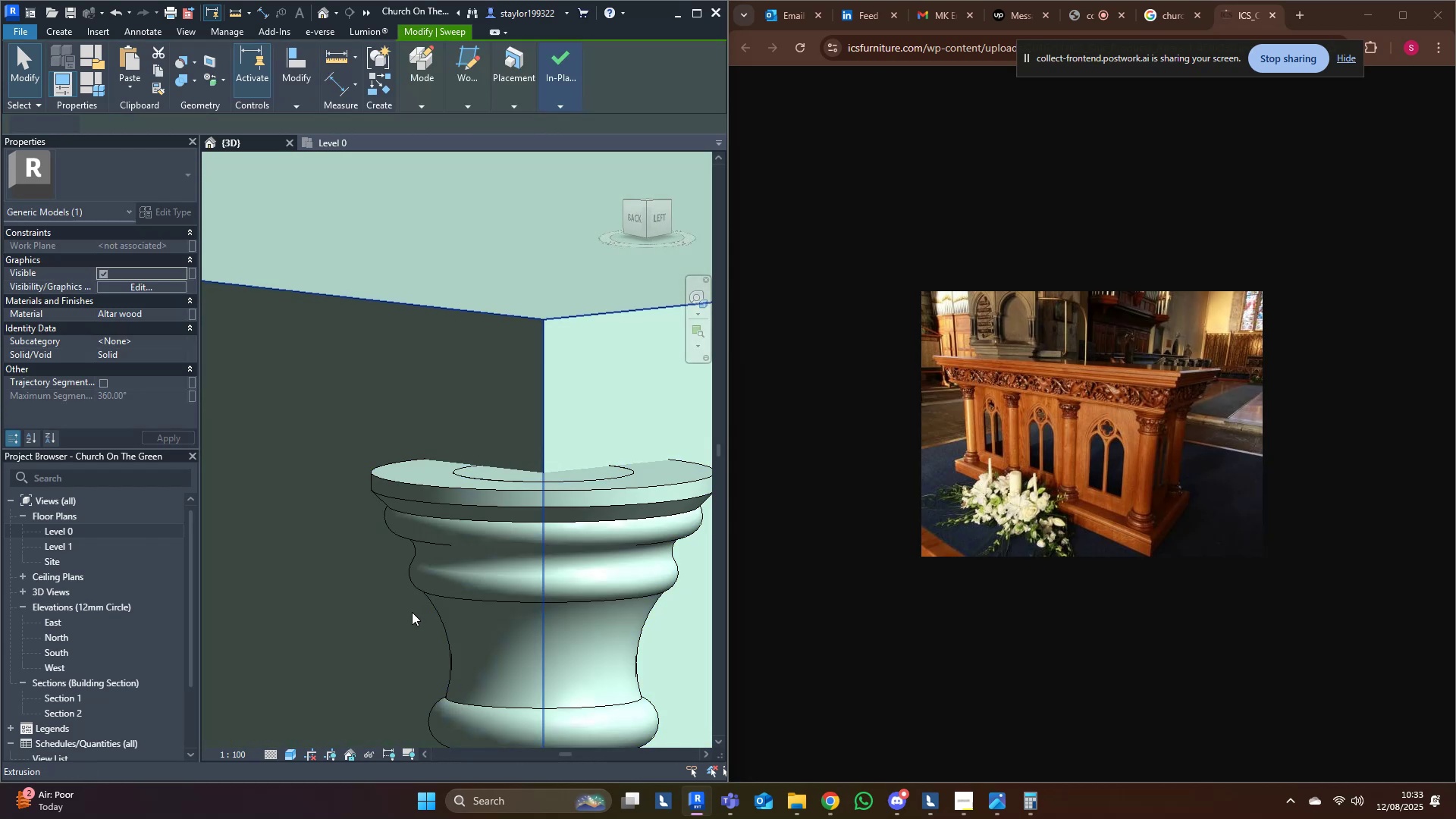 
scroll: coordinate [412, 612], scroll_direction: down, amount: 5.0
 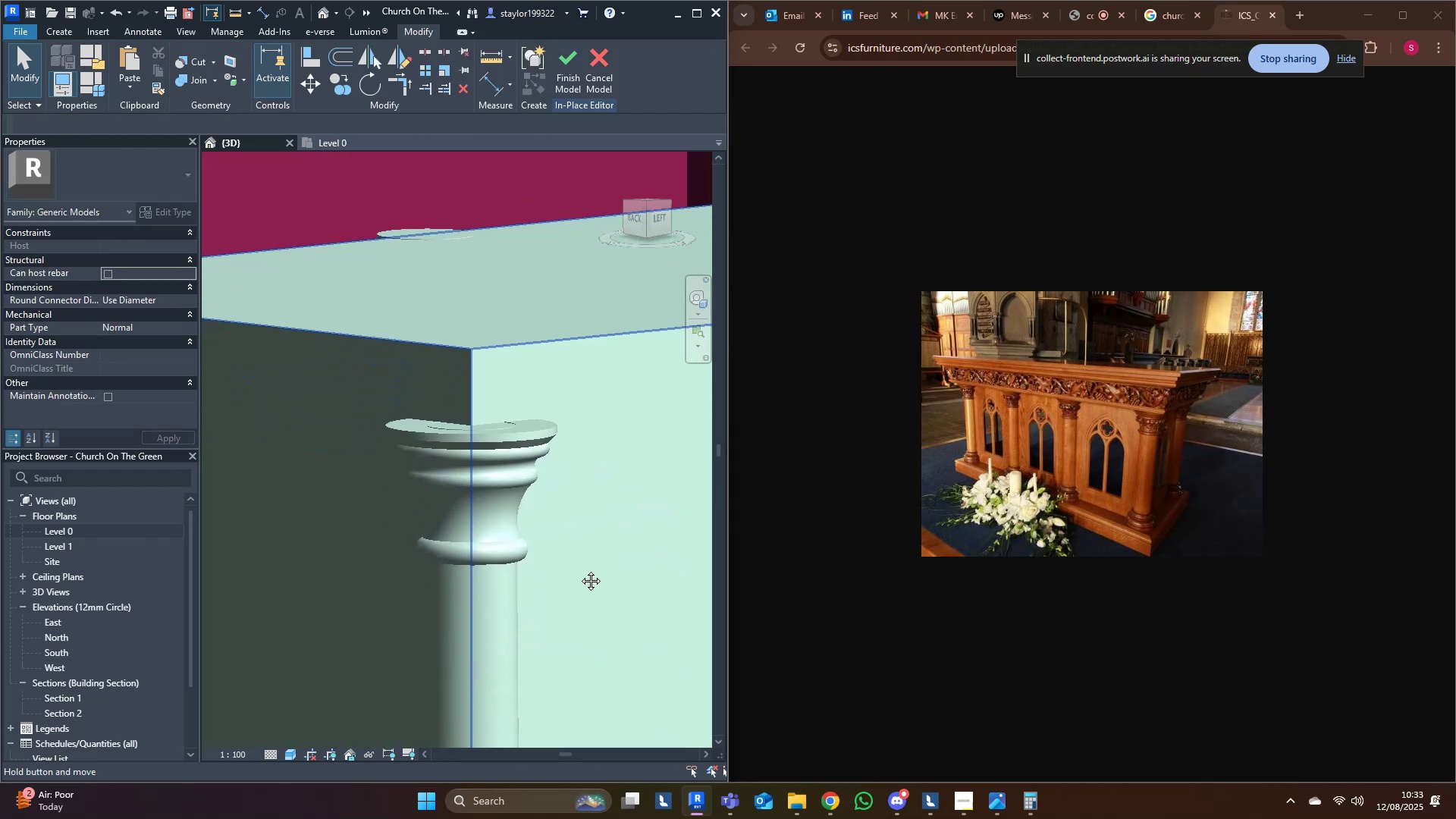 
scroll: coordinate [468, 584], scroll_direction: up, amount: 4.0
 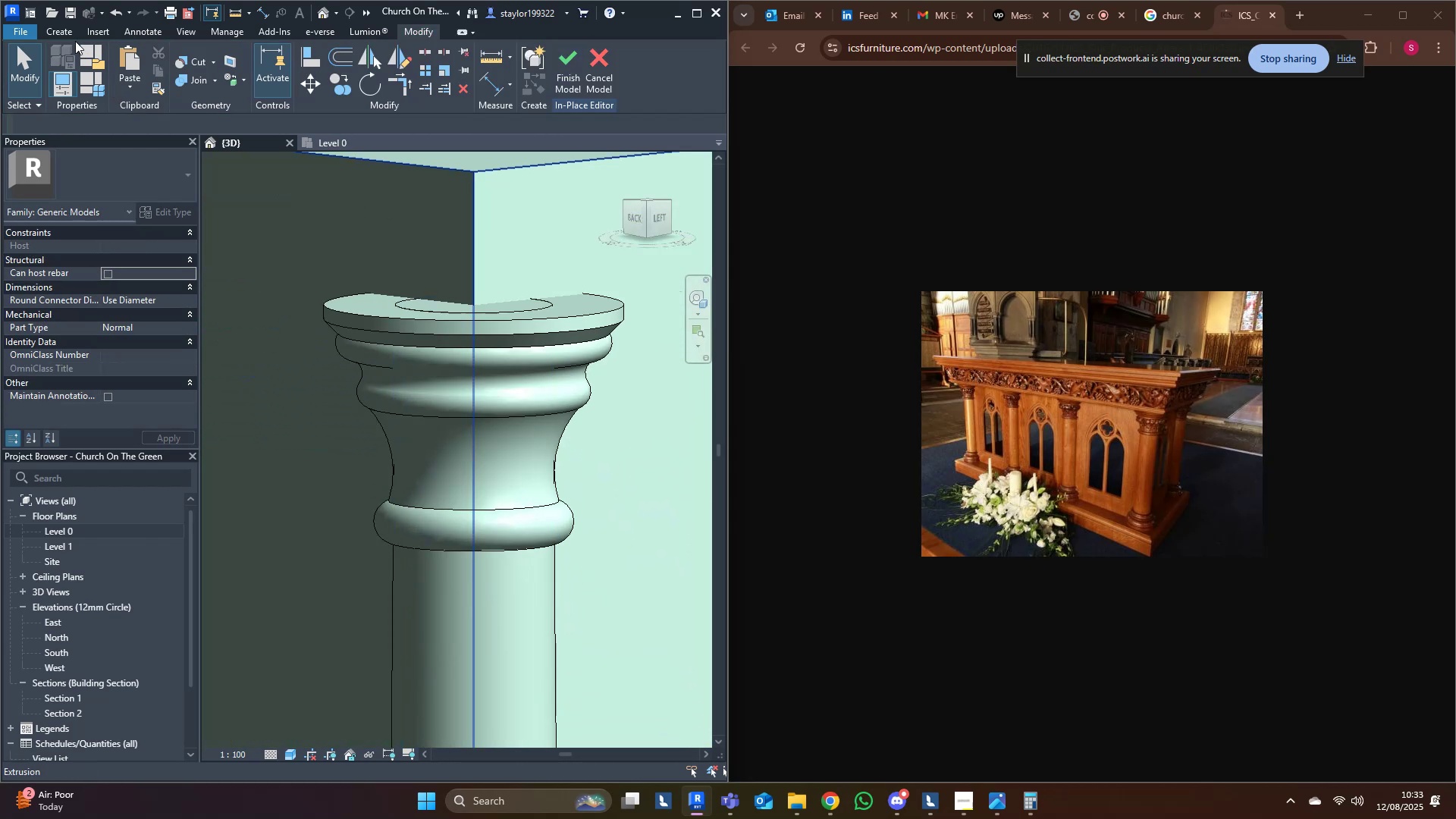 
left_click([68, 31])
 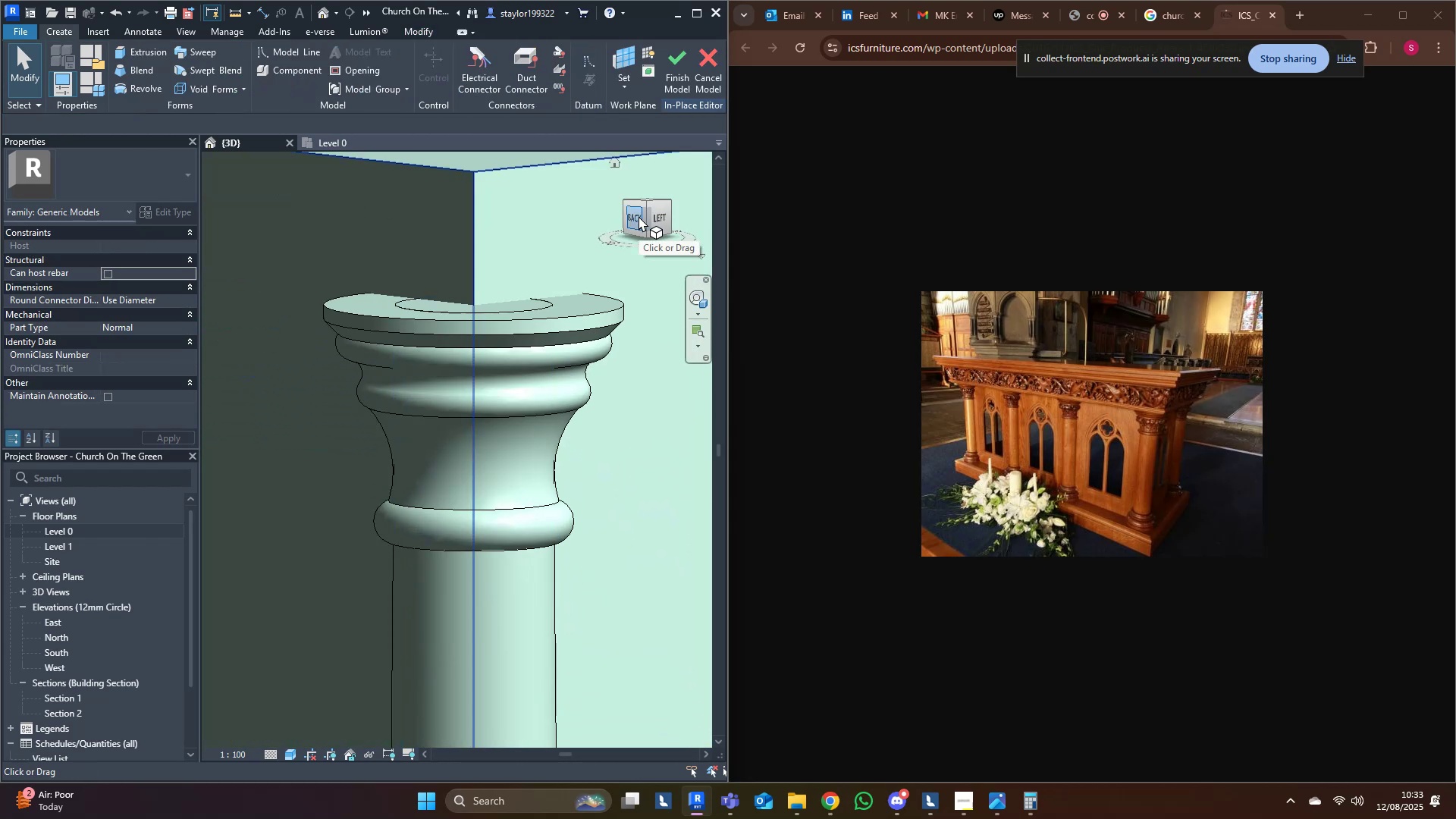 
left_click([639, 216])
 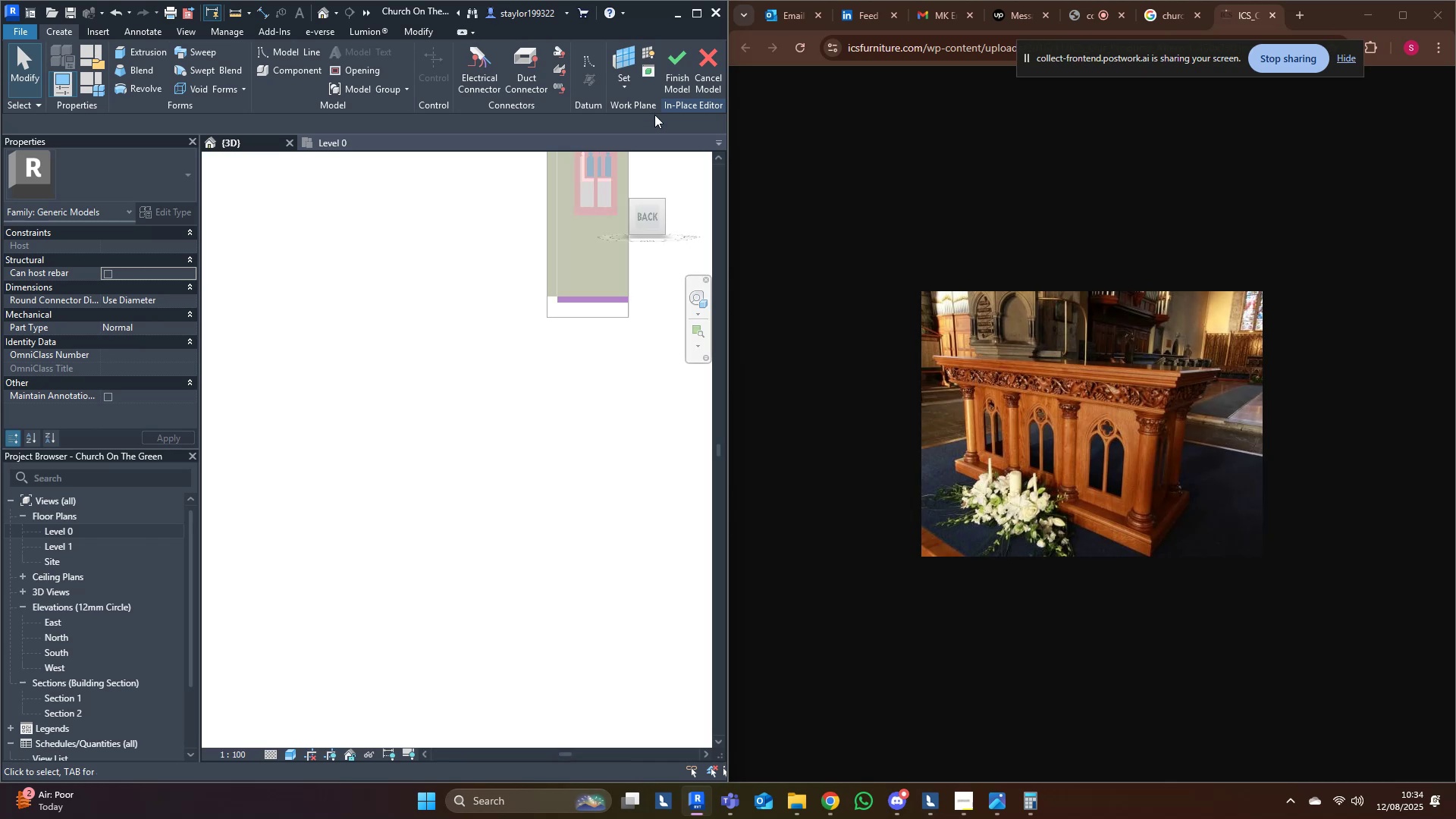 
left_click([673, 75])
 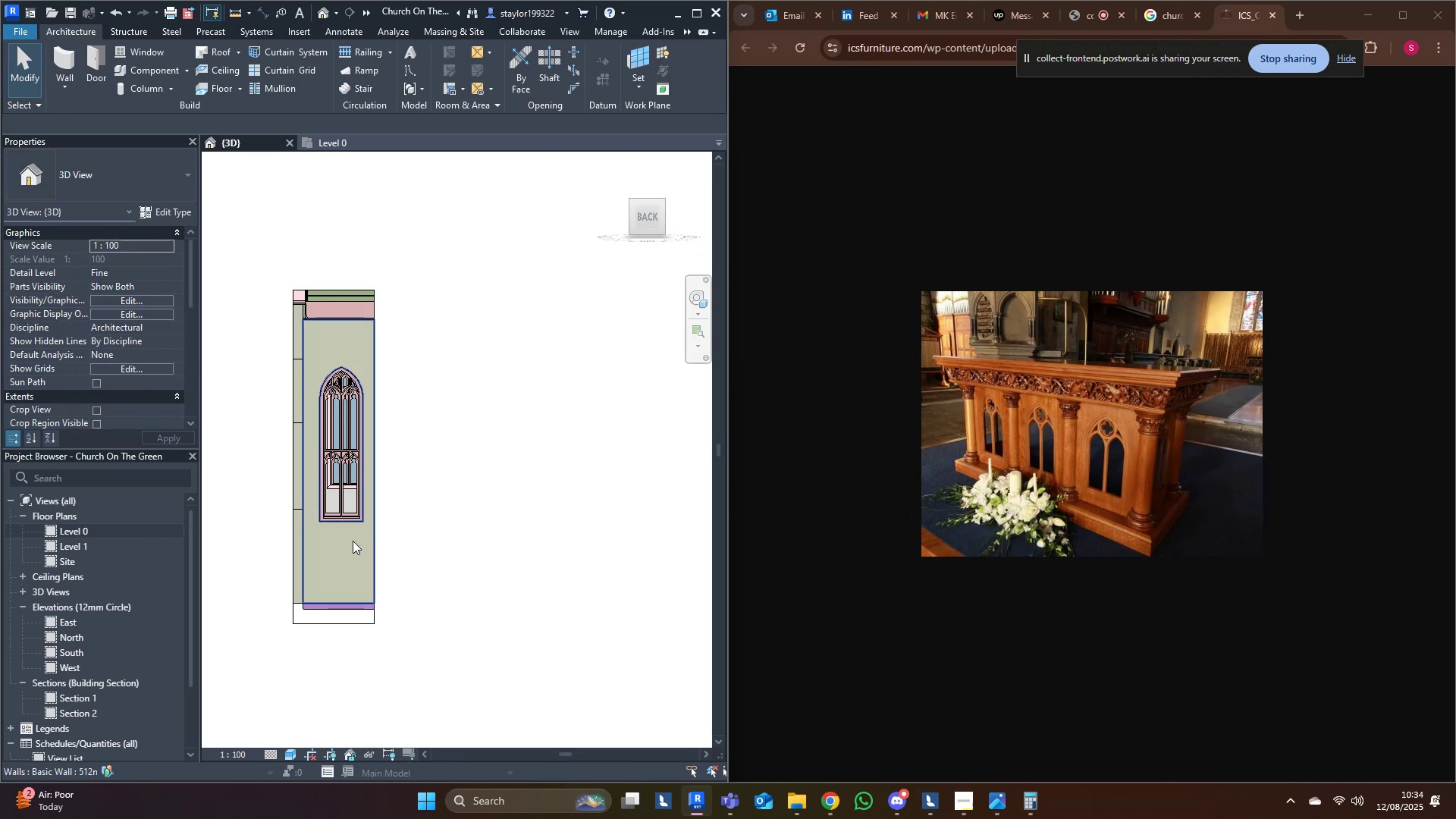 
hold_key(key=ShiftLeft, duration=0.48)
 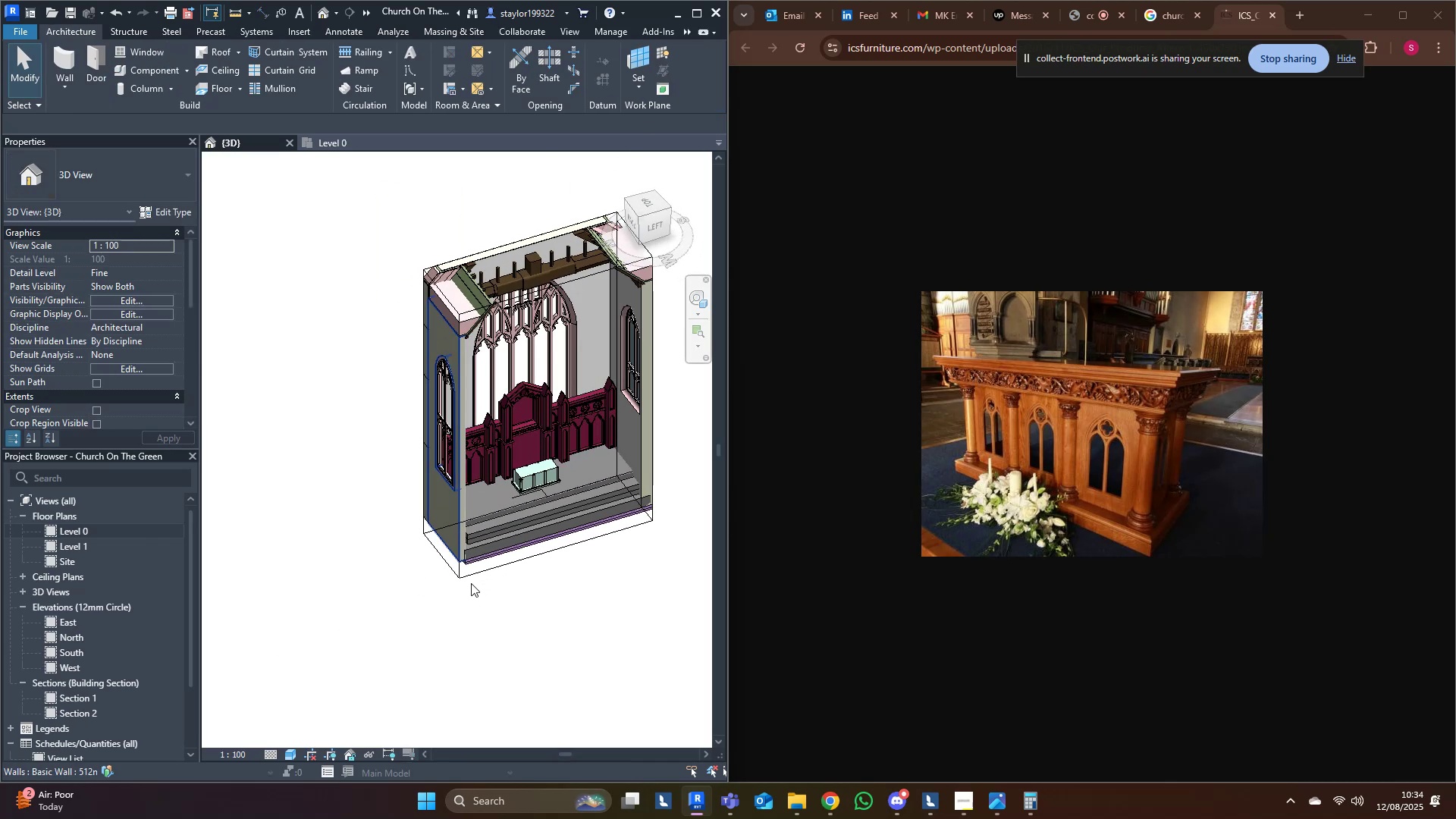 
left_click([469, 579])
 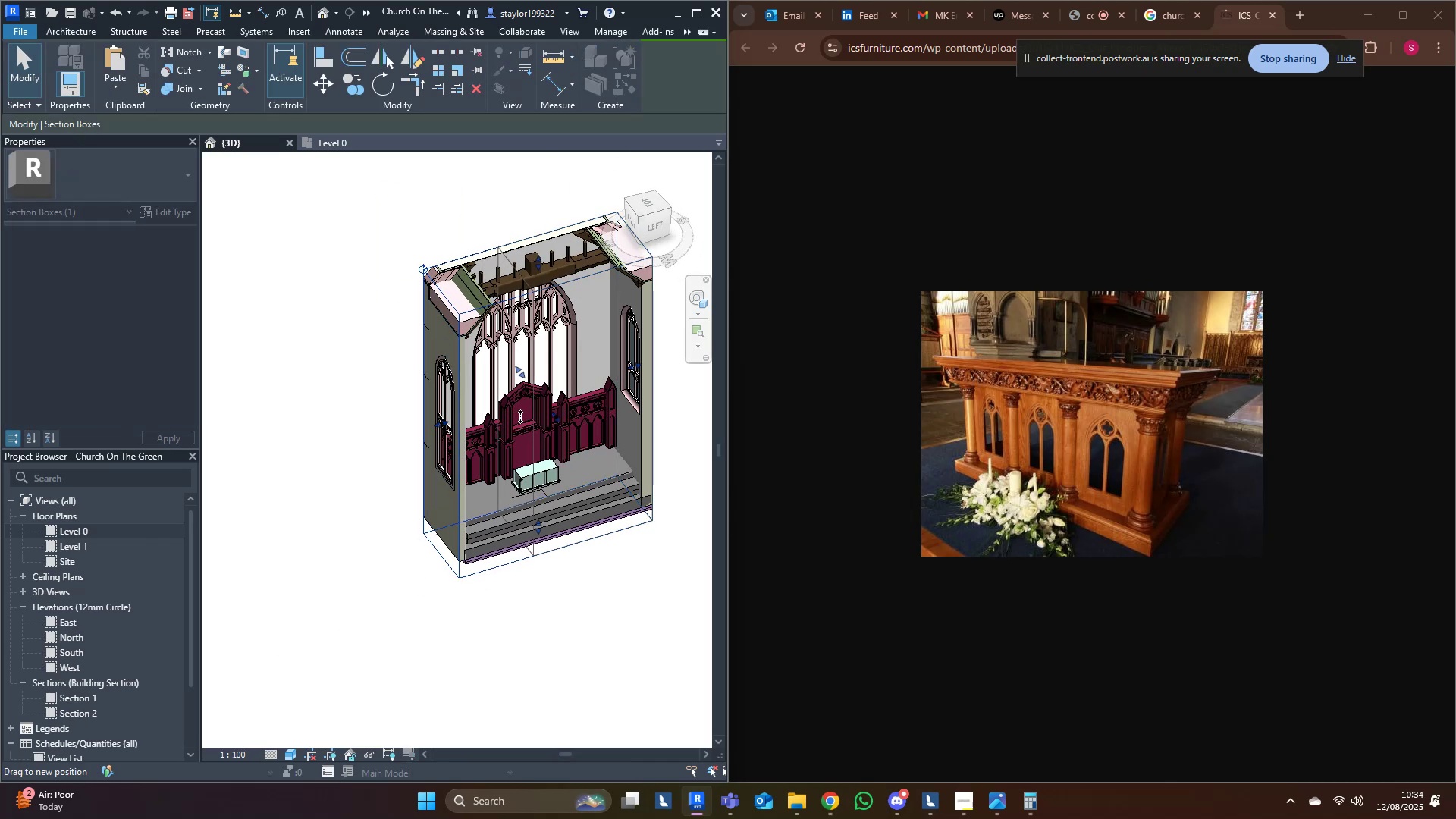 
scroll: coordinate [491, 533], scroll_direction: up, amount: 4.0
 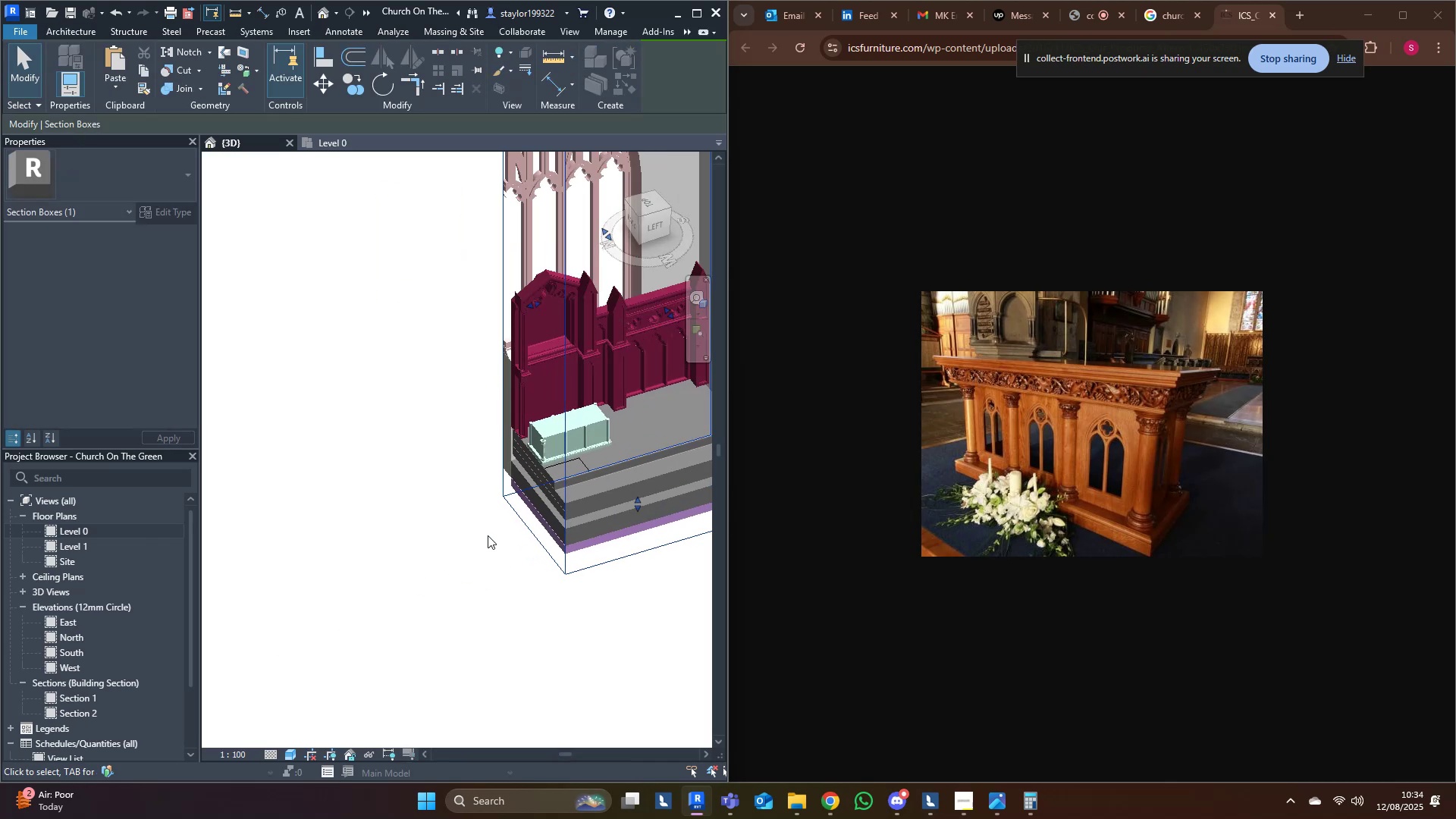 
hold_key(key=ShiftLeft, duration=0.47)
 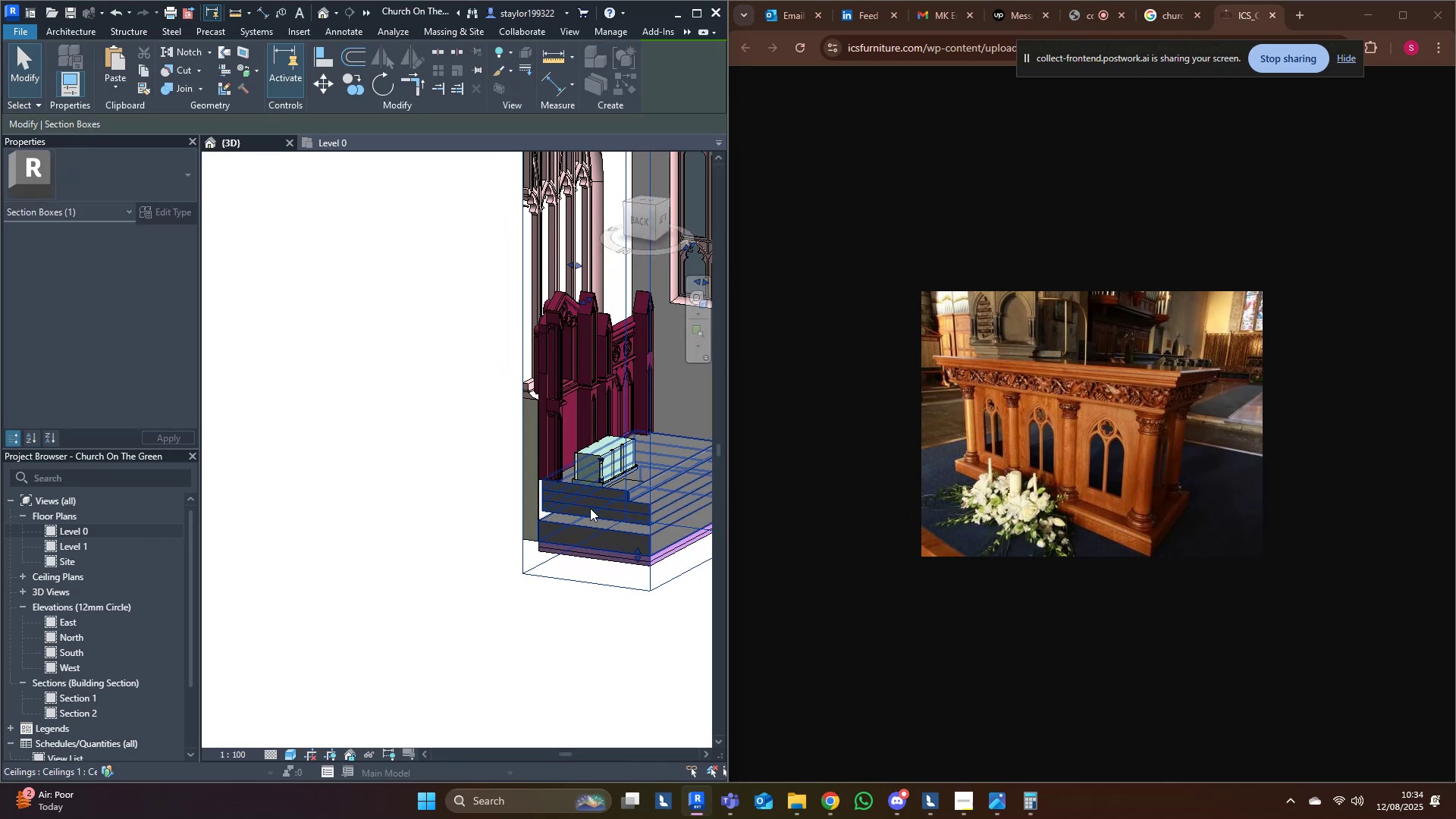 
scroll: coordinate [571, 522], scroll_direction: up, amount: 4.0
 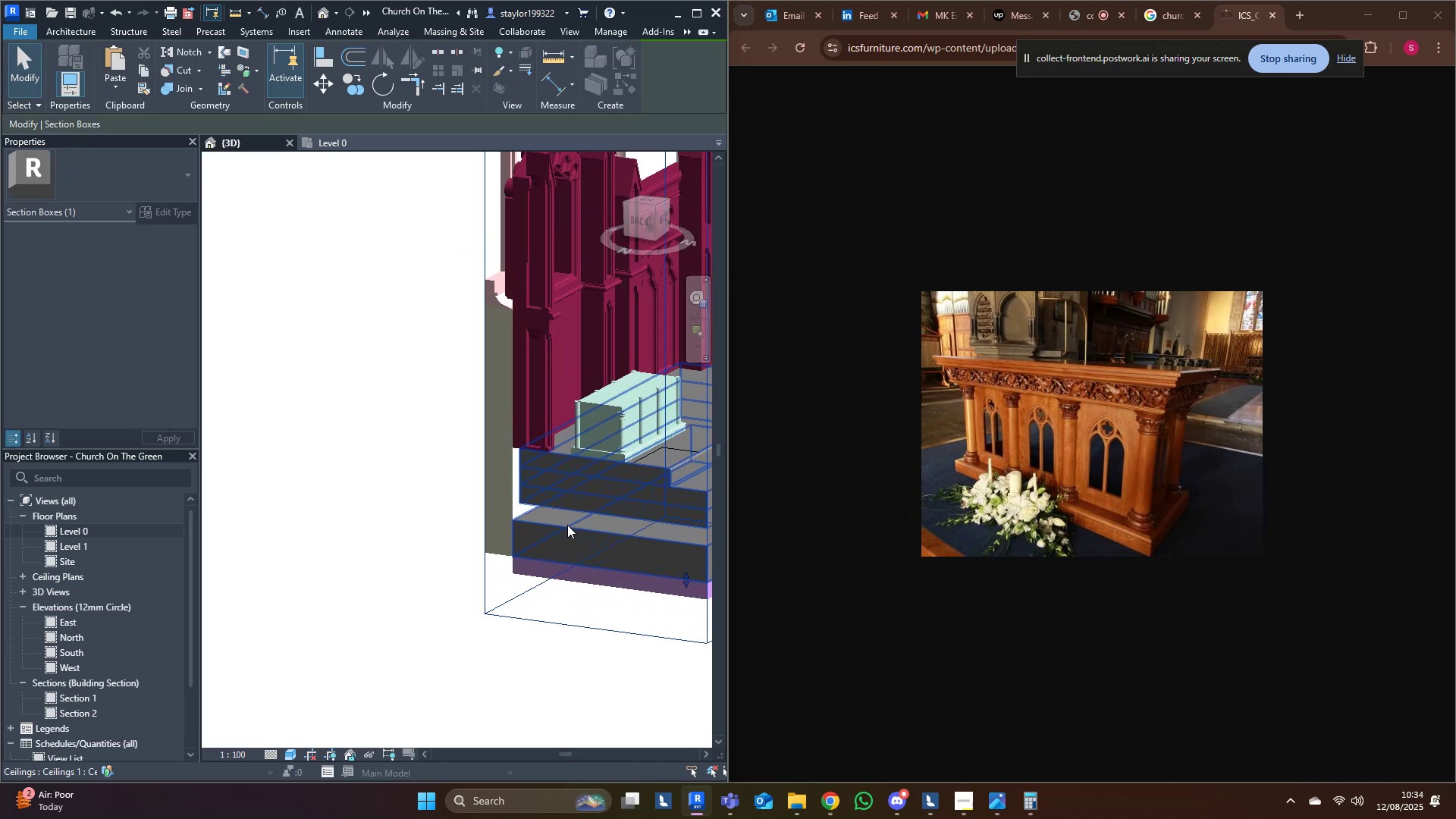 
key(Shift+ShiftLeft)
 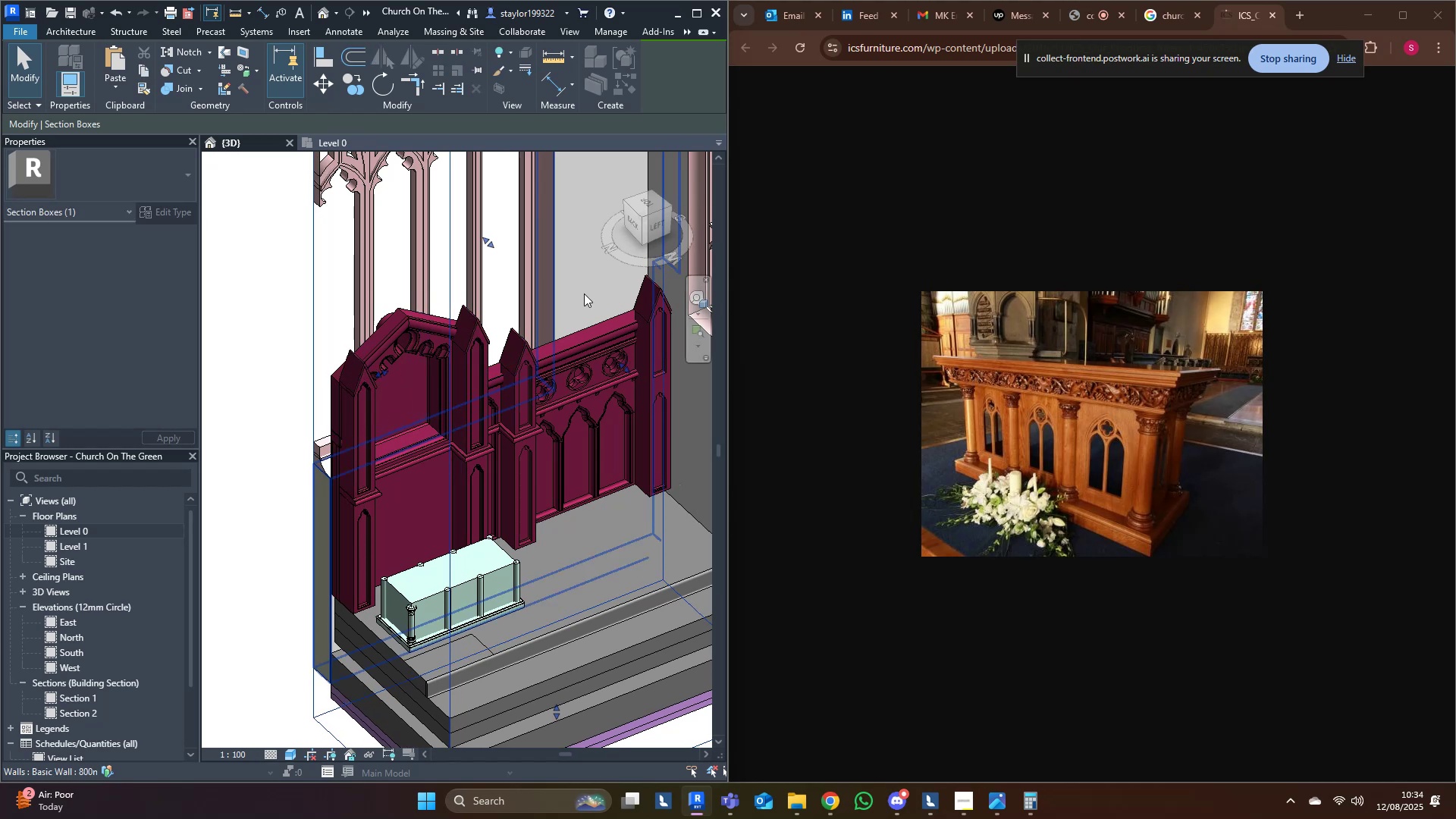 
left_click([634, 225])
 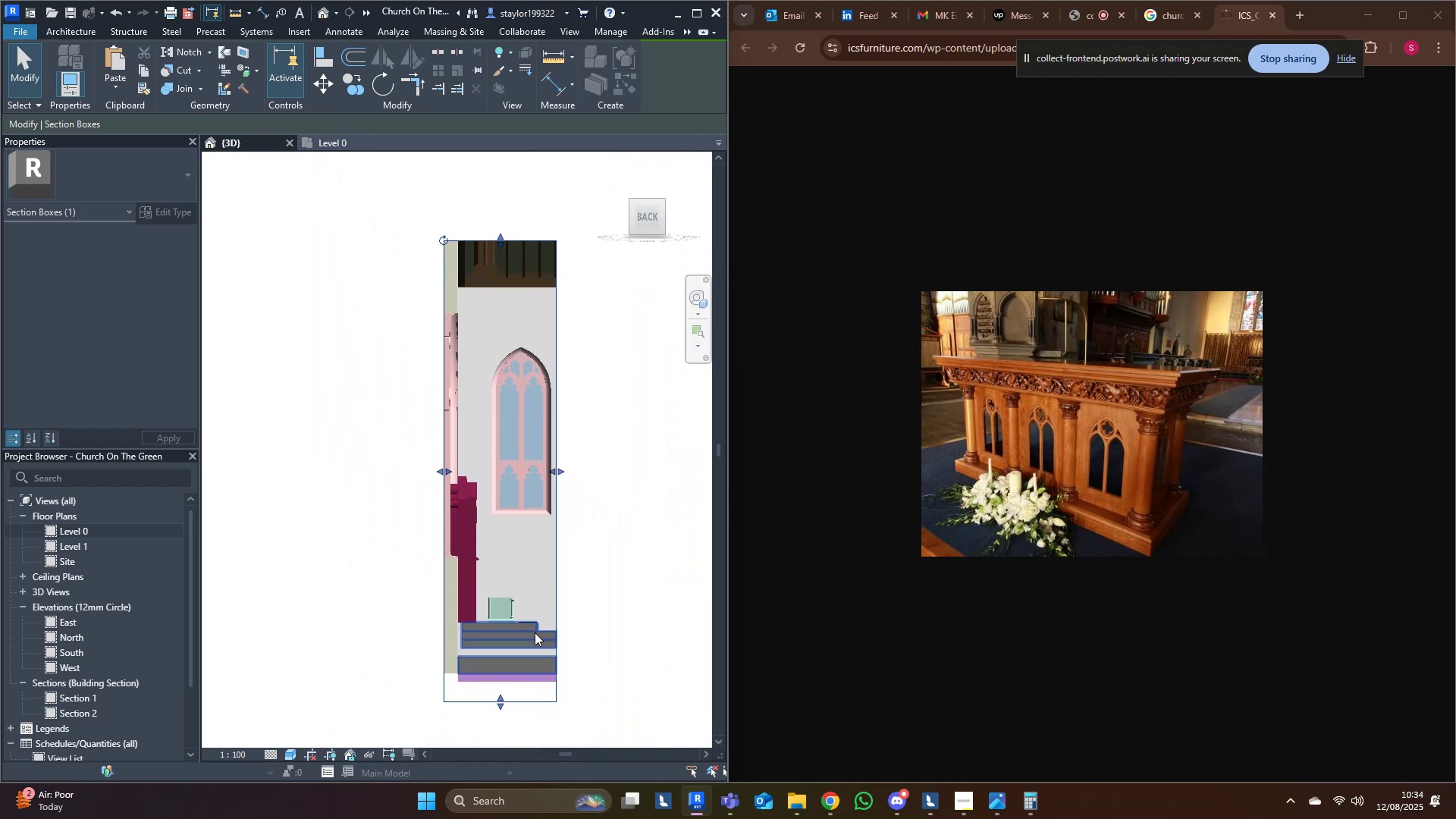 
scroll: coordinate [561, 515], scroll_direction: up, amount: 17.0
 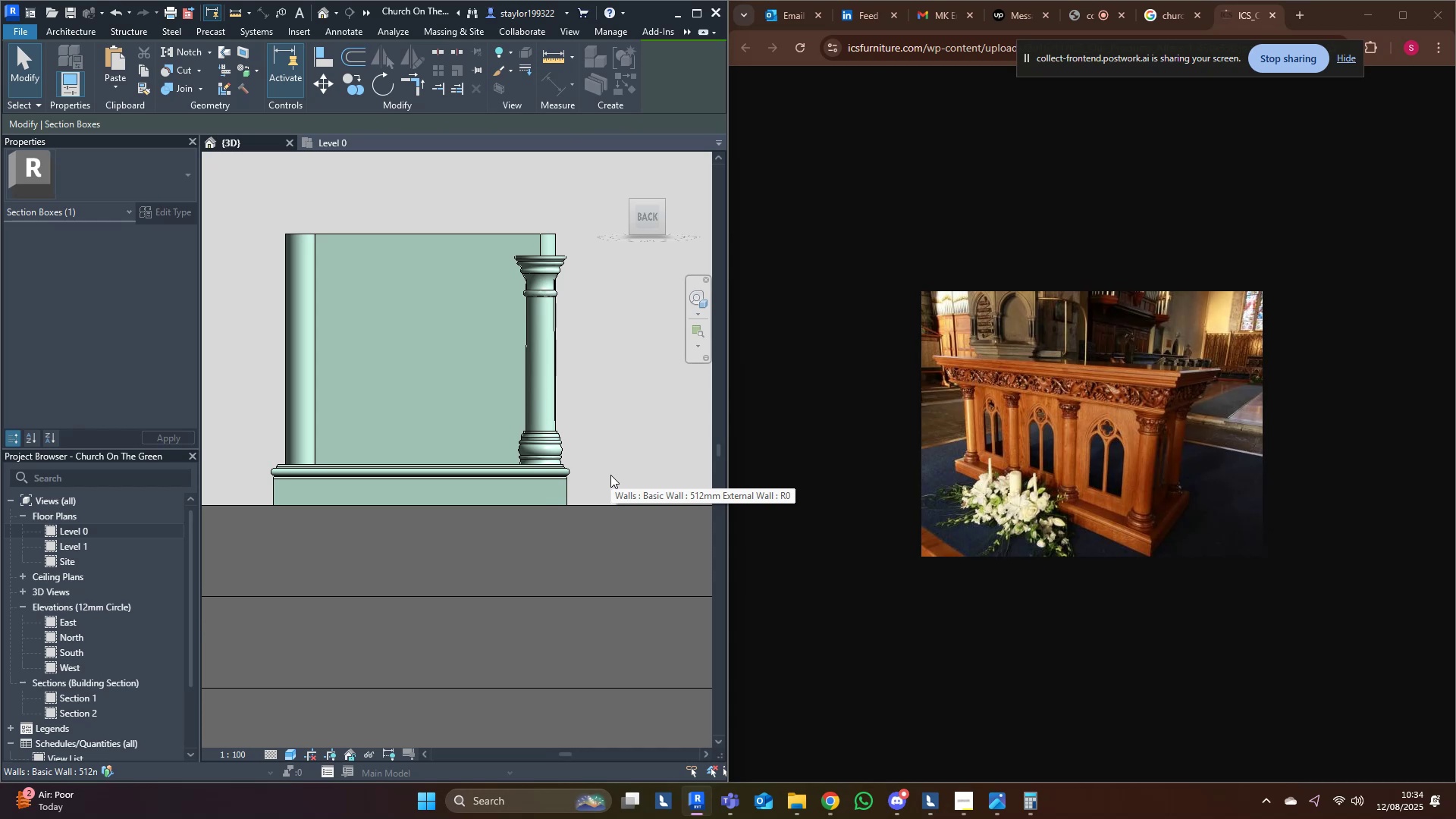 
wait(6.3)
 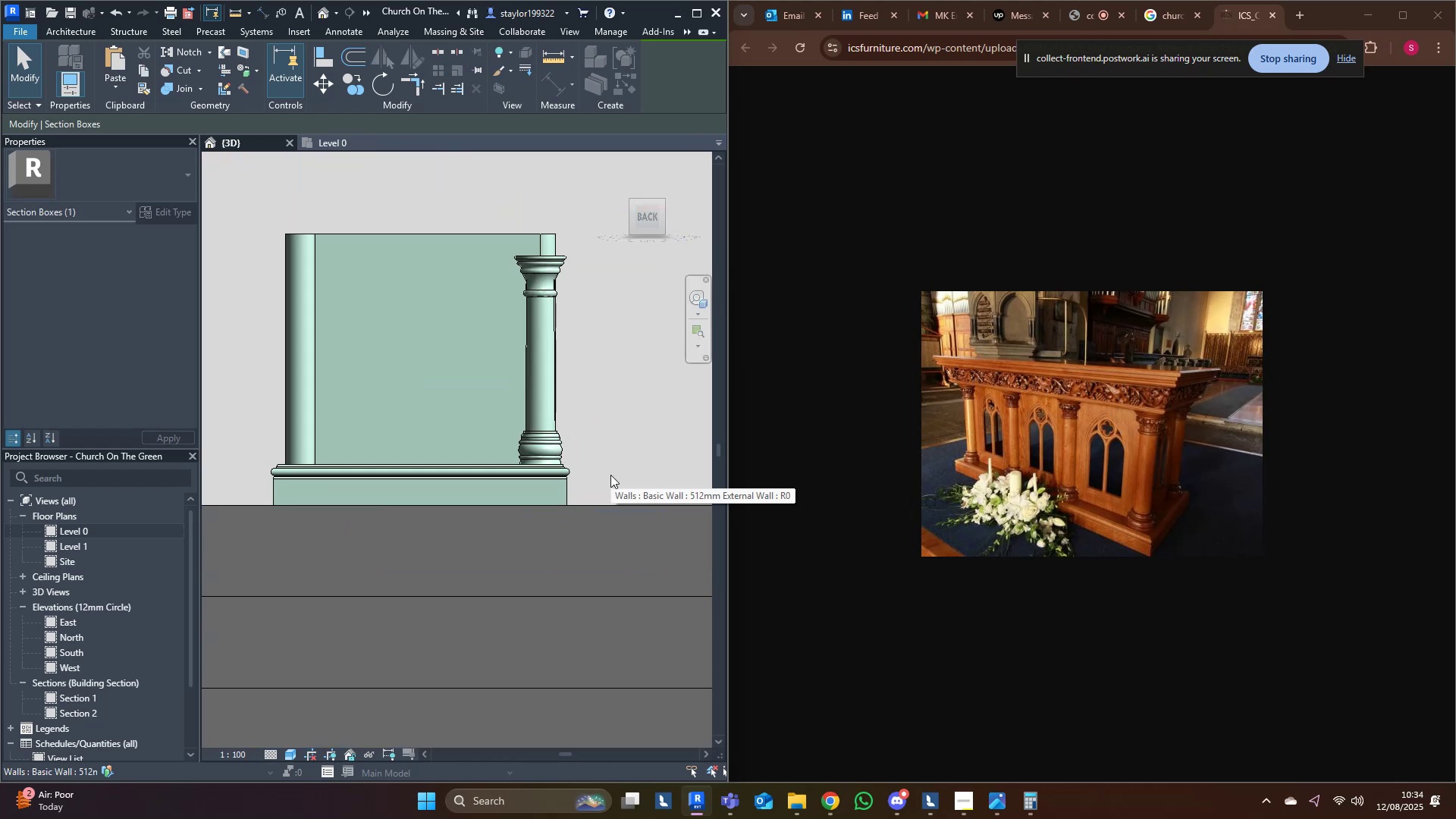 
scroll: coordinate [527, 396], scroll_direction: up, amount: 13.0
 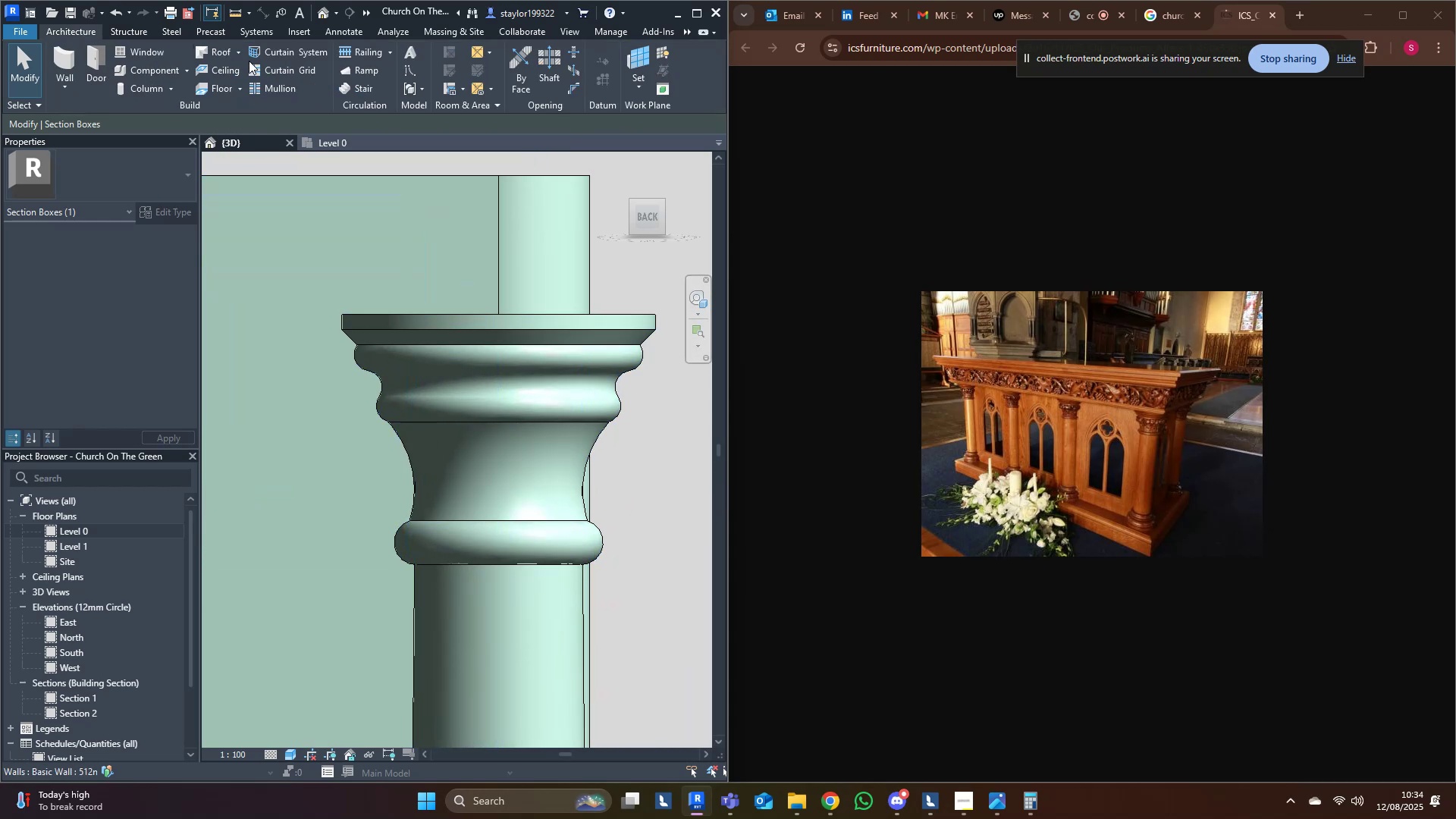 
left_click([475, 385])
 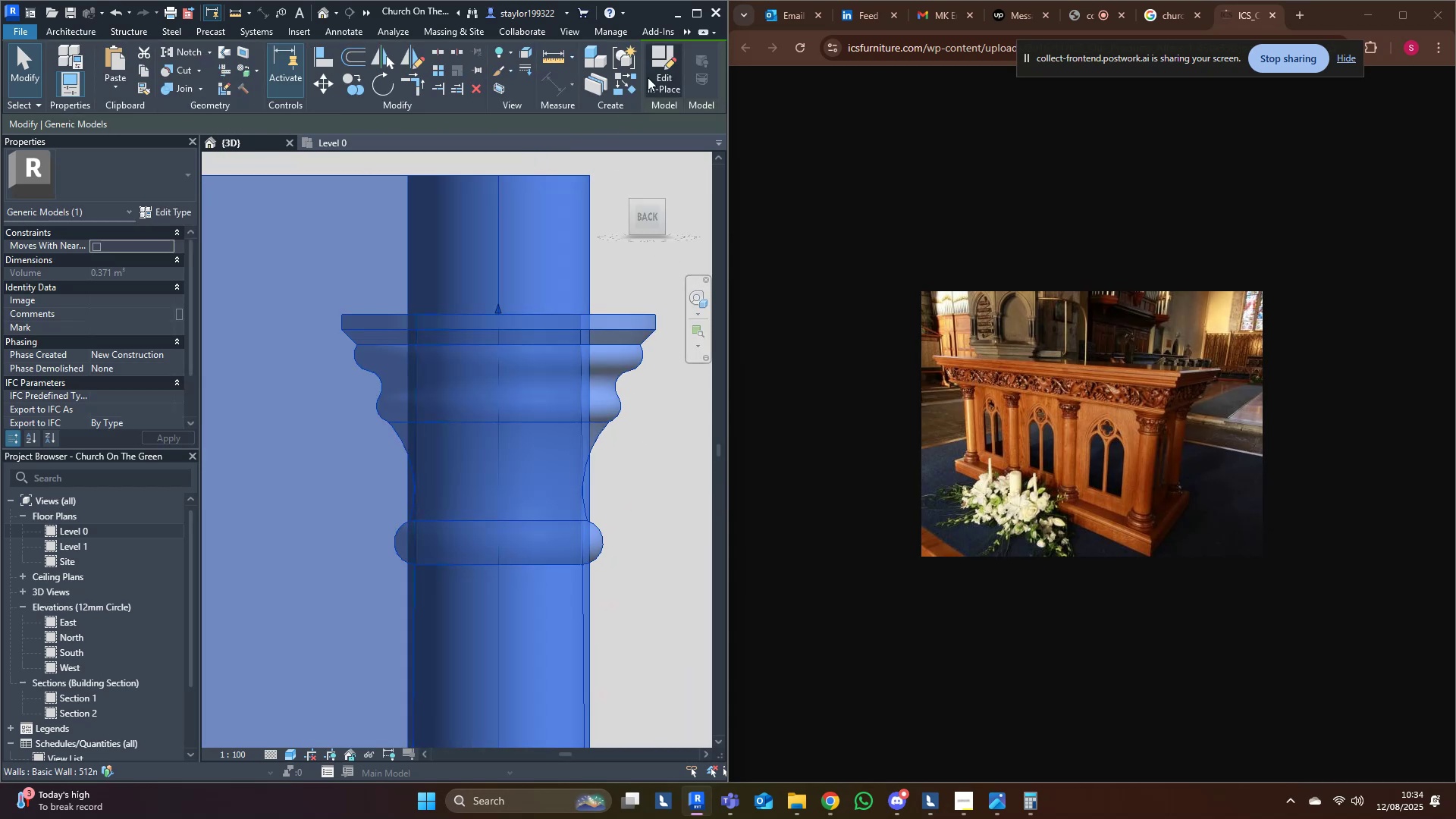 
left_click([663, 66])
 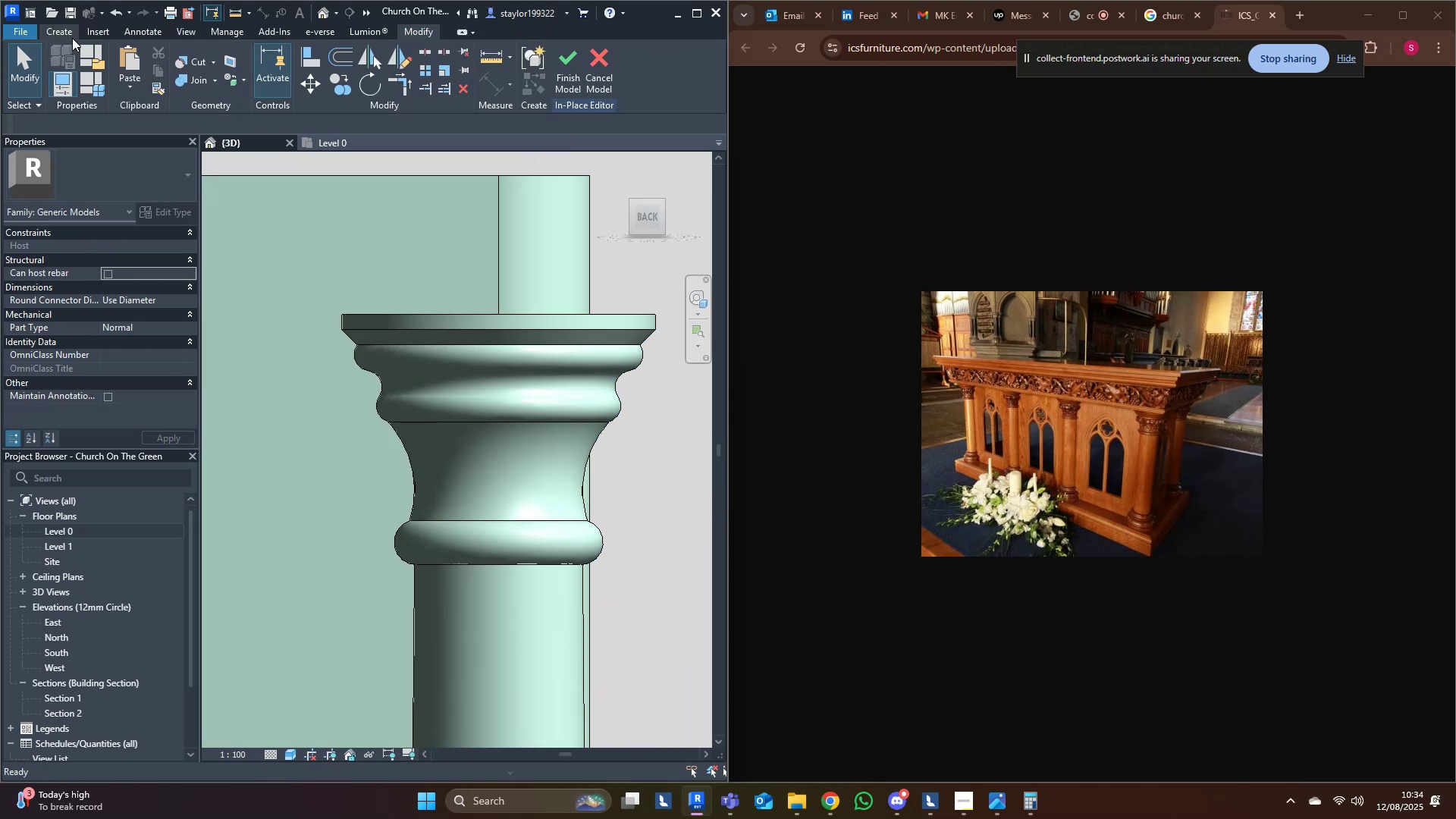 
left_click([68, 37])
 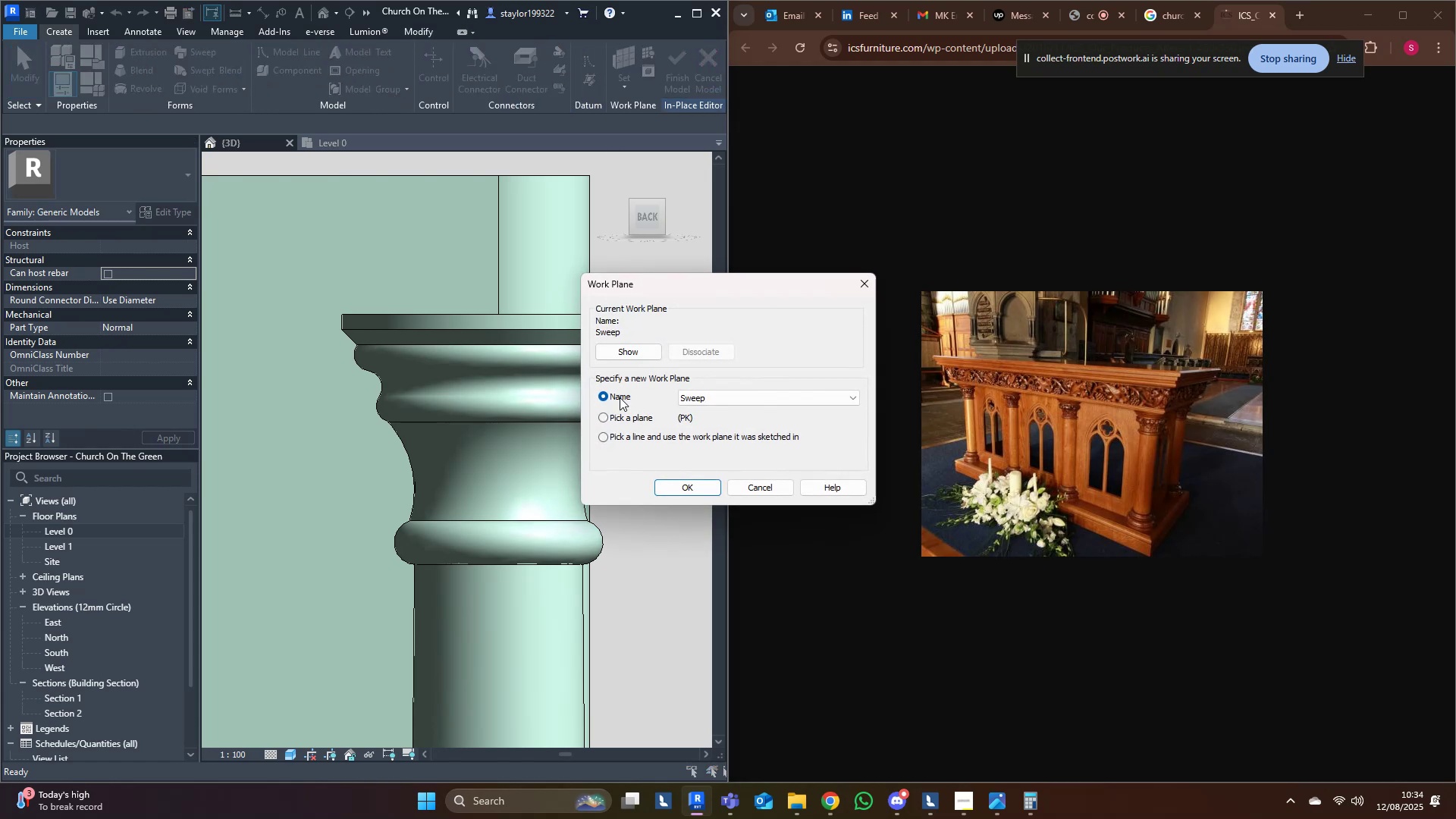 
left_click([692, 494])
 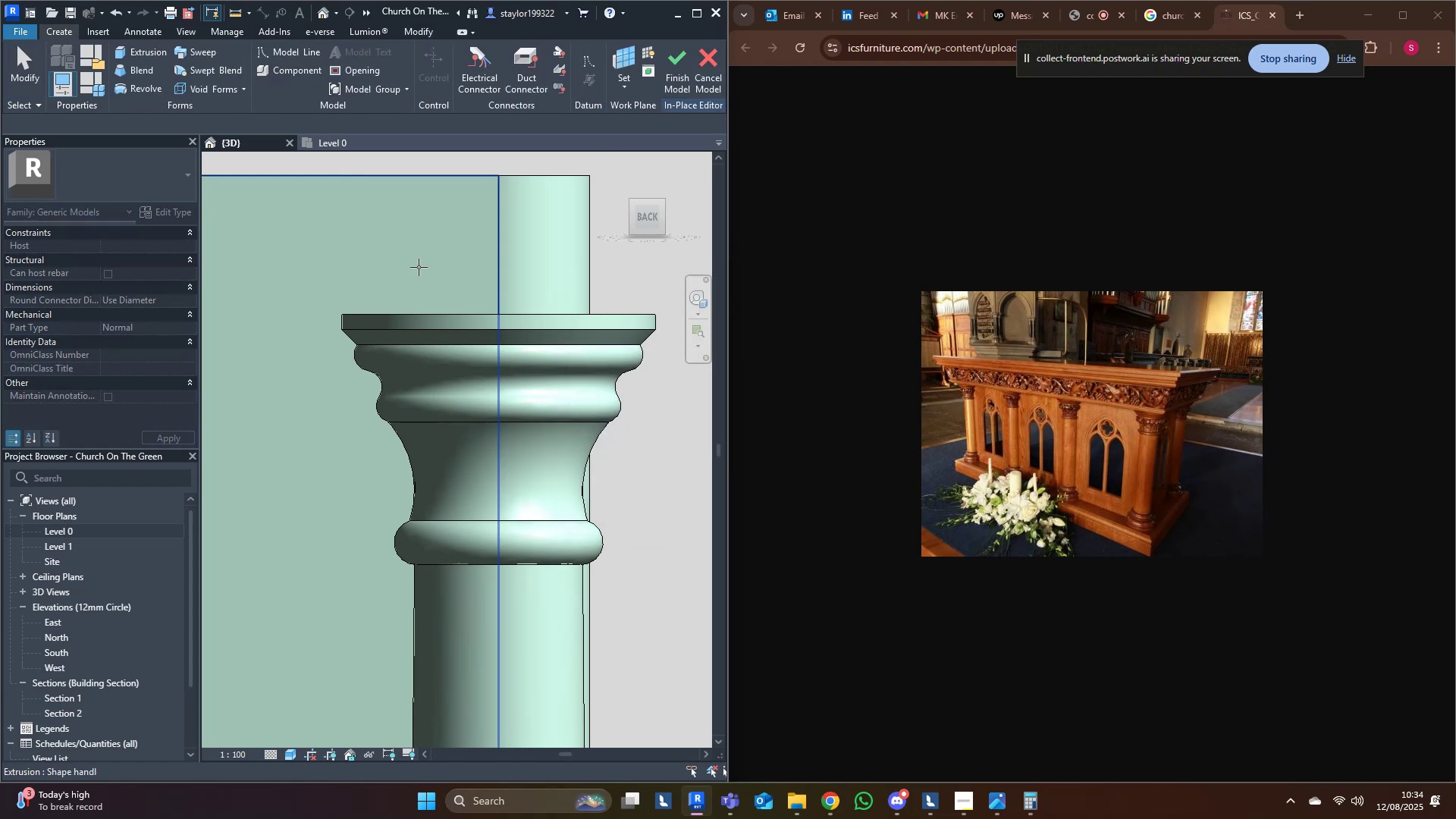 
left_click([416, 265])
 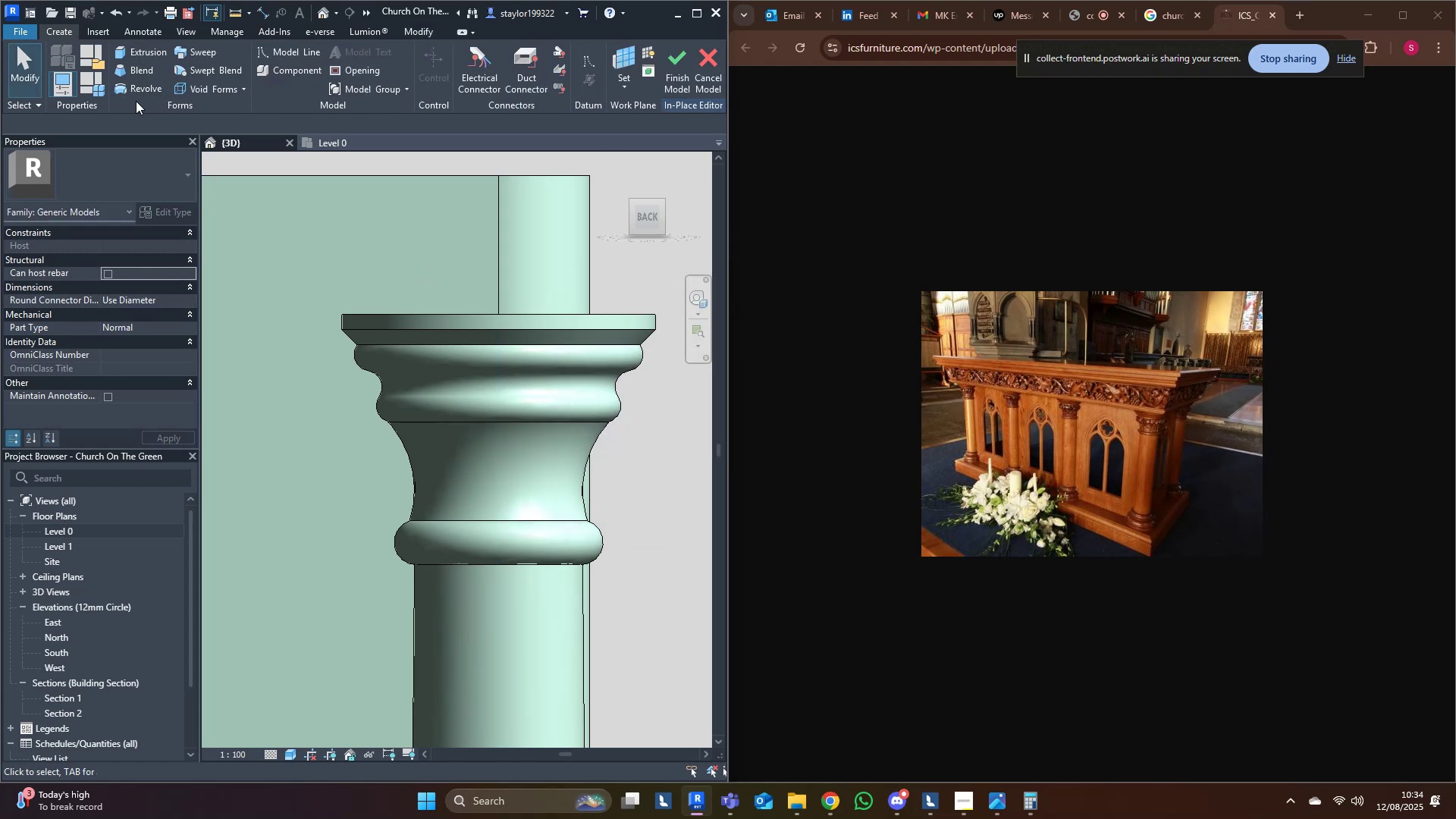 
double_click([136, 93])
 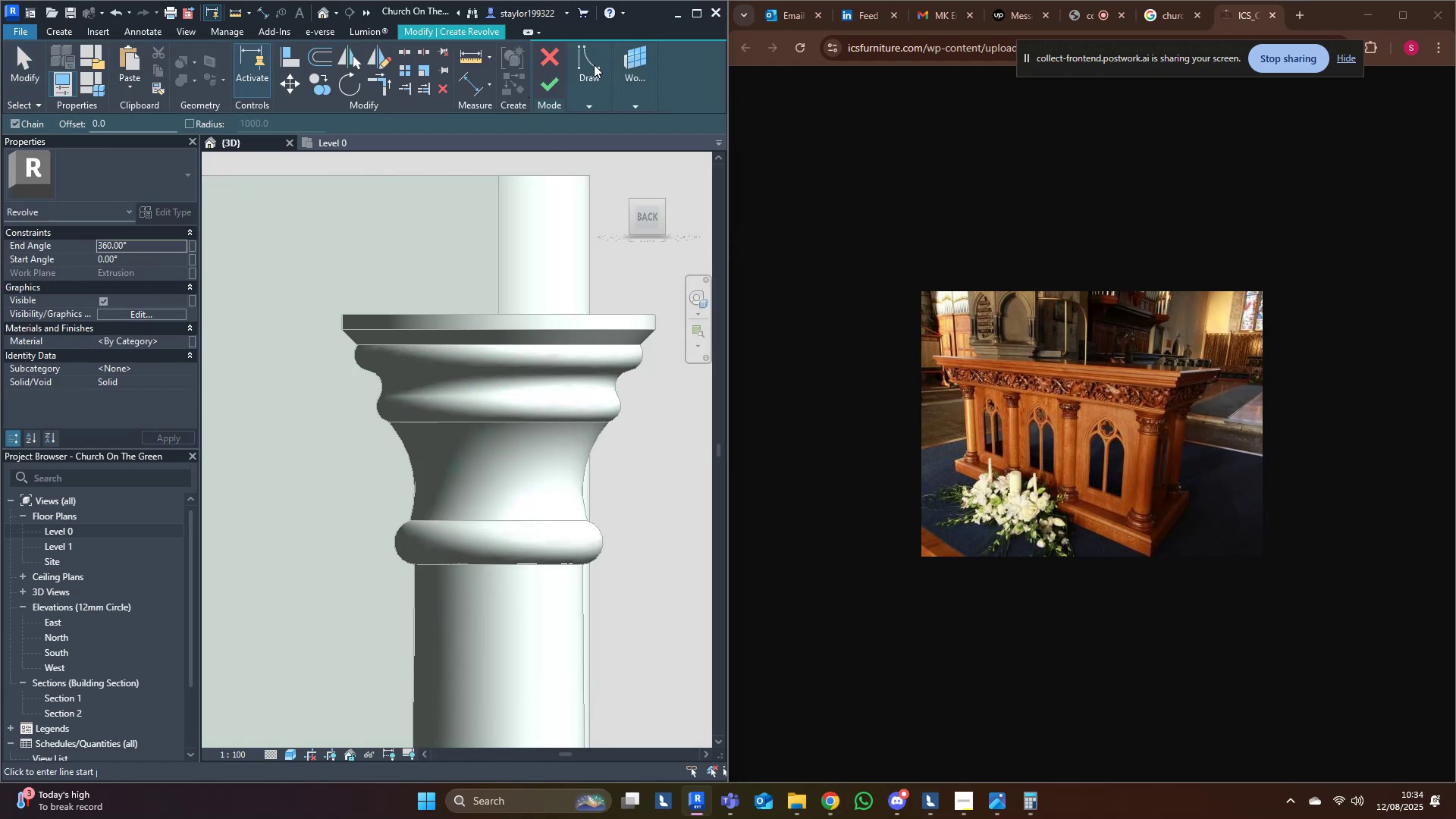 
left_click([592, 64])
 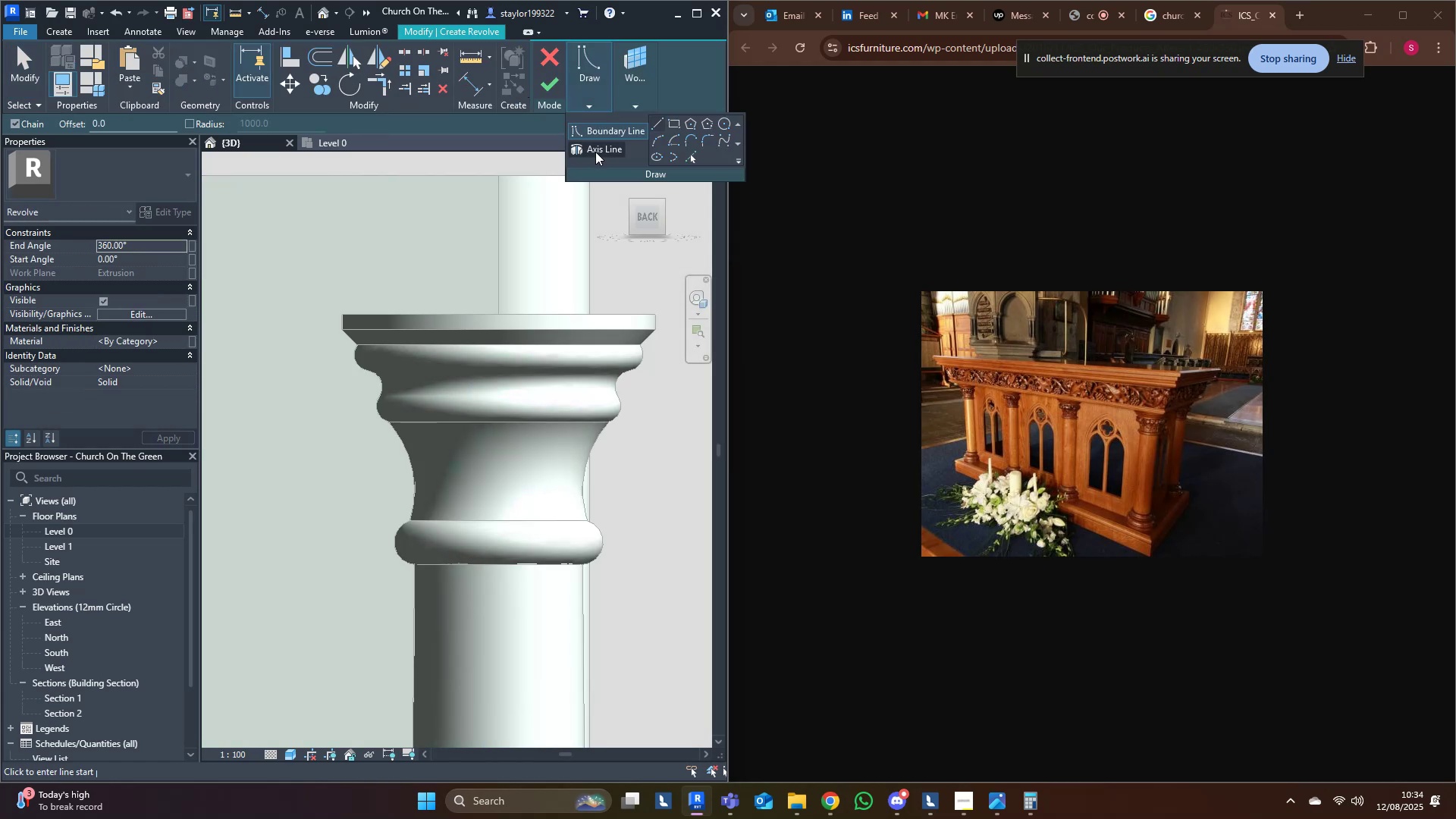 
left_click([595, 152])
 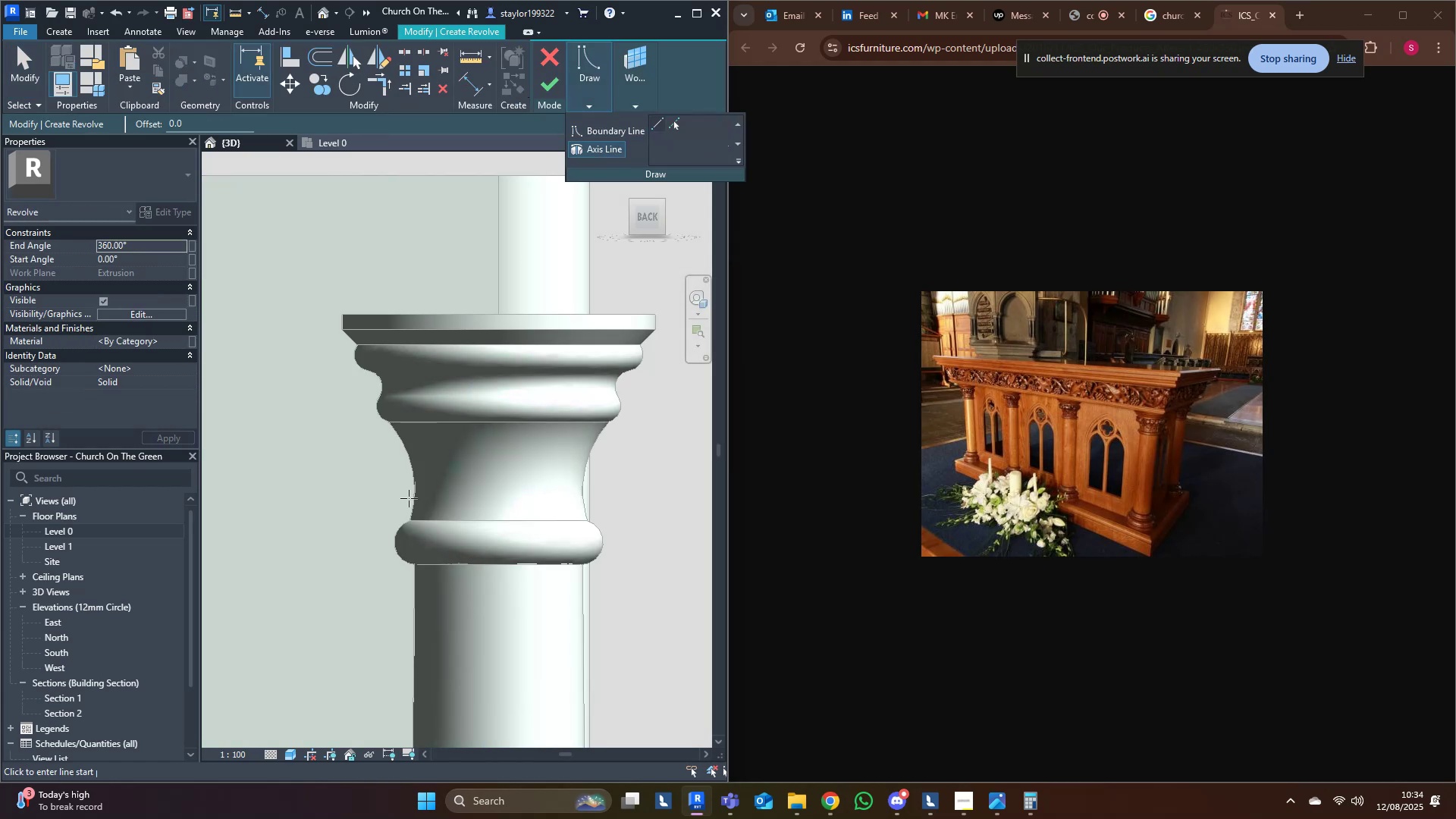 
scroll: coordinate [369, 425], scroll_direction: up, amount: 4.0
 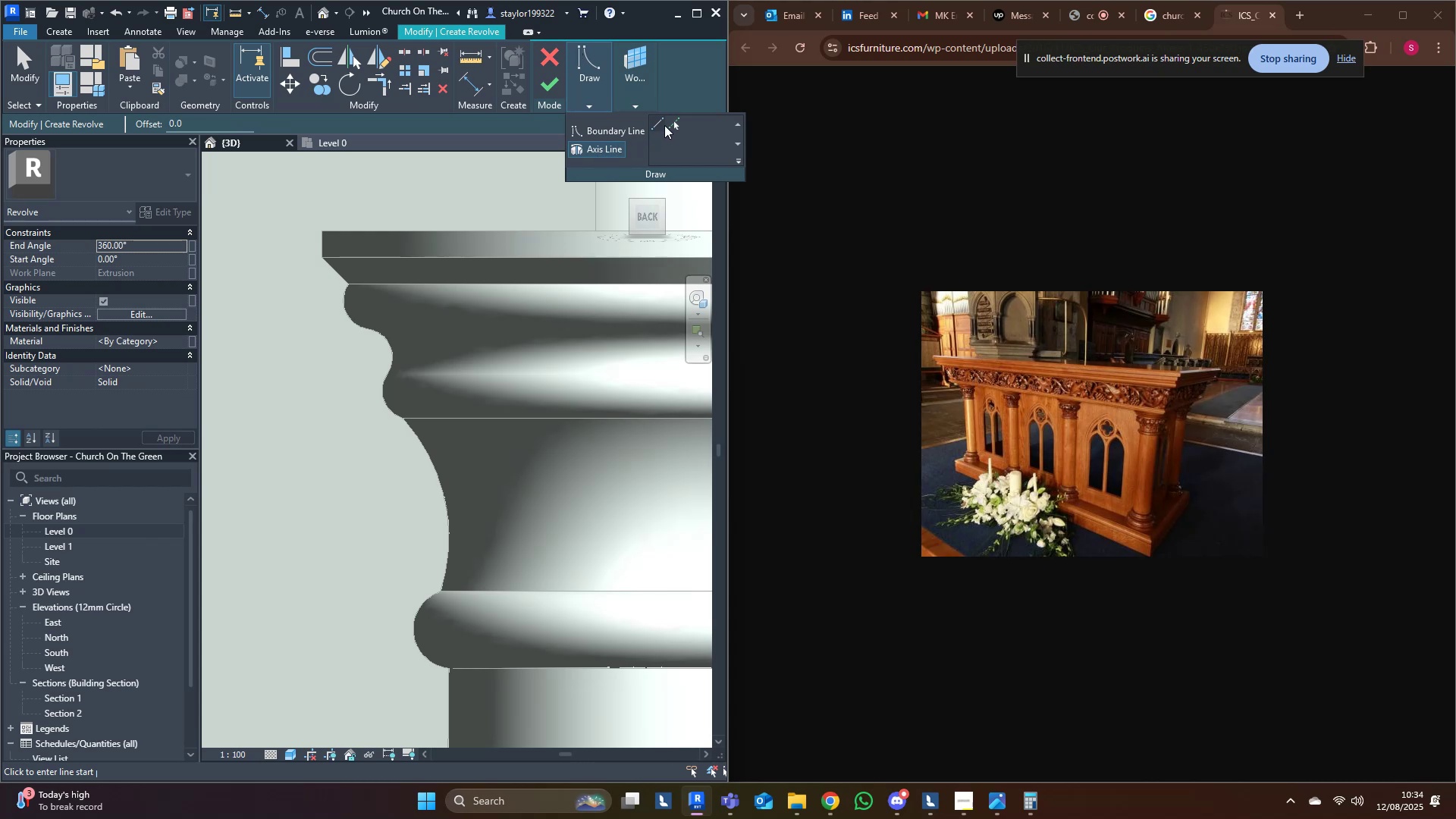 
left_click([696, 17])
 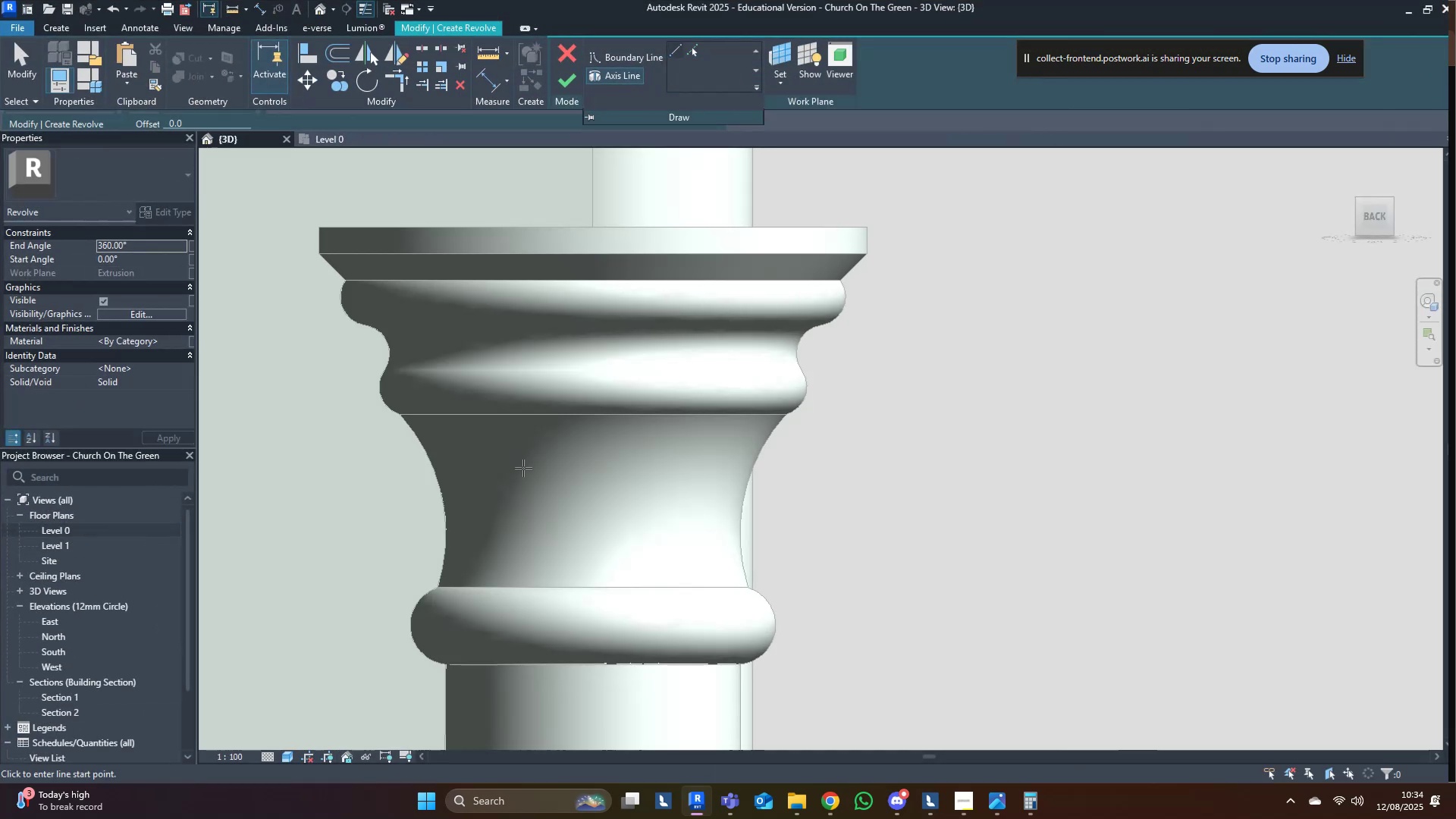 
middle_click([523, 468])
 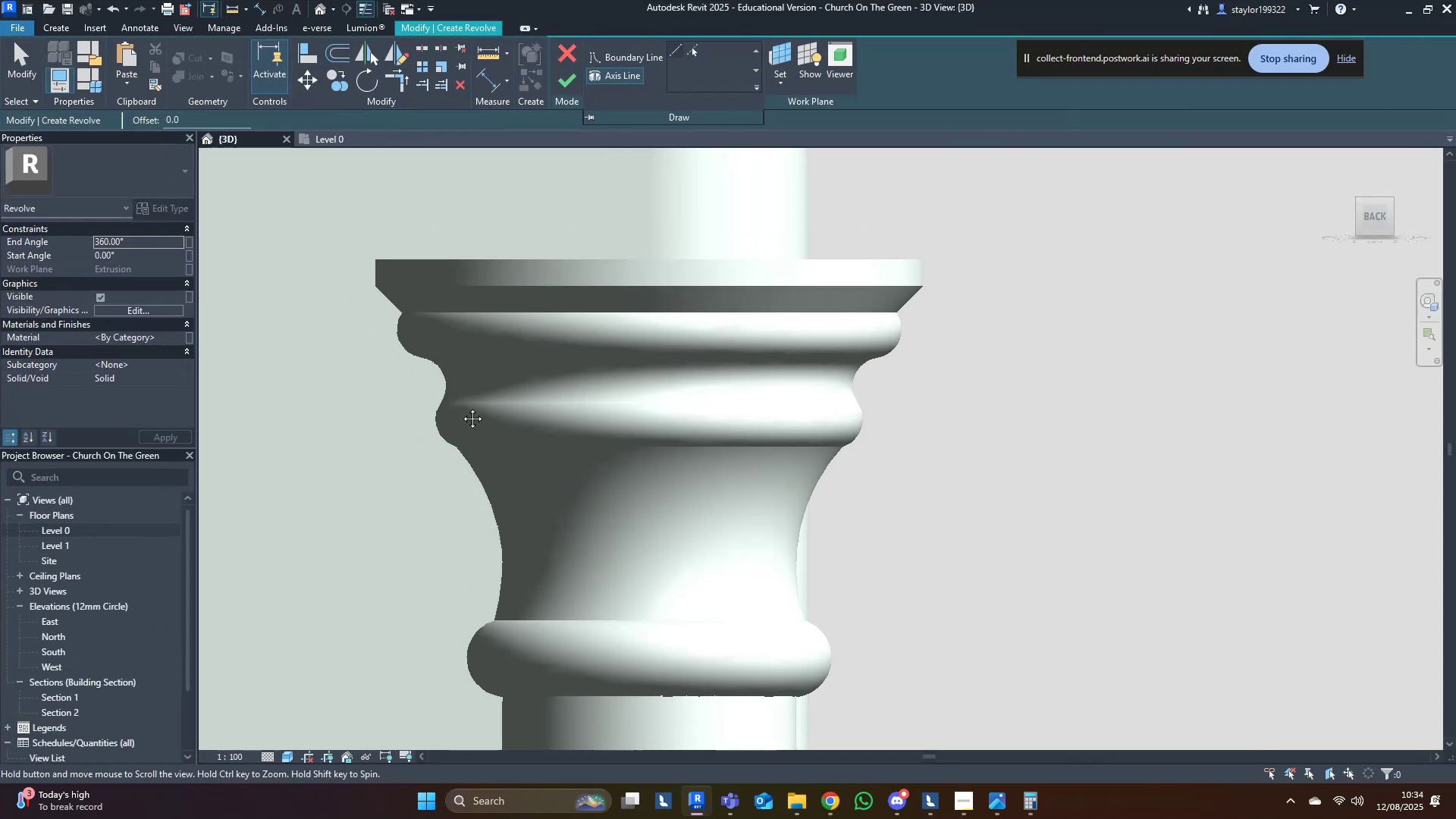 
scroll: coordinate [423, 358], scroll_direction: up, amount: 7.0
 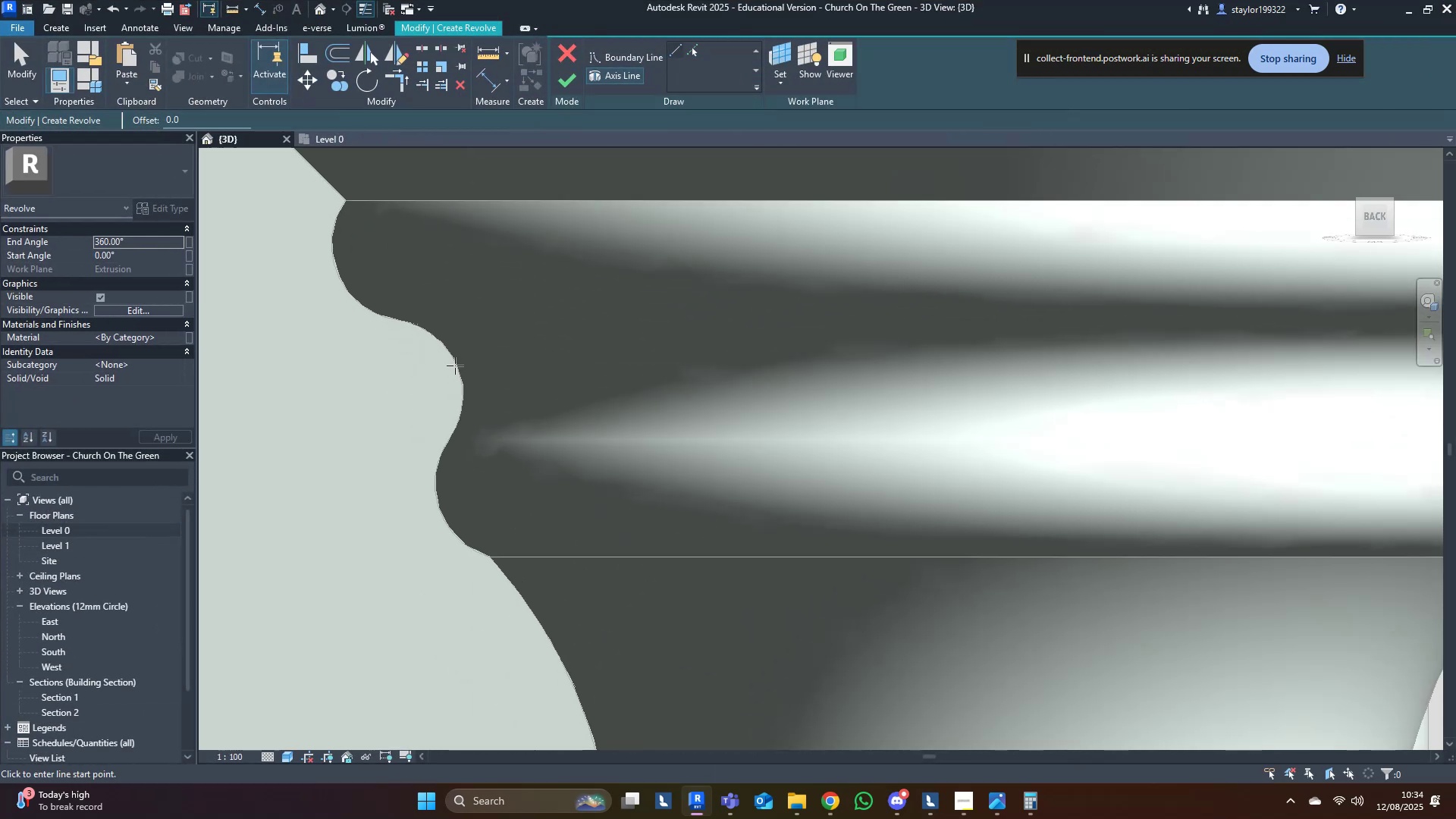 
left_click([457, 366])
 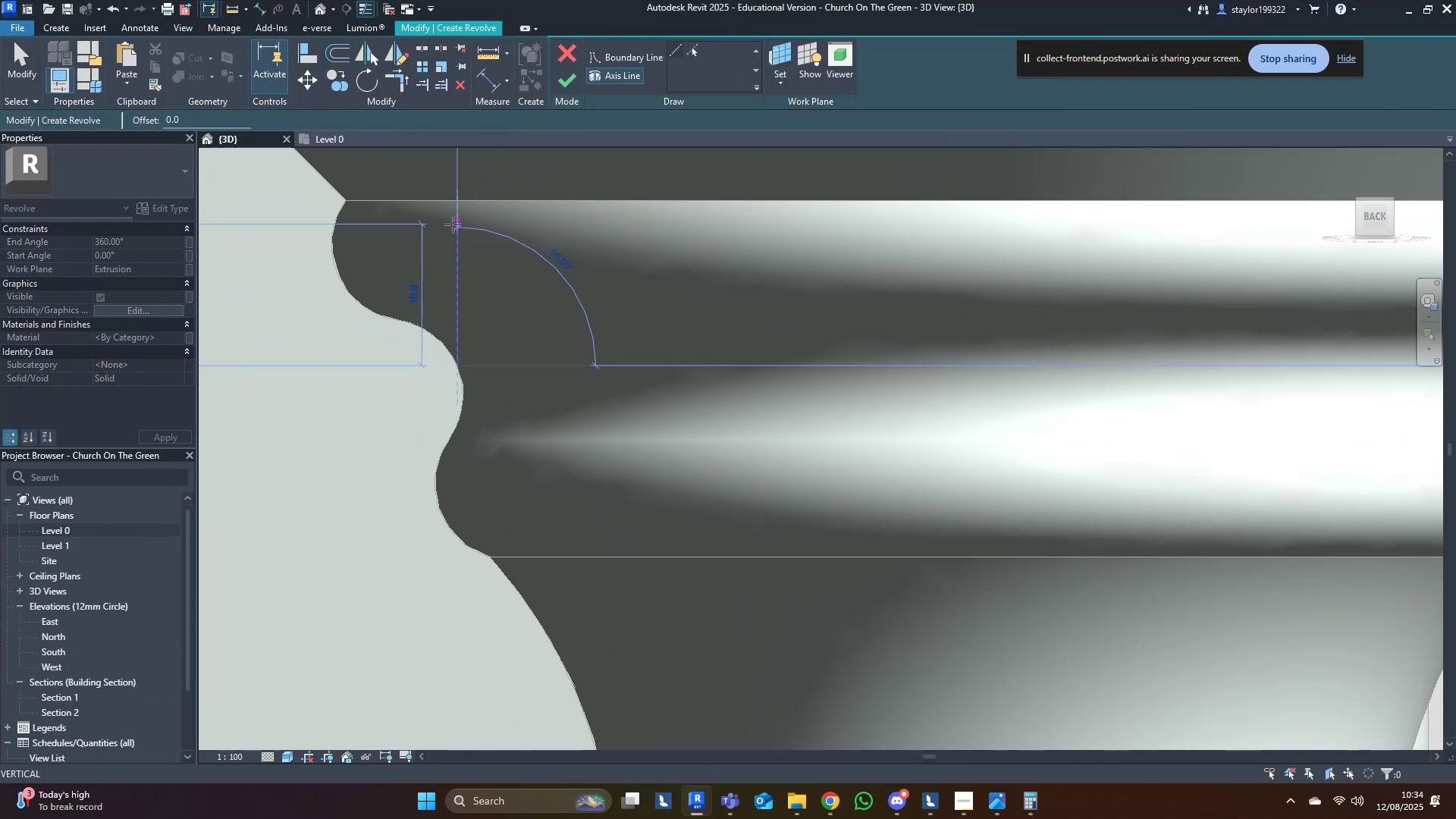 
key(Escape)
 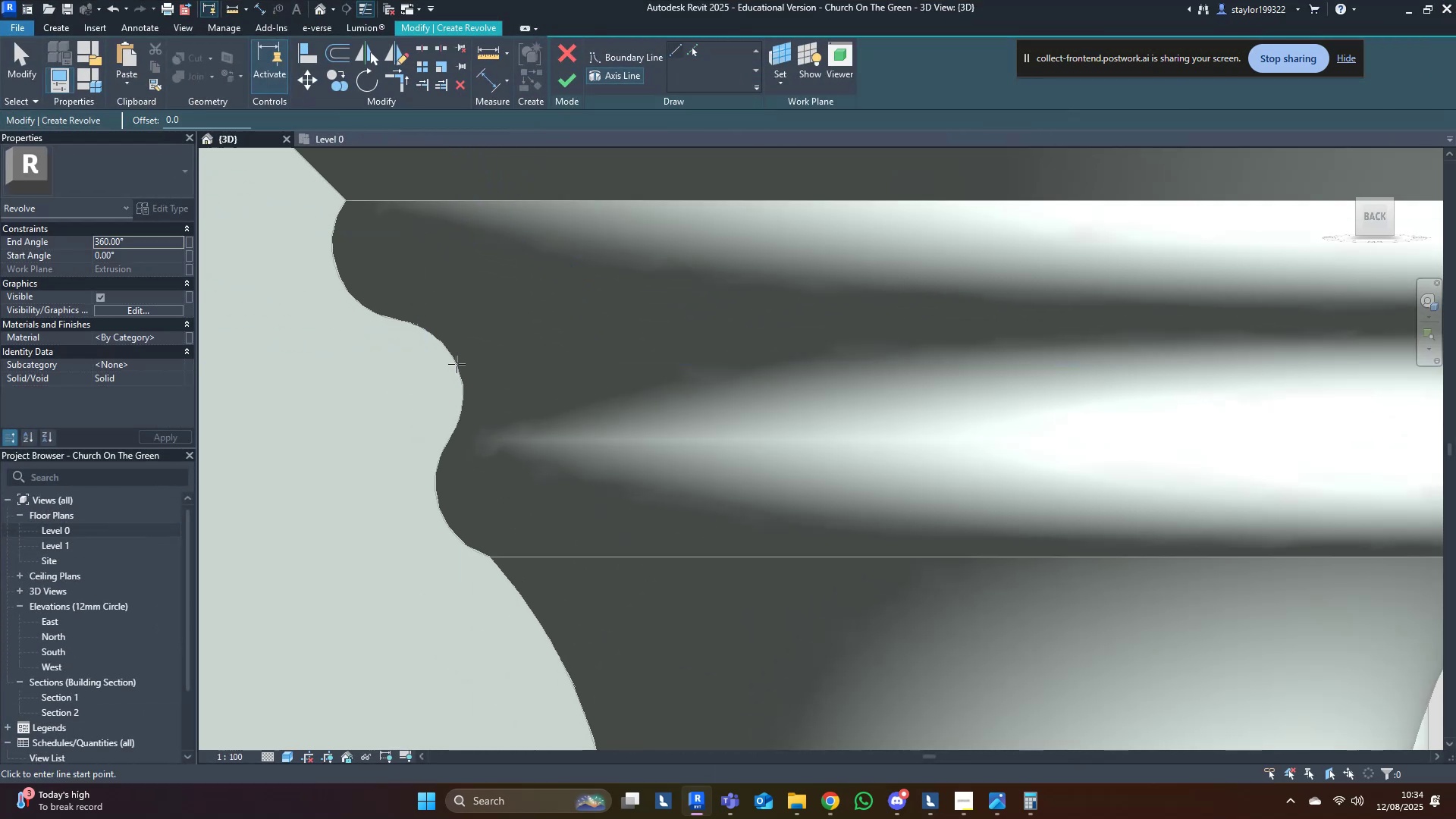 
left_click([455, 360])
 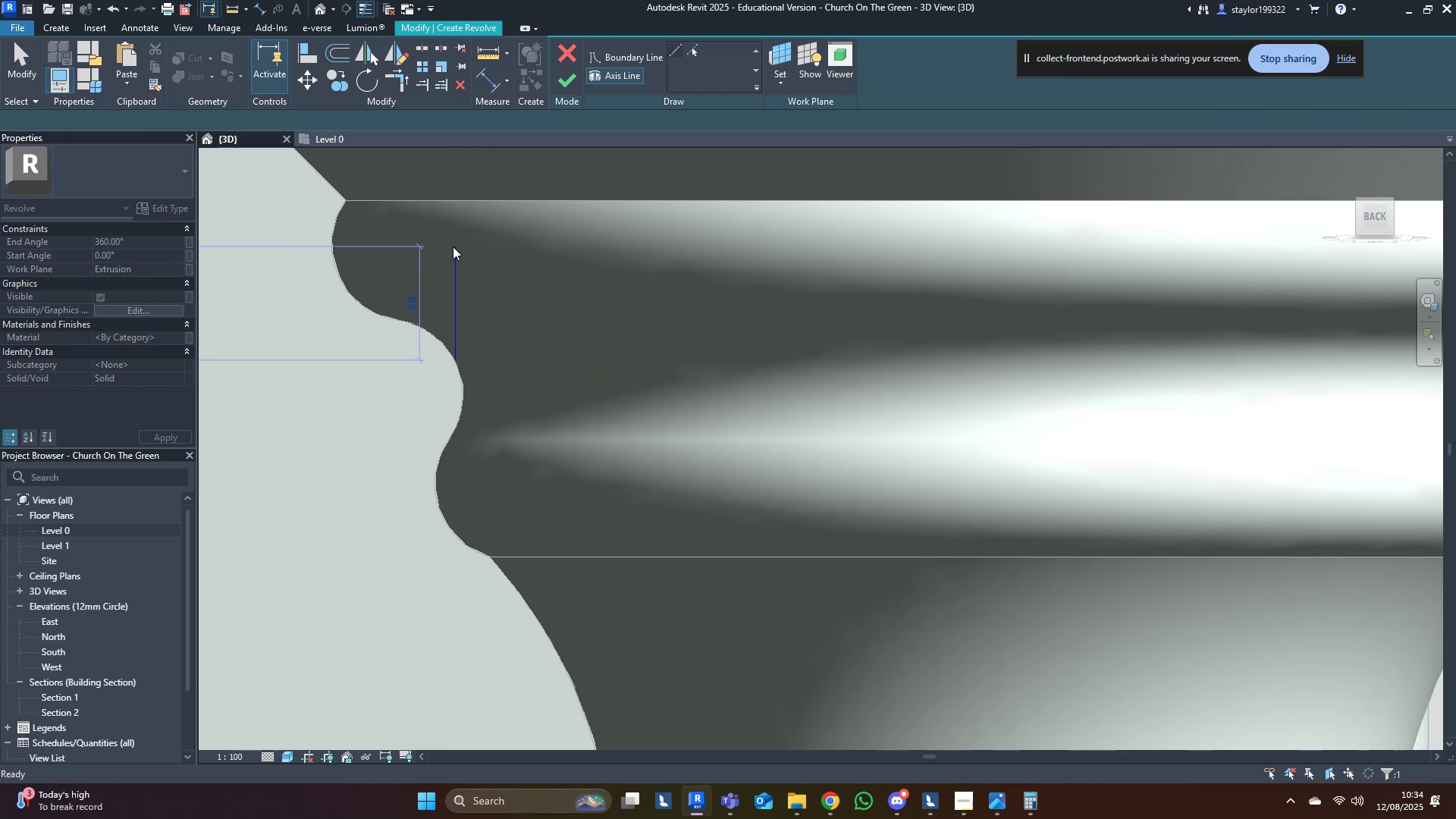 
key(Escape)
 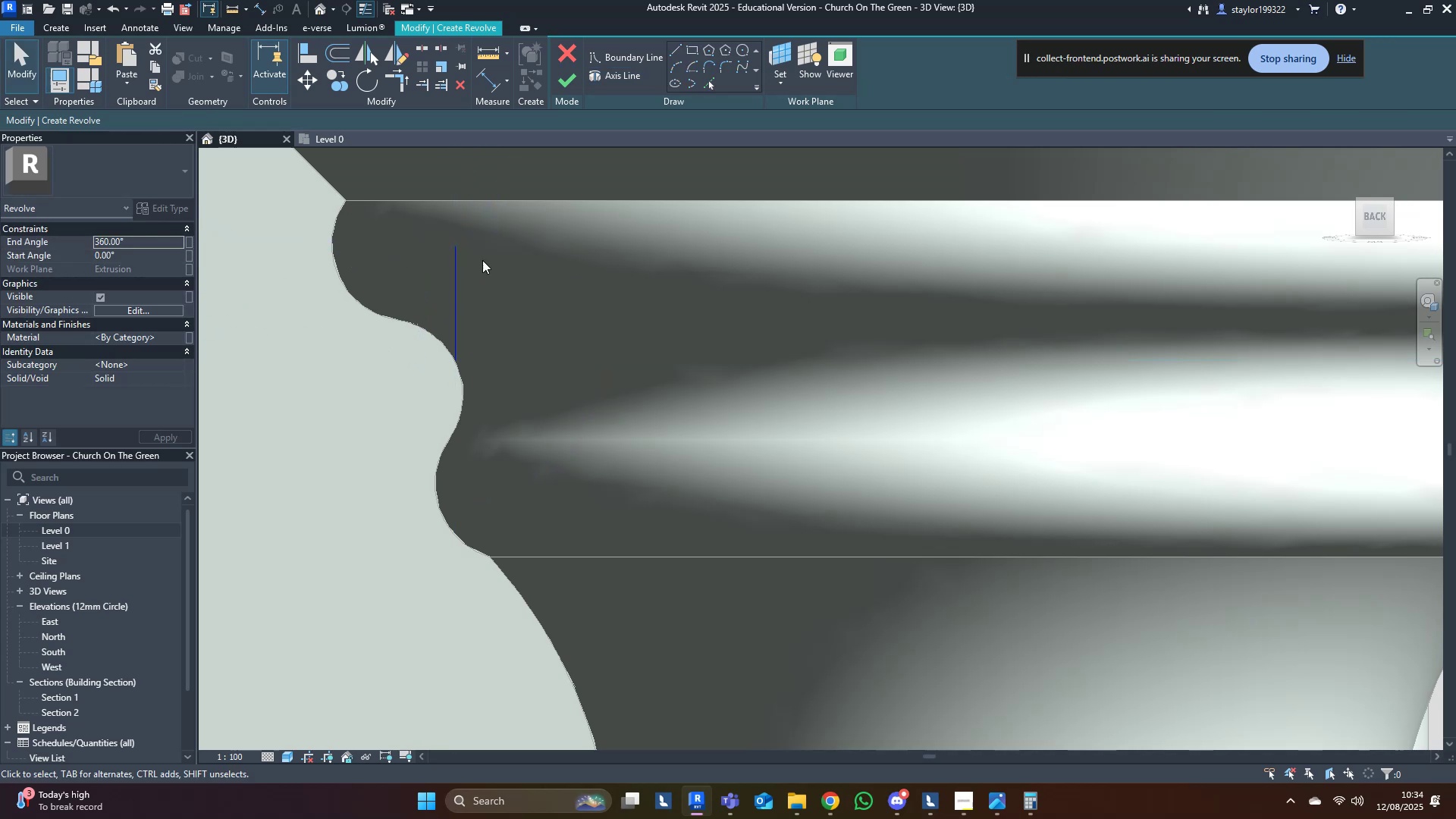 
key(Escape)
 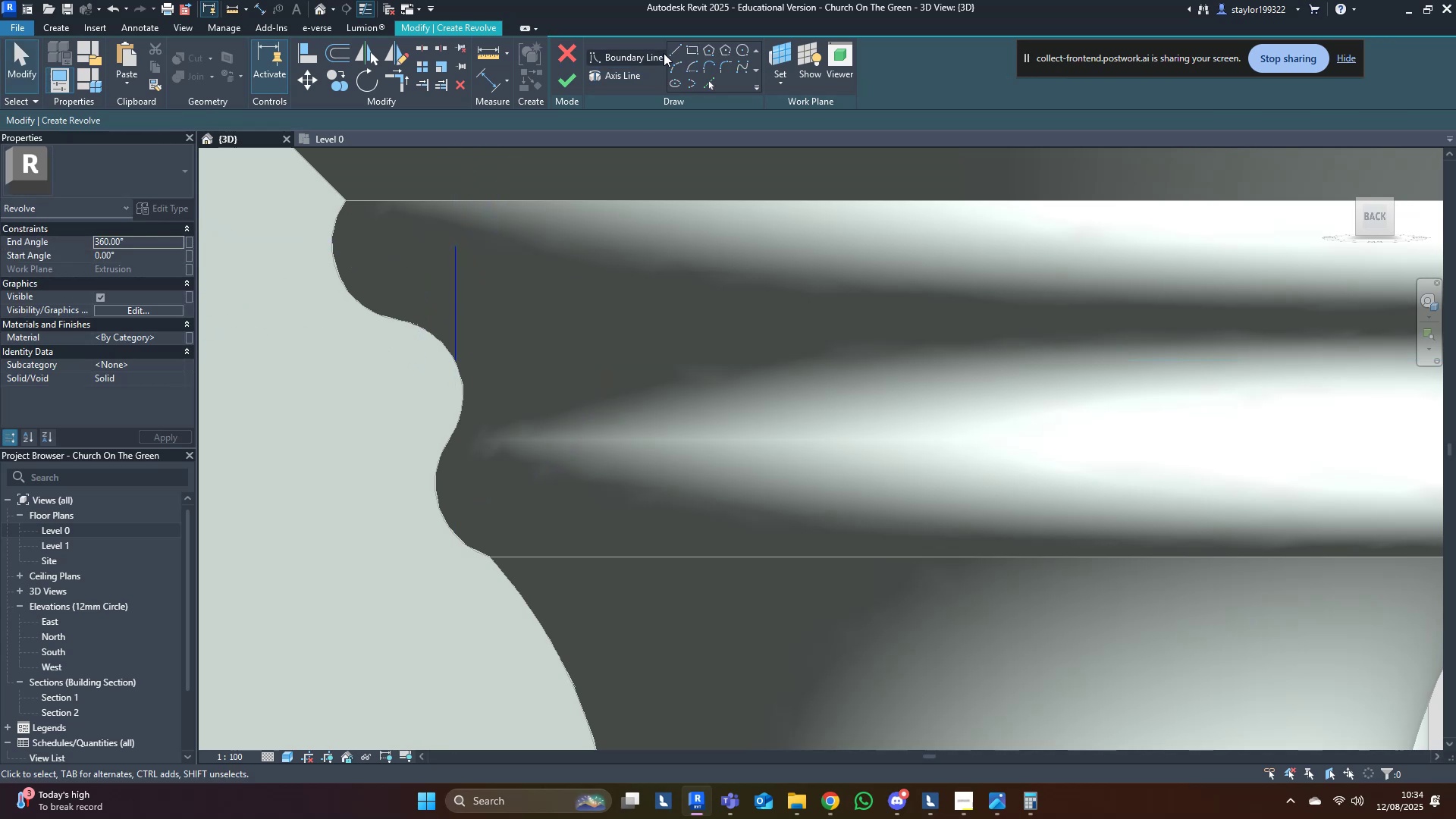 
left_click([623, 57])
 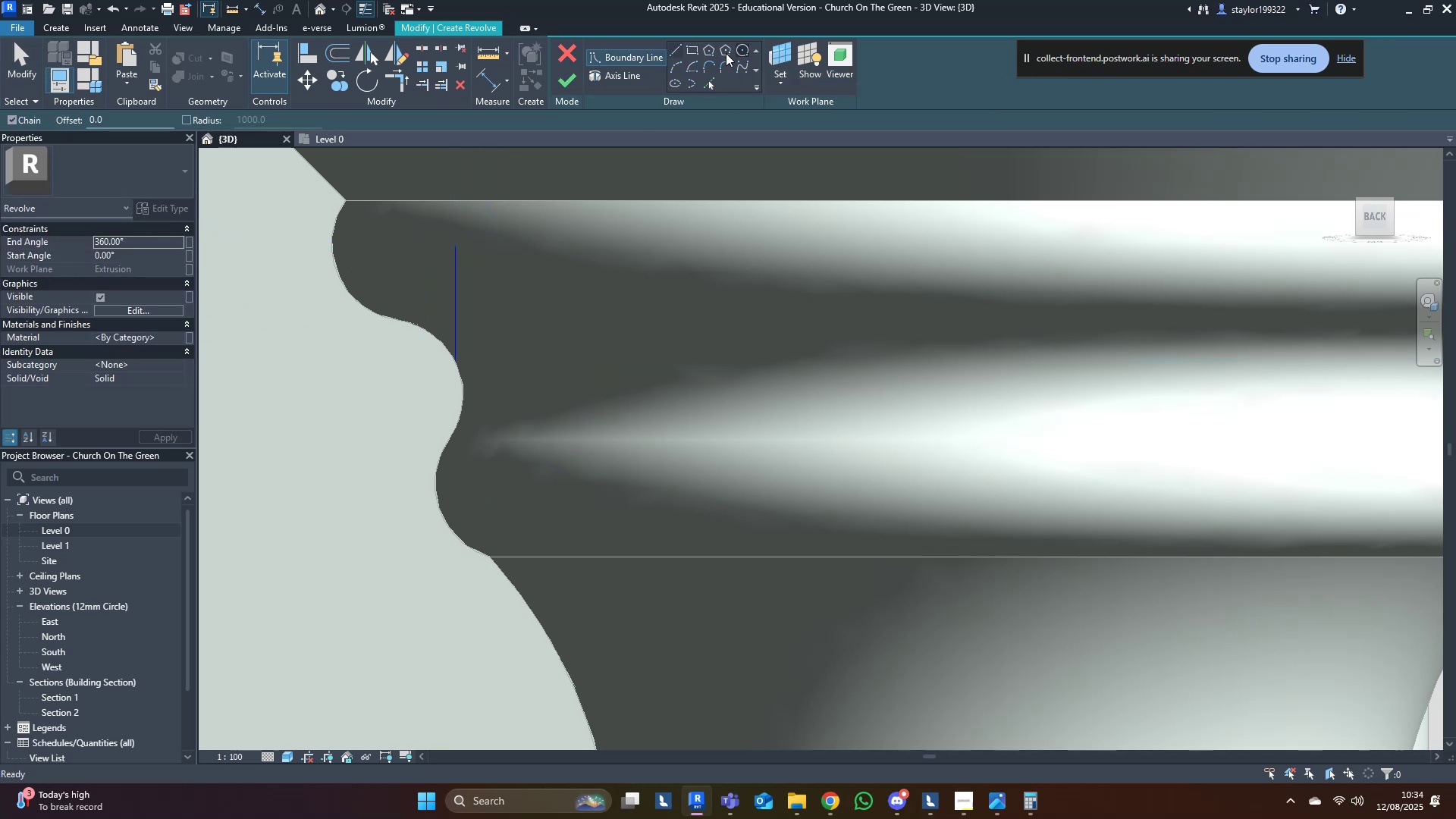 
left_click([746, 55])
 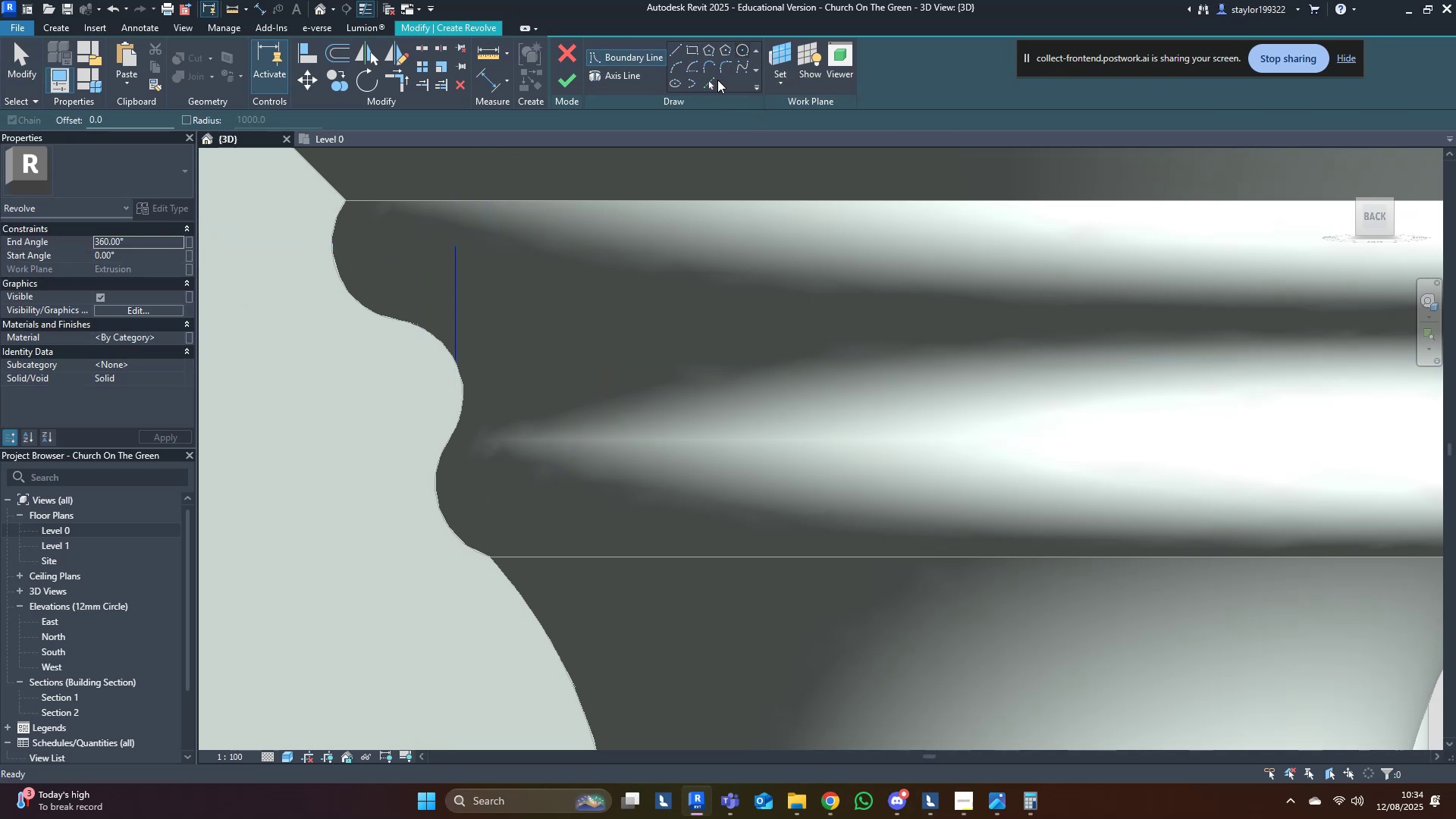 
scroll: coordinate [444, 380], scroll_direction: up, amount: 2.0
 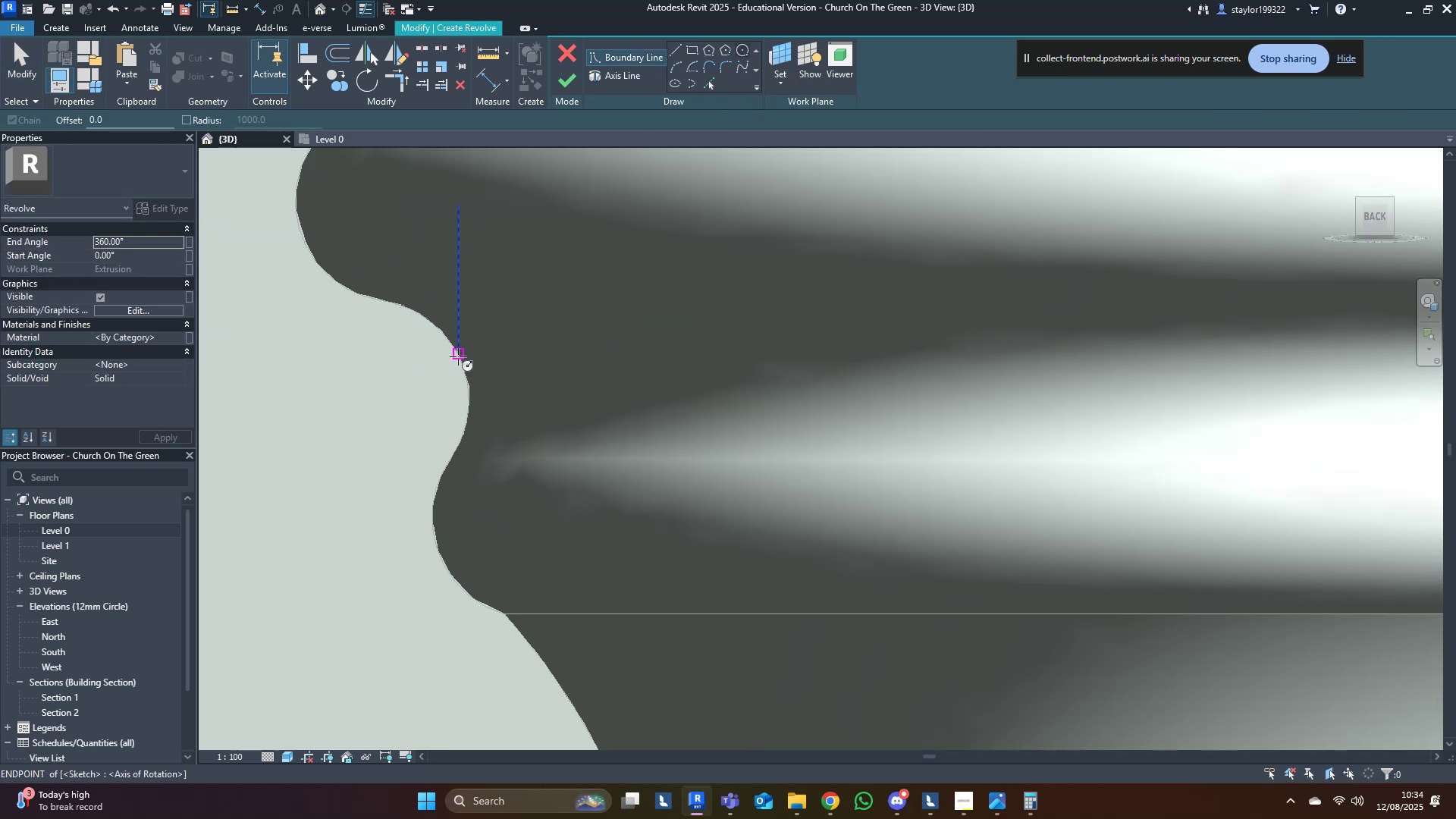 
left_click([458, 356])
 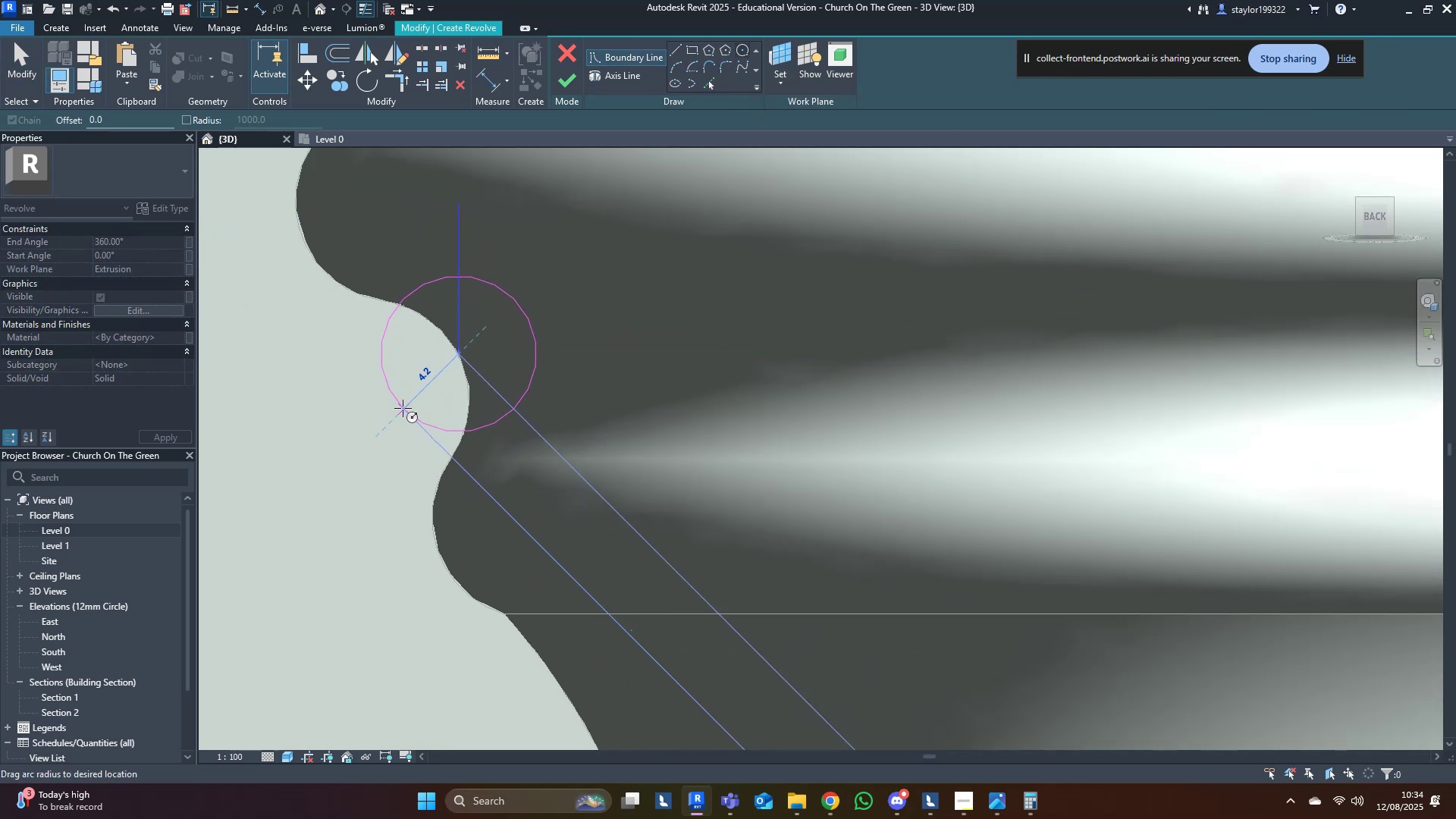 
left_click([403, 408])
 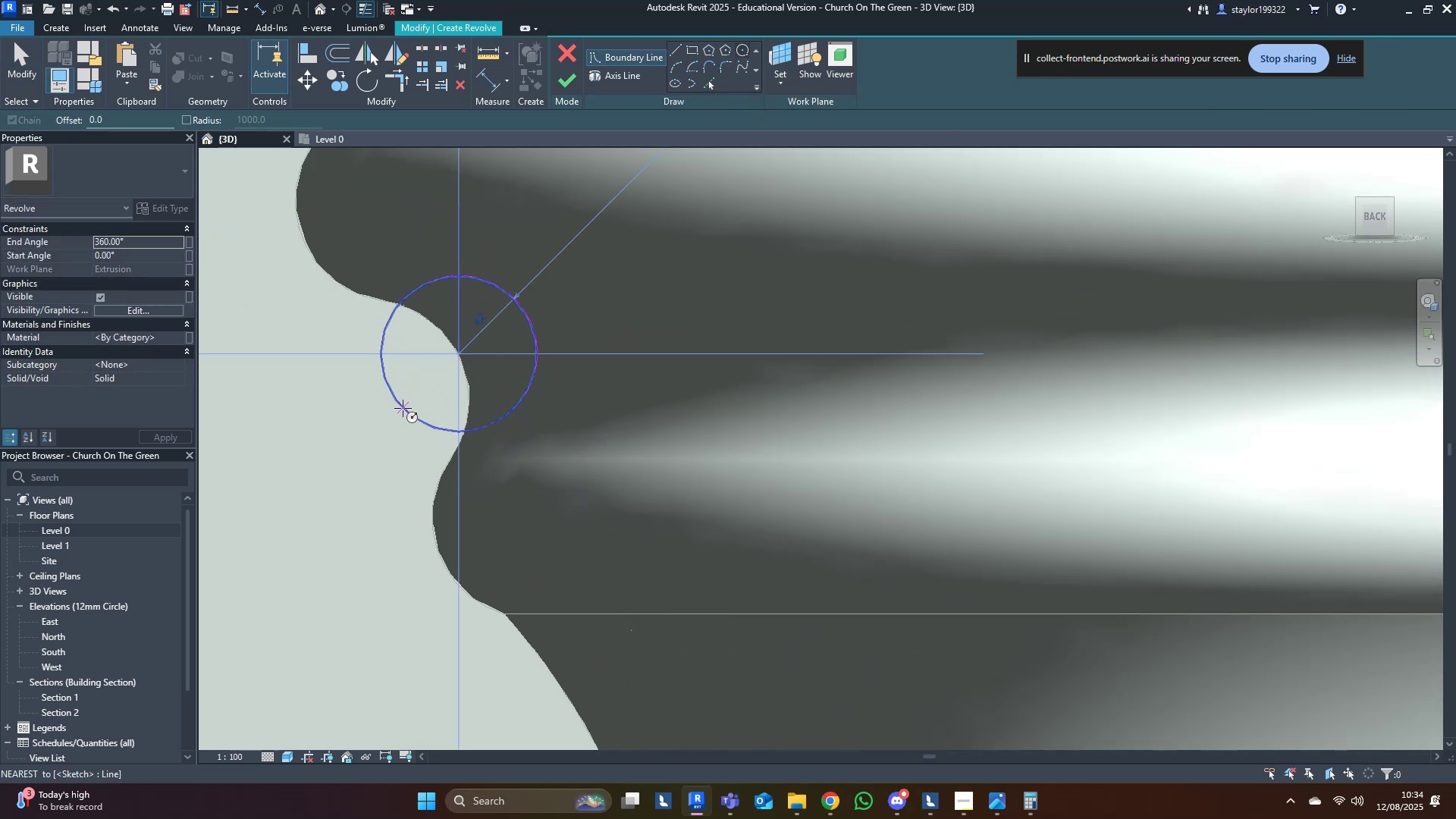 
key(Escape)
 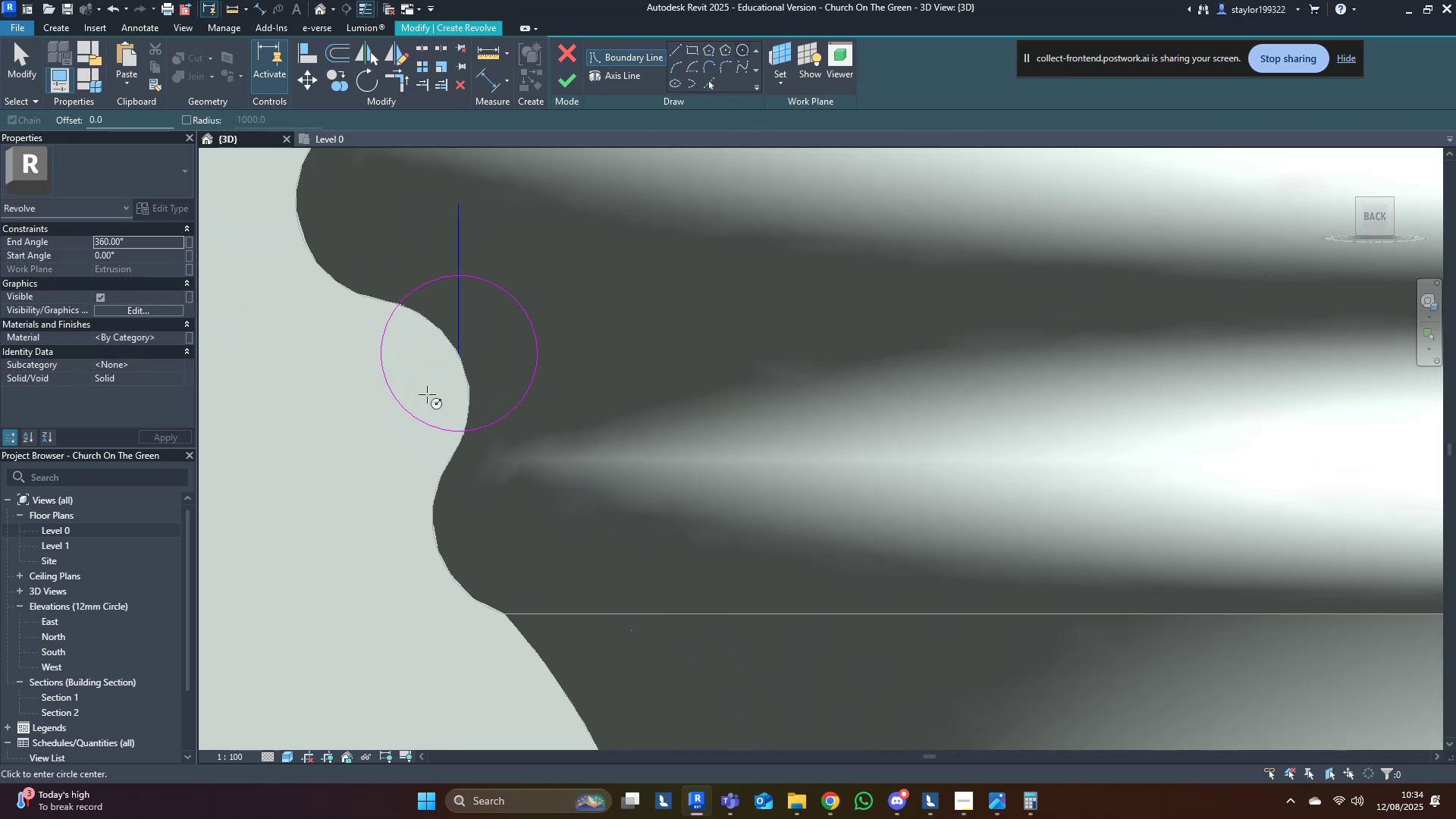 
key(Escape)
 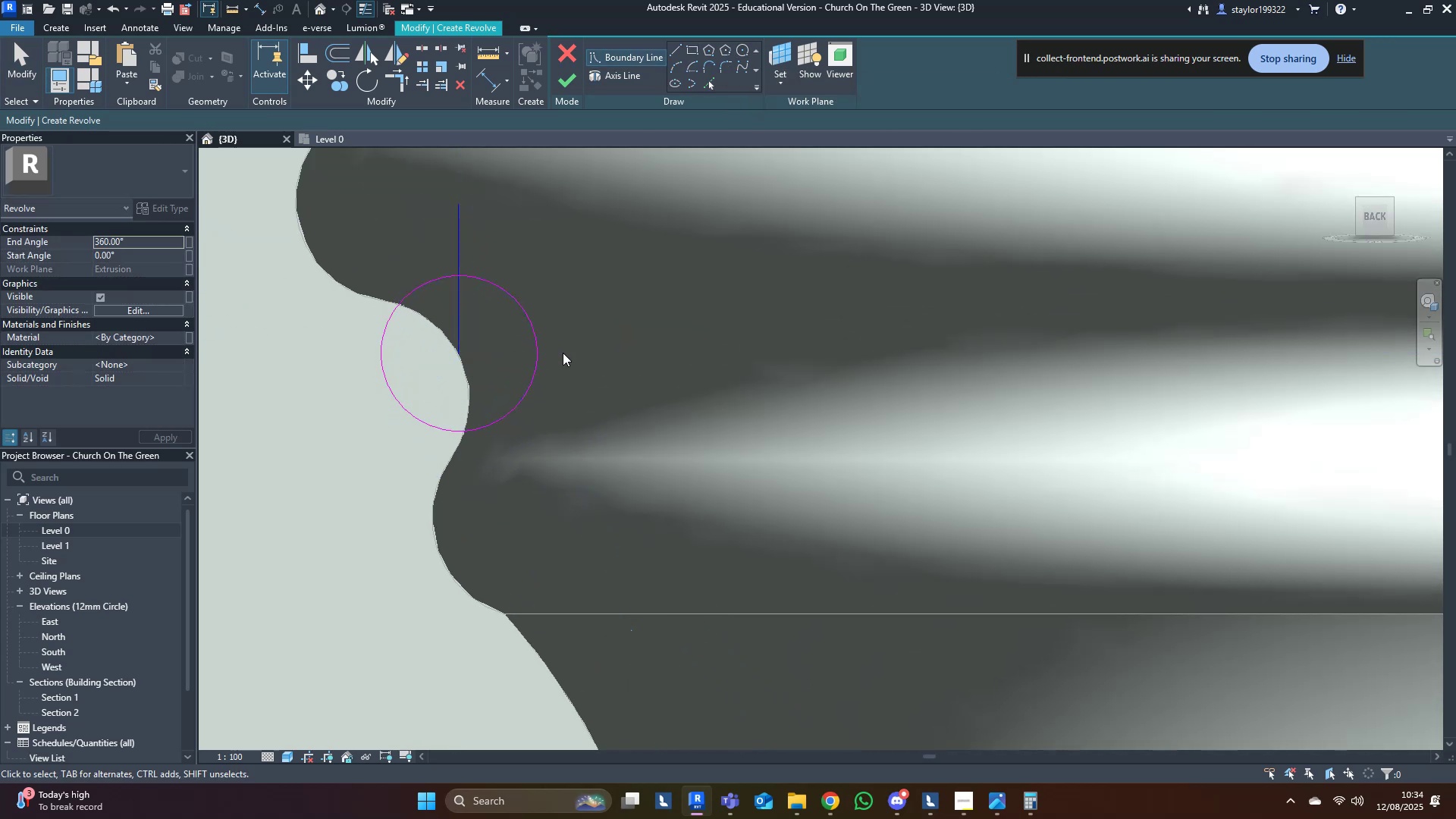 
middle_click([563, 353])
 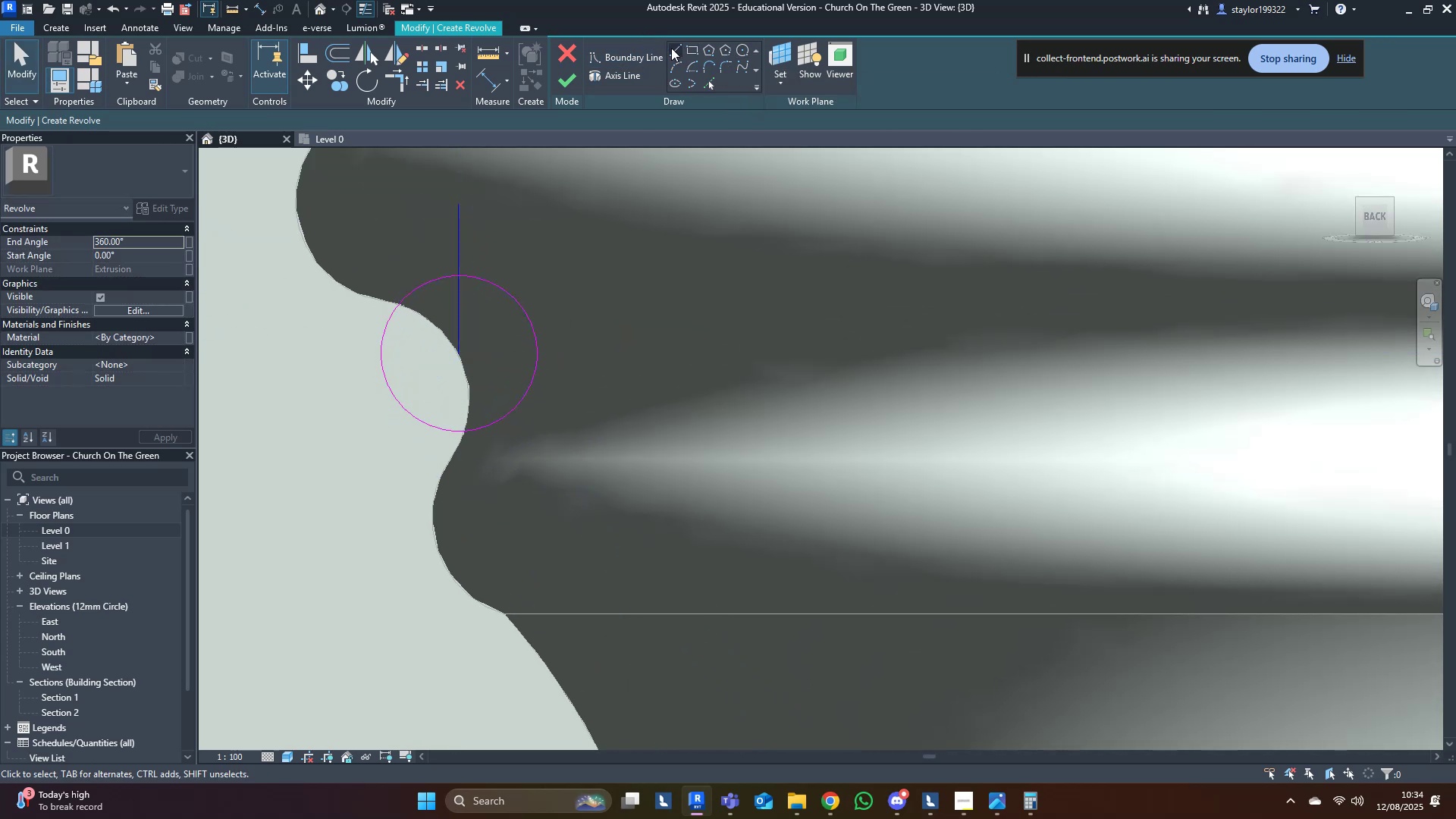 
left_click([670, 48])
 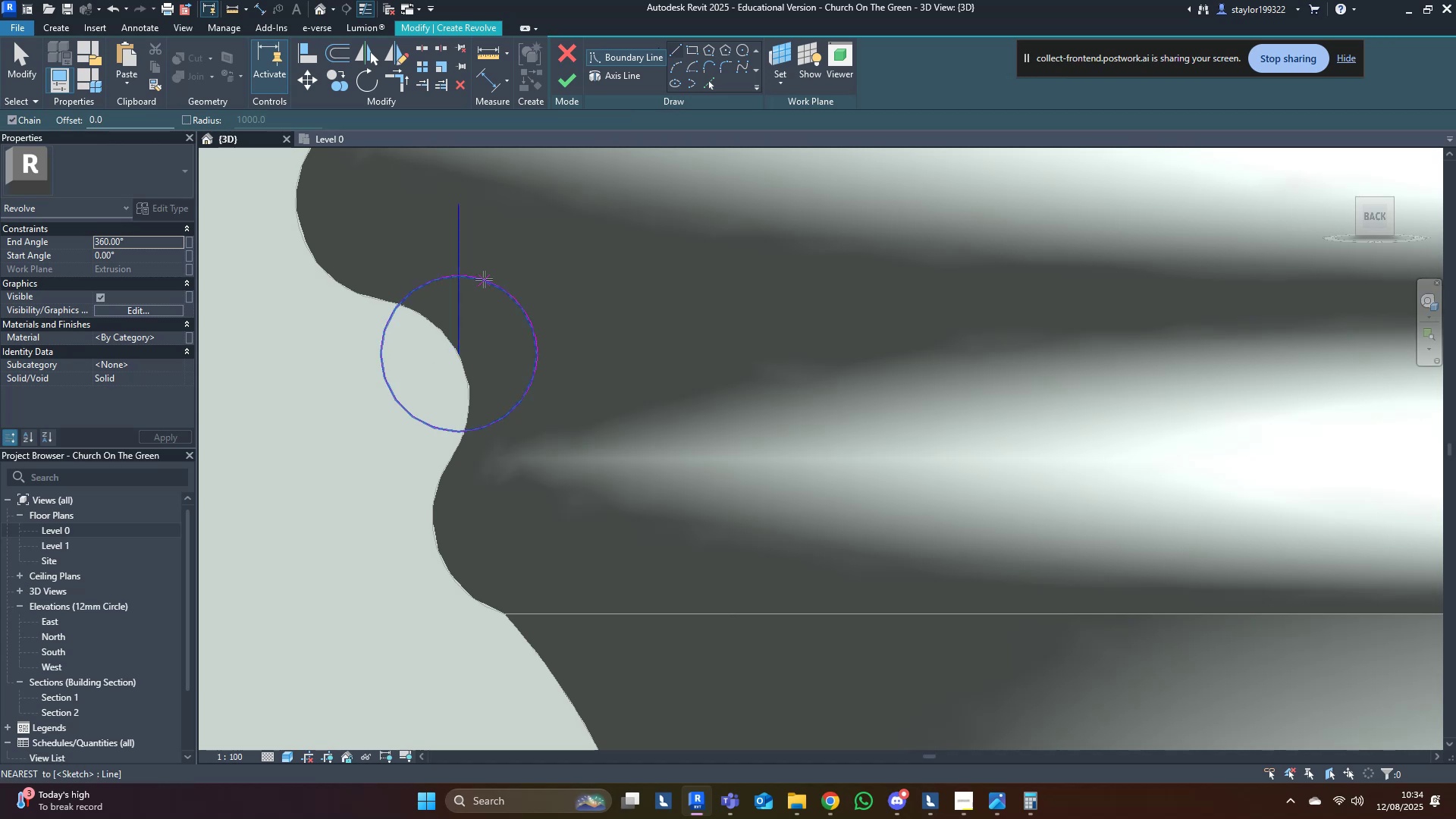 
key(Escape)
 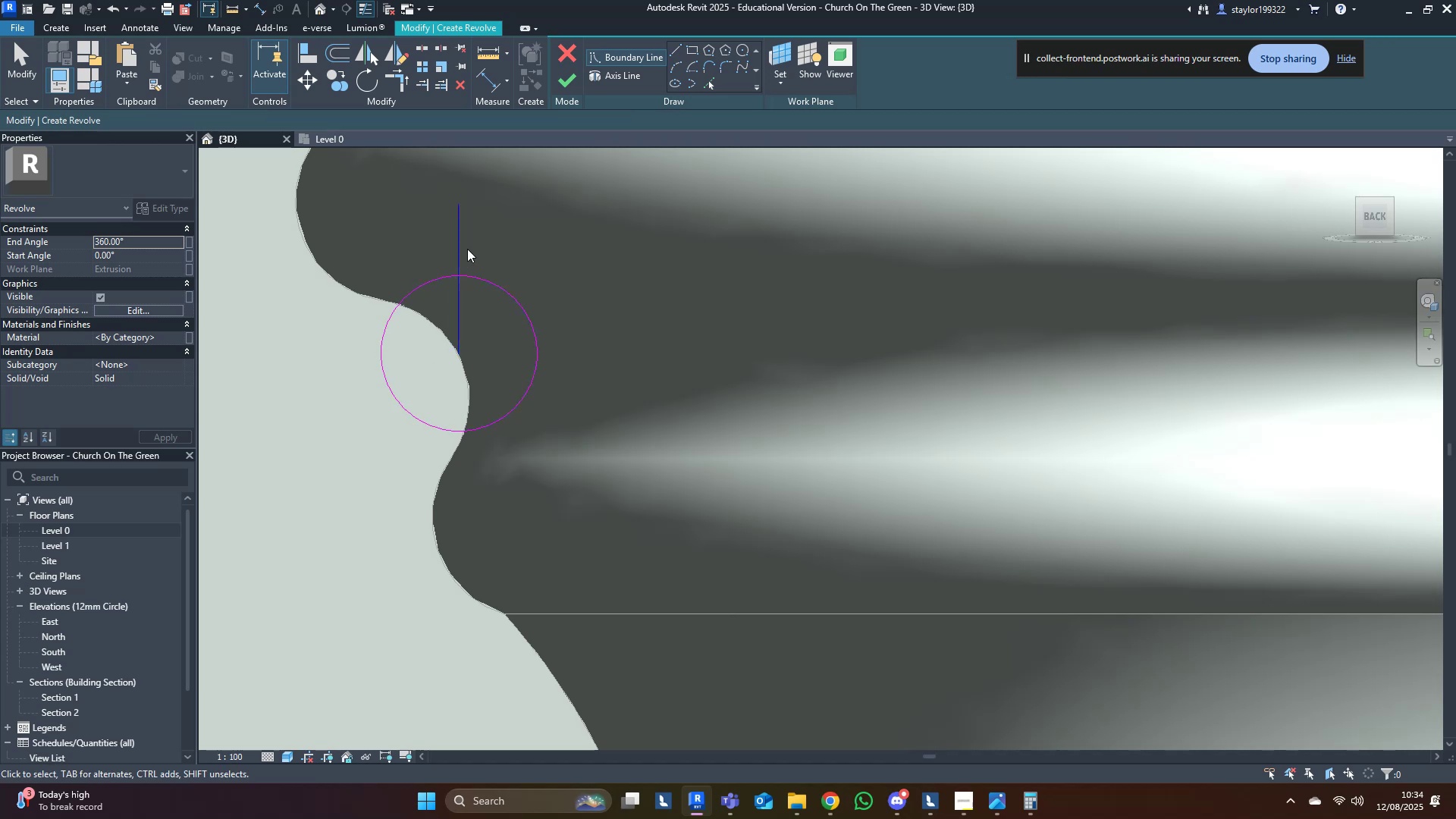 
key(Escape)
 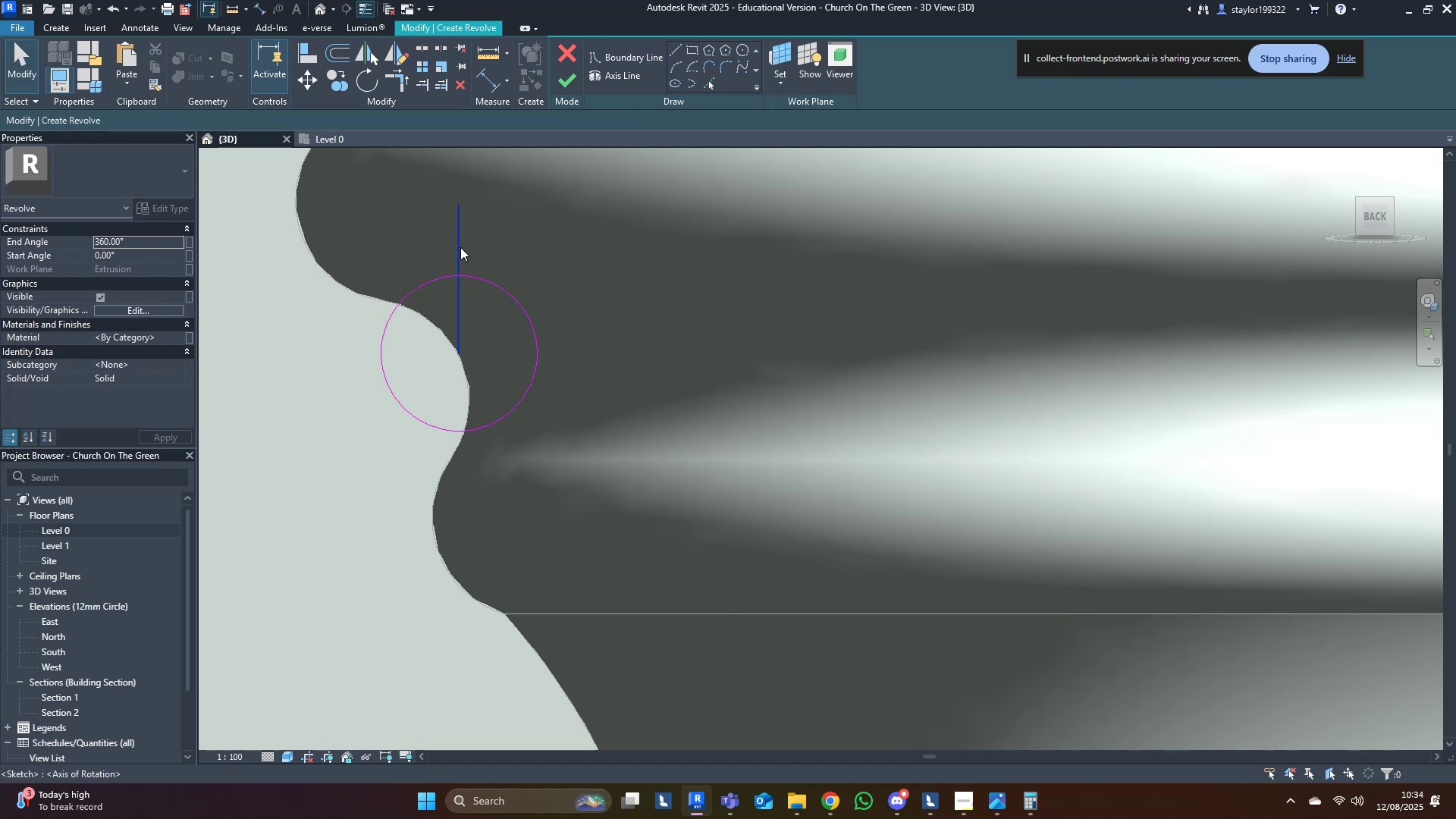 
left_click([460, 247])
 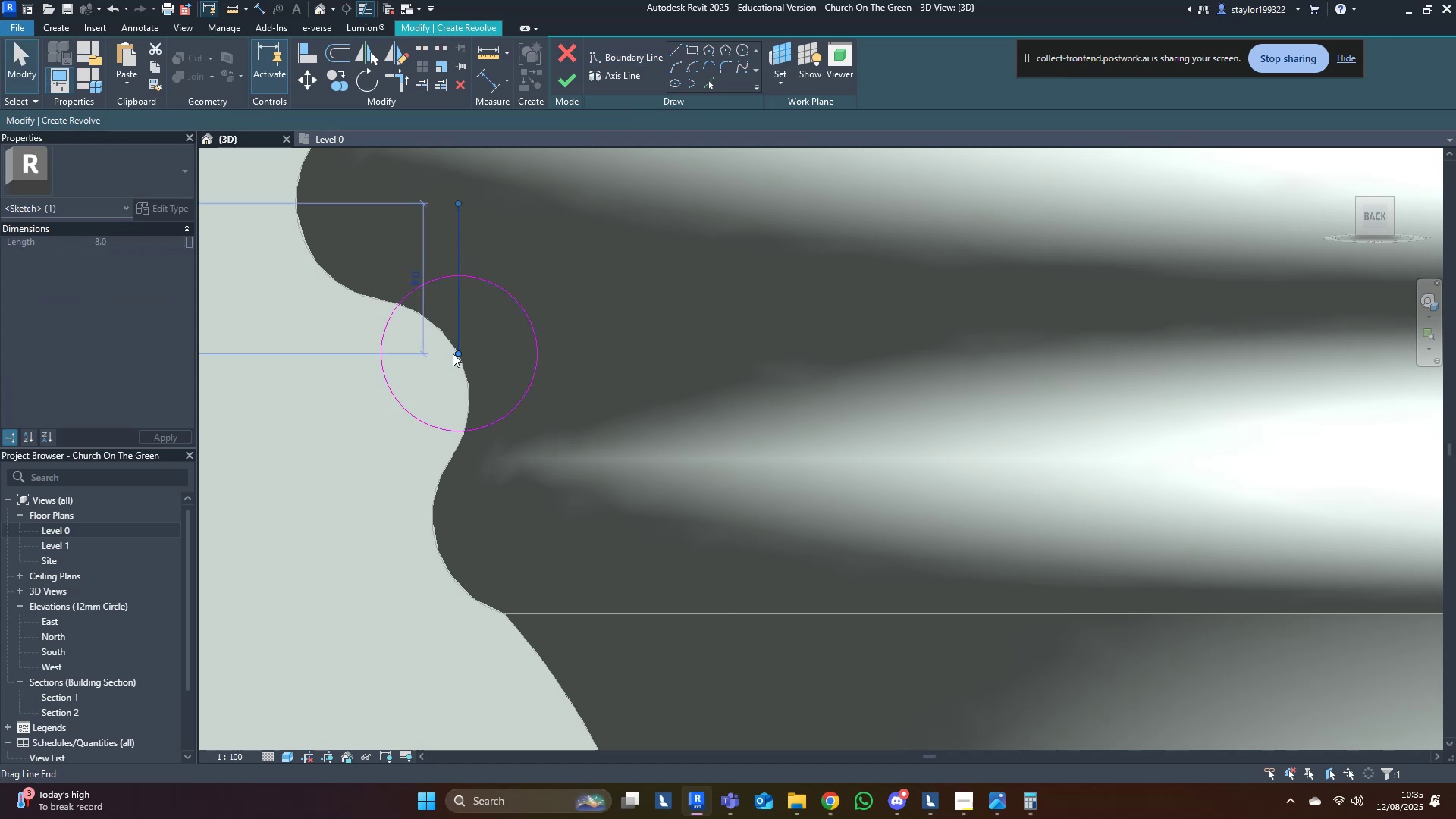 
left_click_drag(start_coordinate=[458, 350], to_coordinate=[465, 277])
 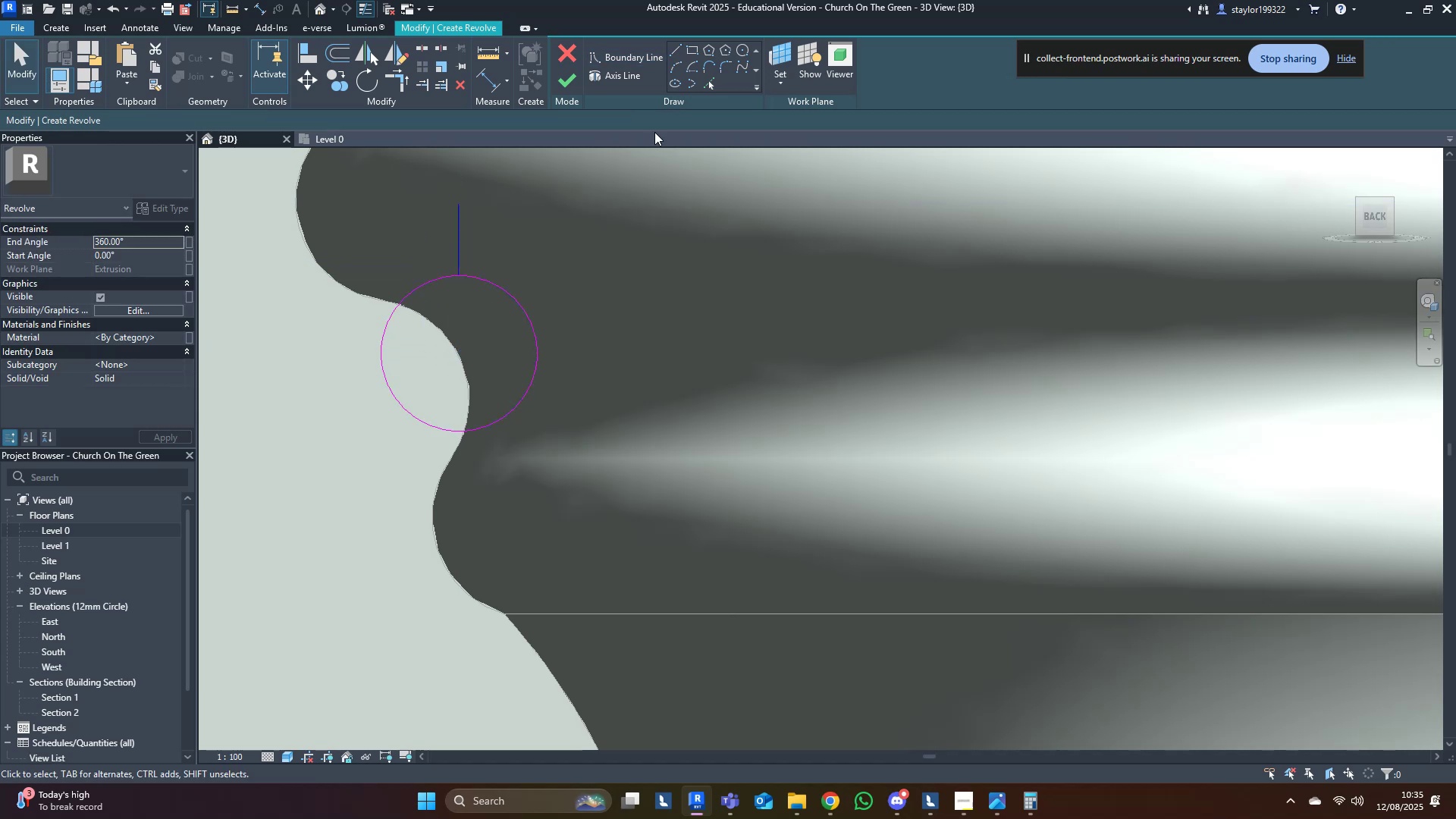 
hold_key(key=ShiftLeft, duration=0.87)
 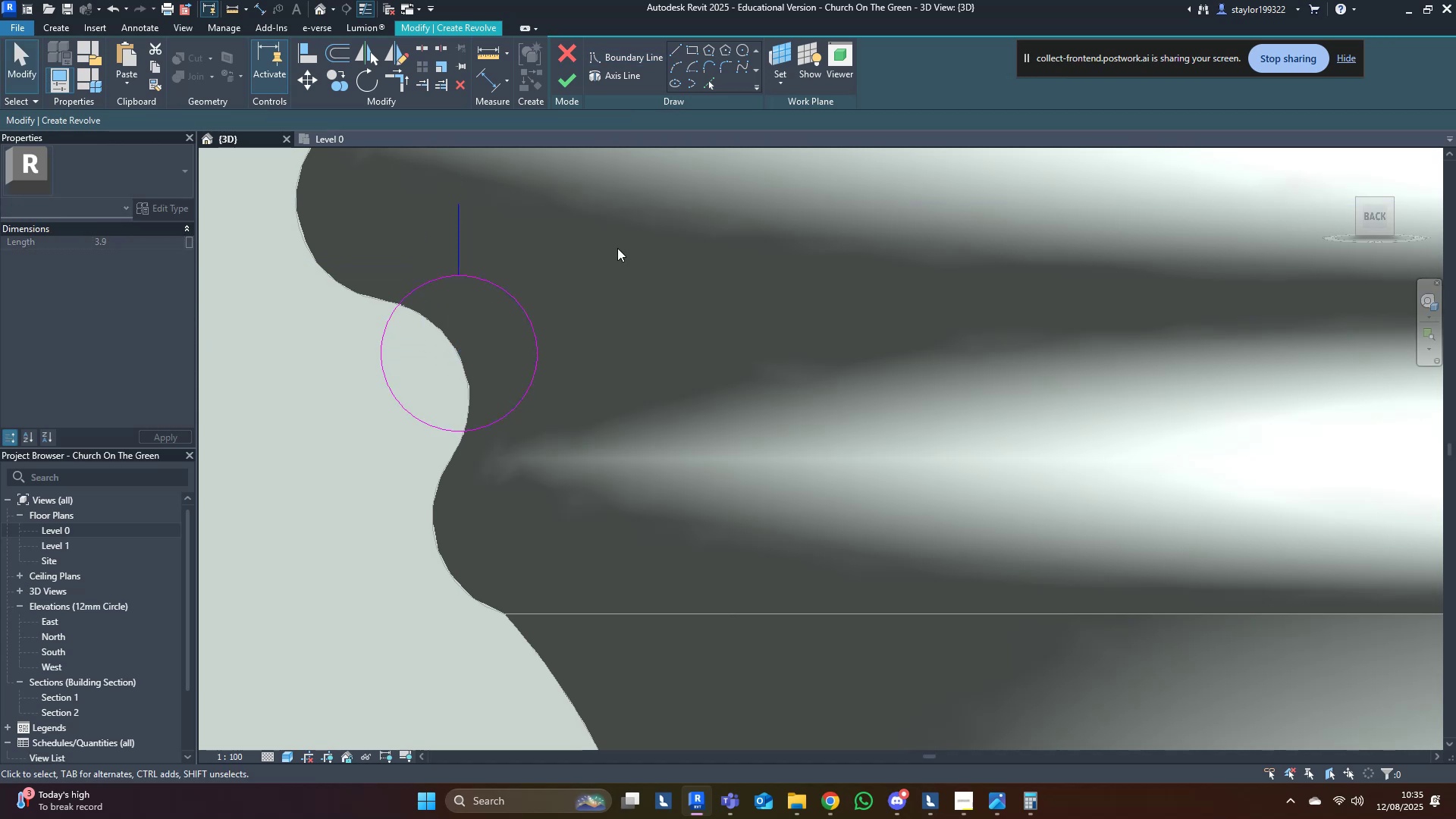 
left_click([617, 248])
 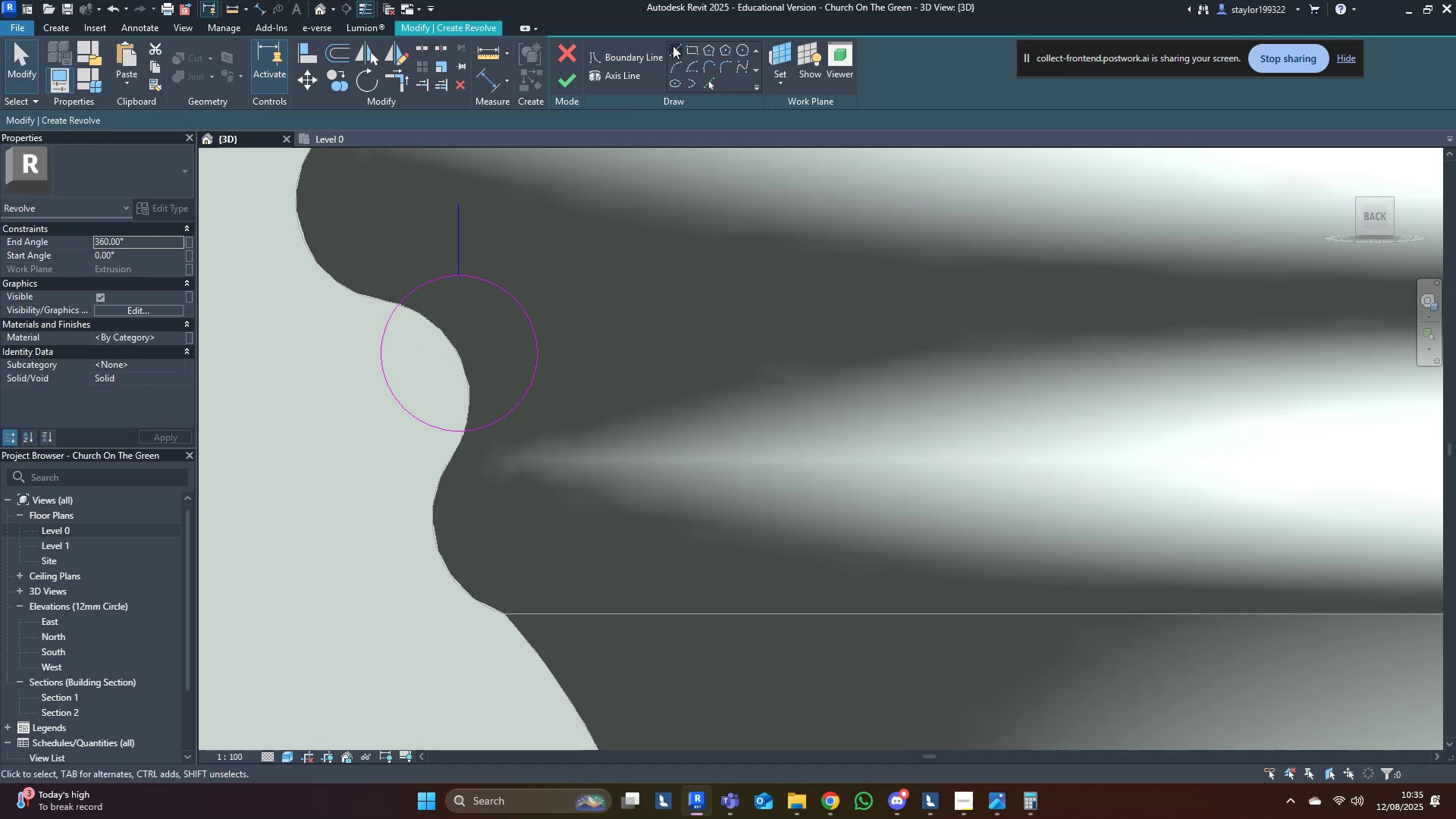 
left_click([682, 49])
 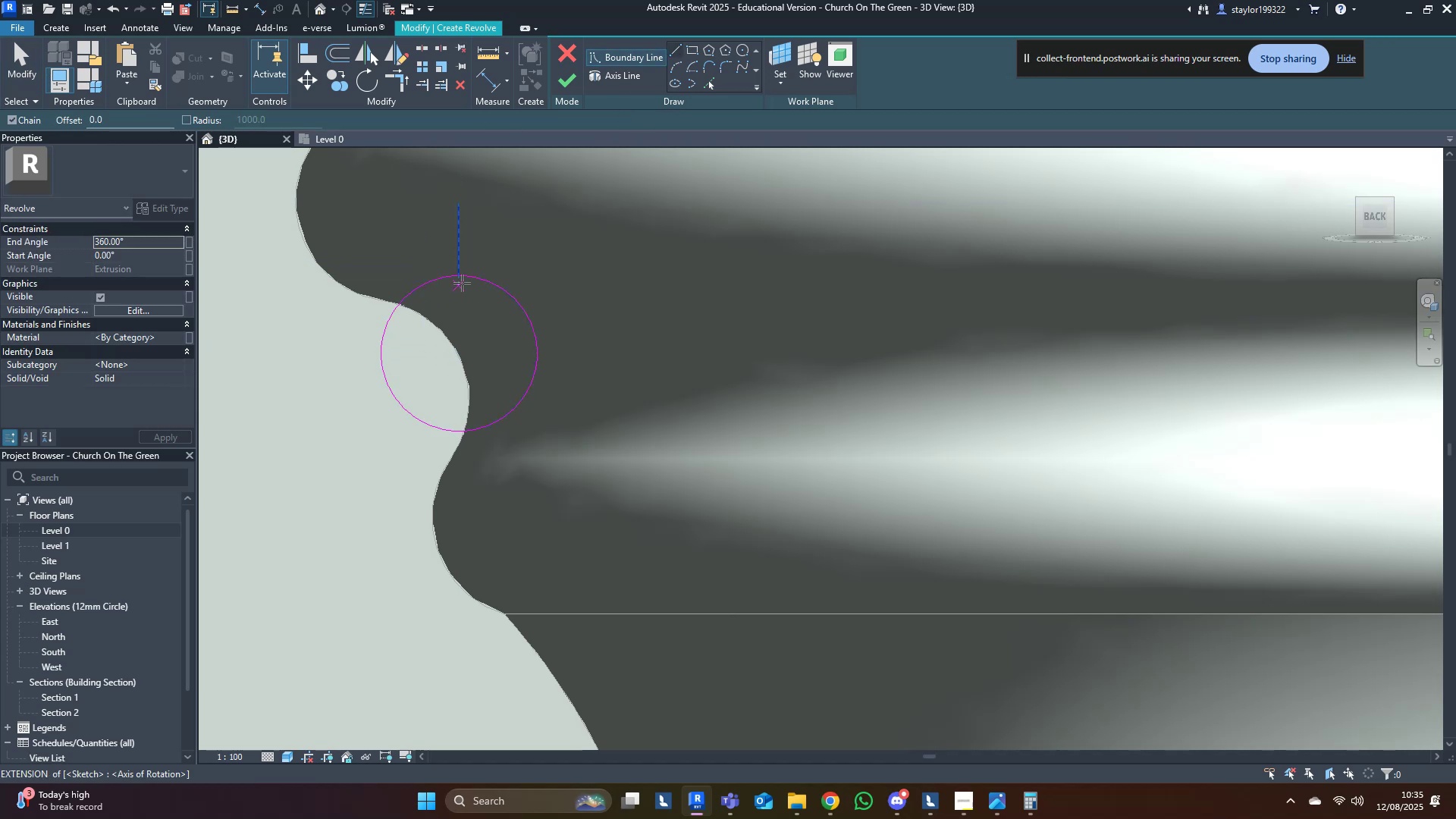 
left_click([462, 279])
 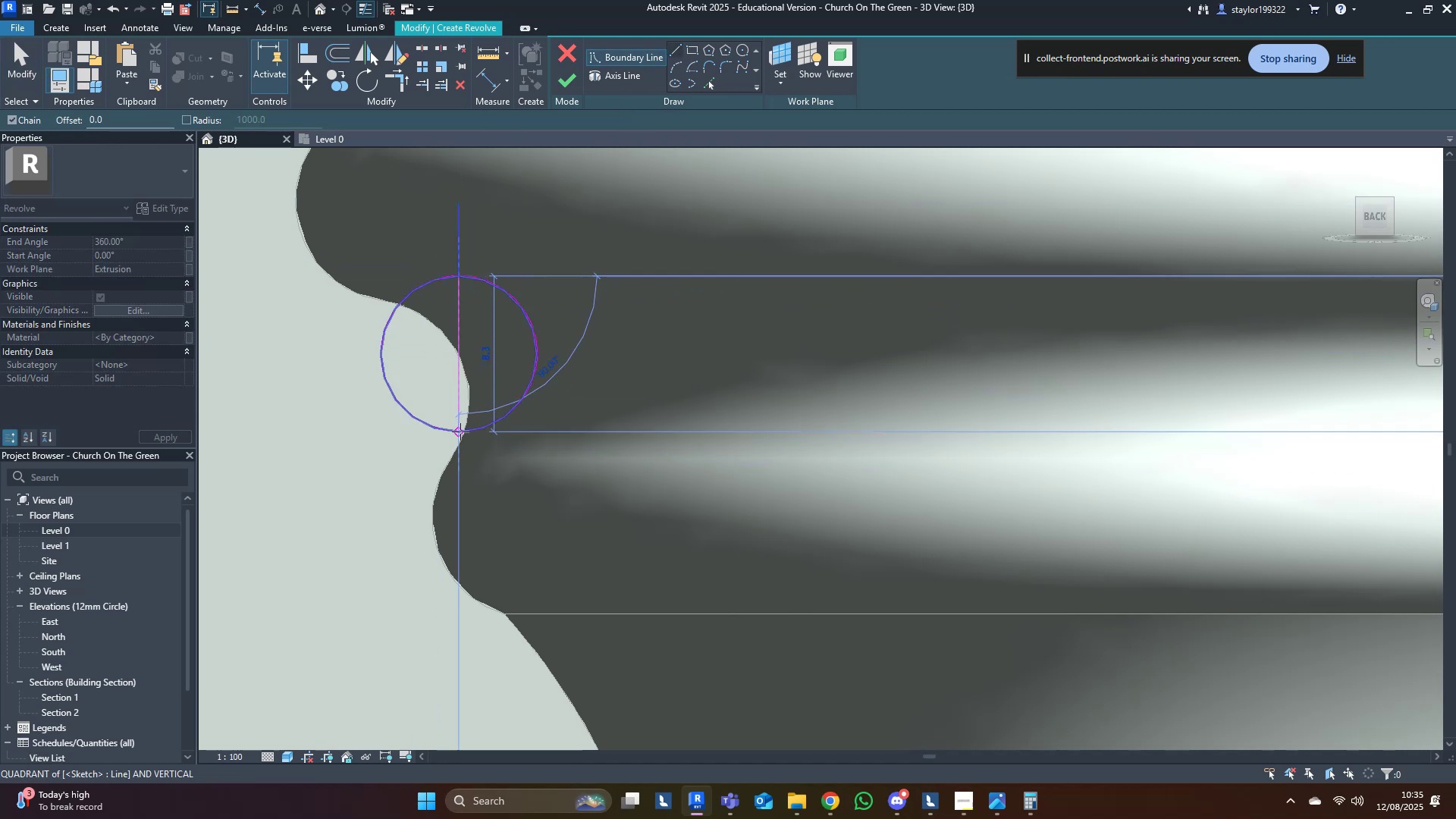 
left_click([460, 431])
 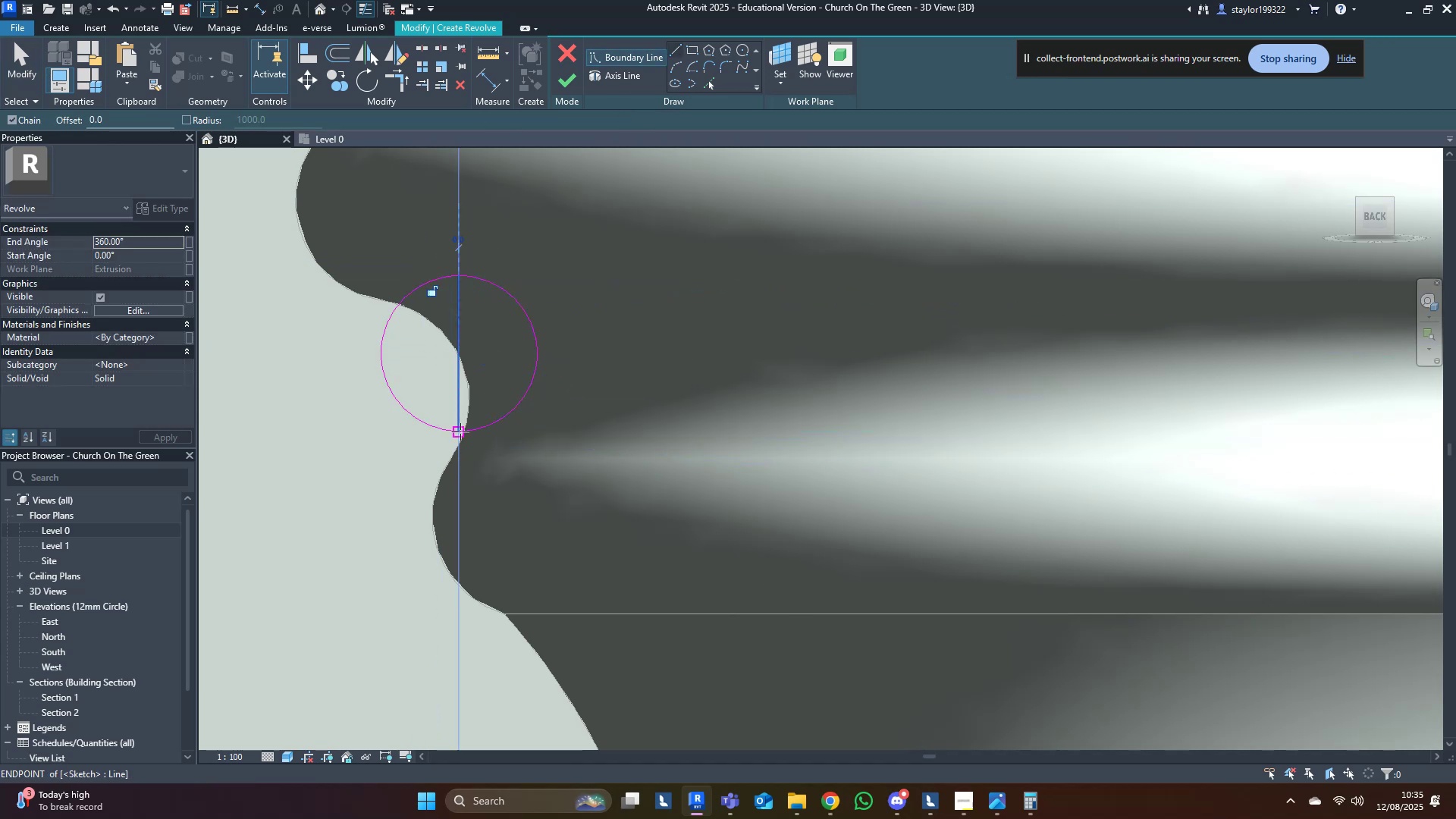 
key(Escape)
 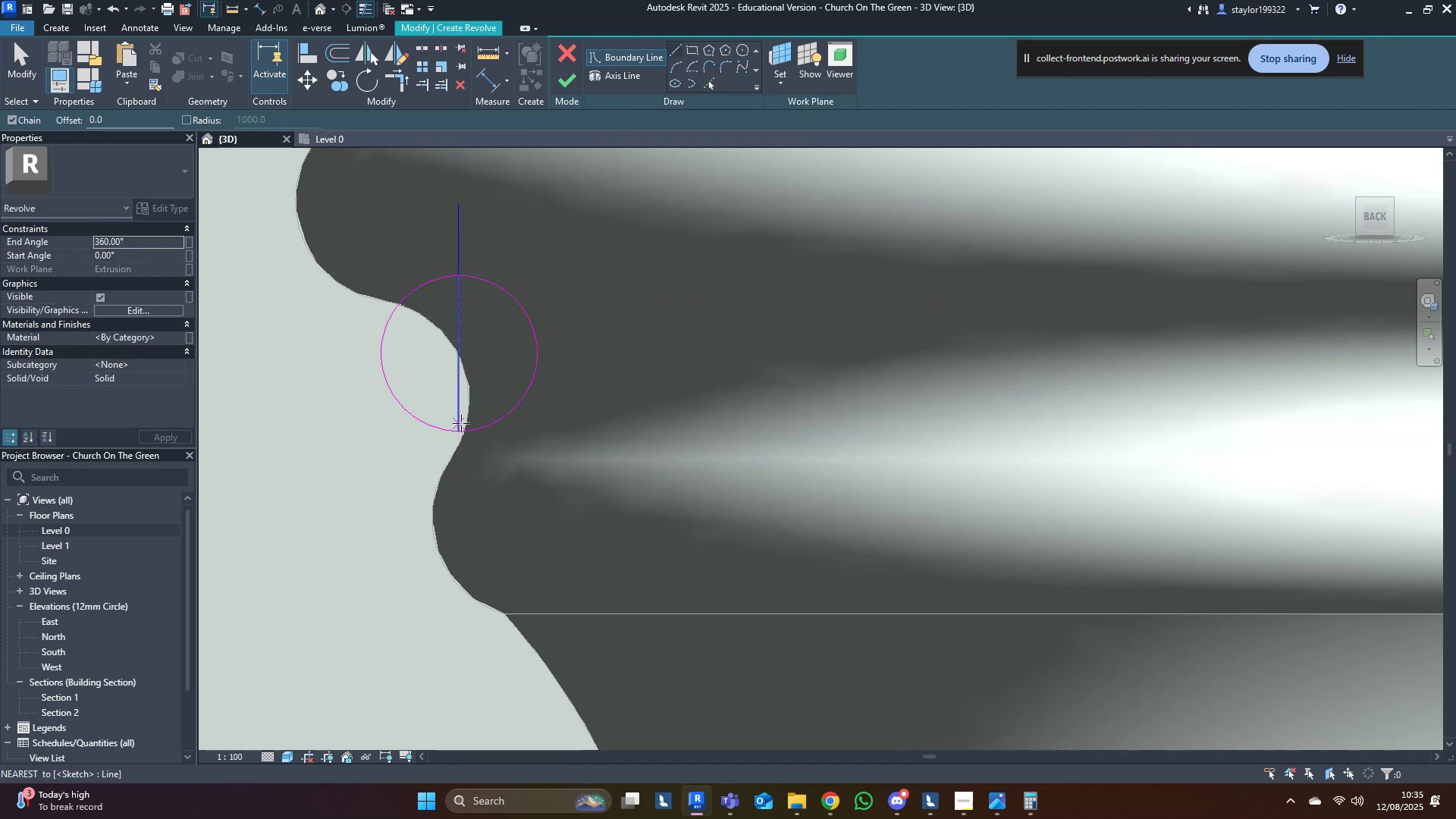 
middle_click([461, 423])
 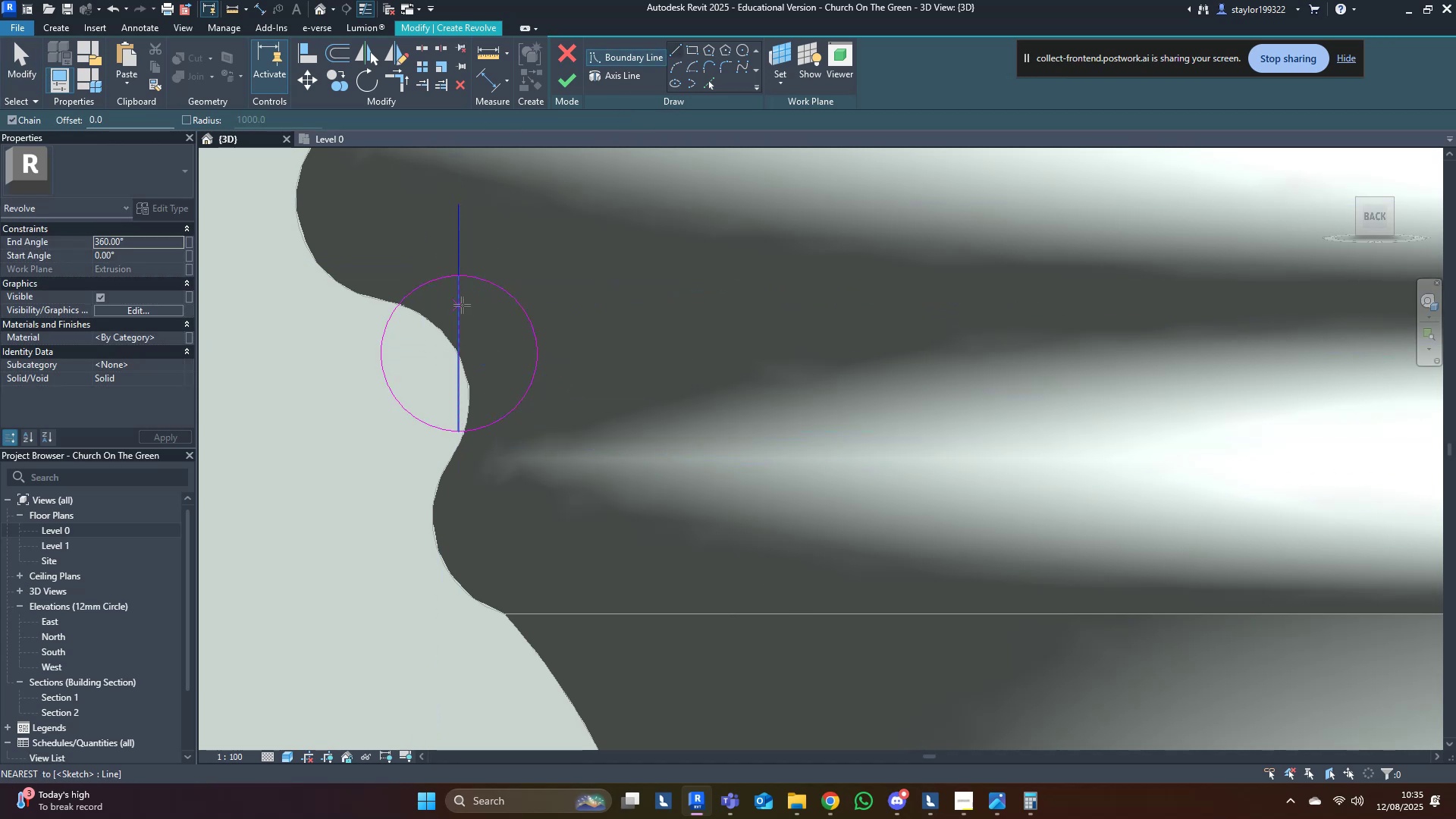 
type(tr)
 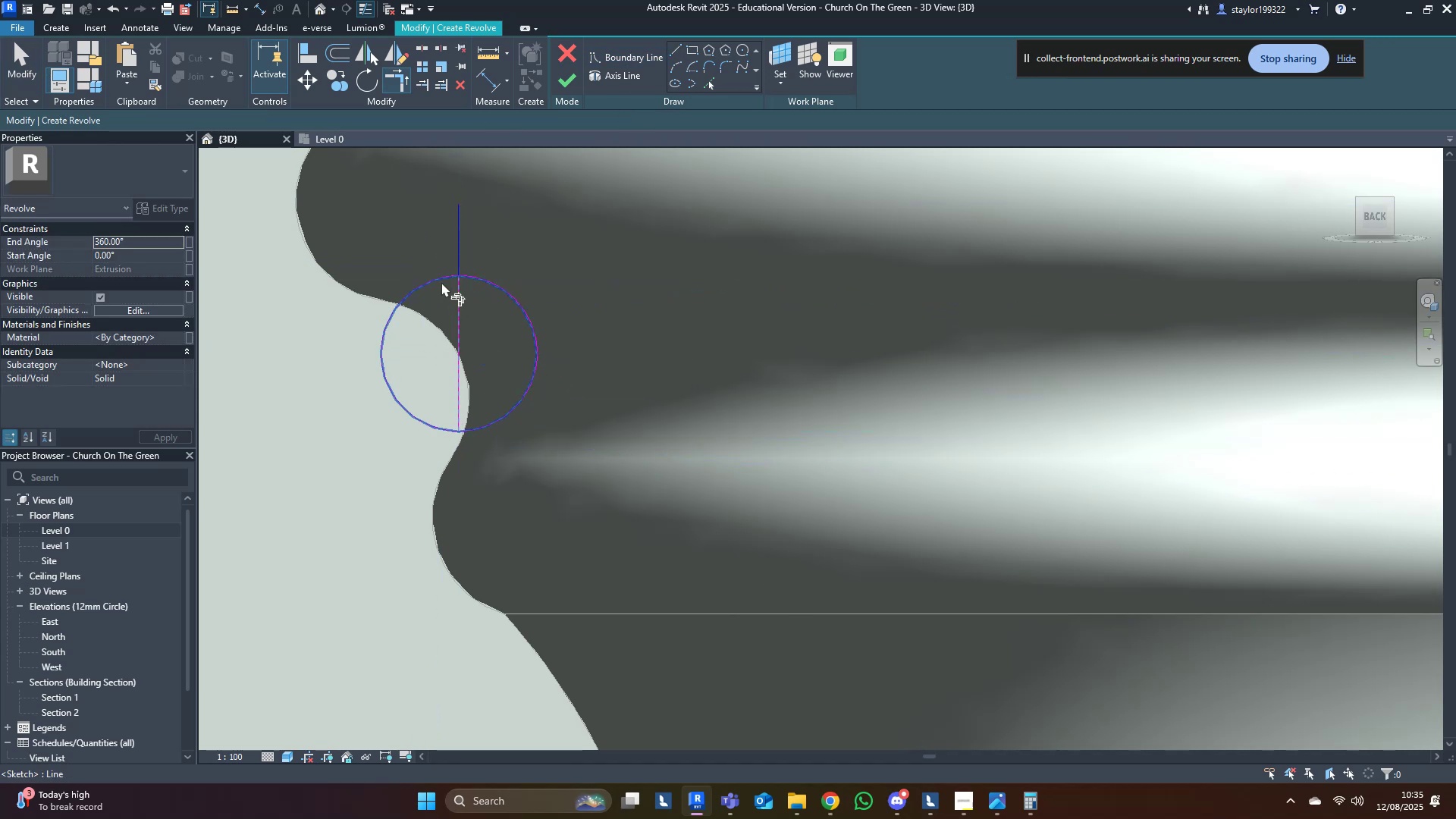 
double_click([438, 280])
 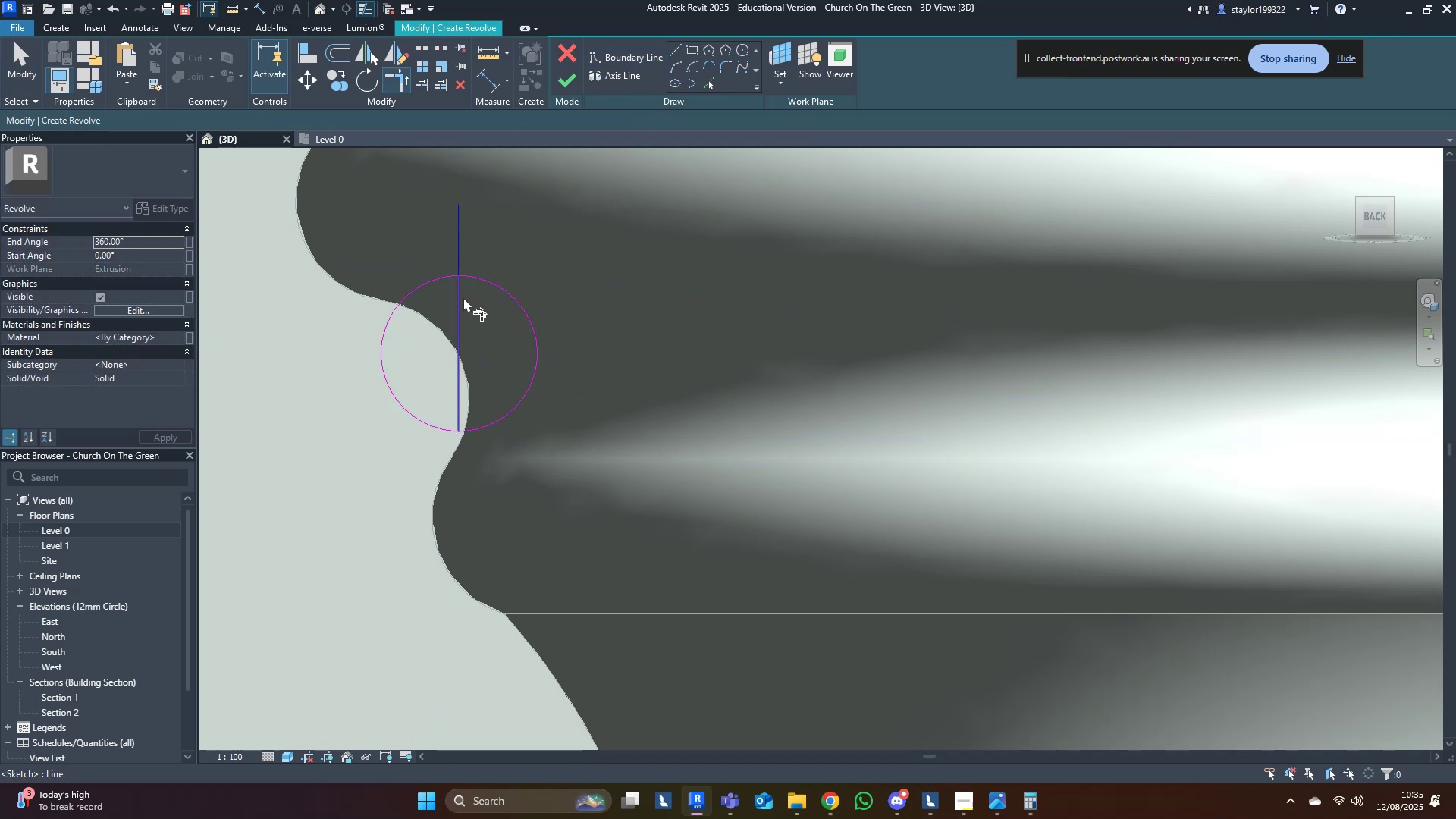 
triple_click([463, 297])
 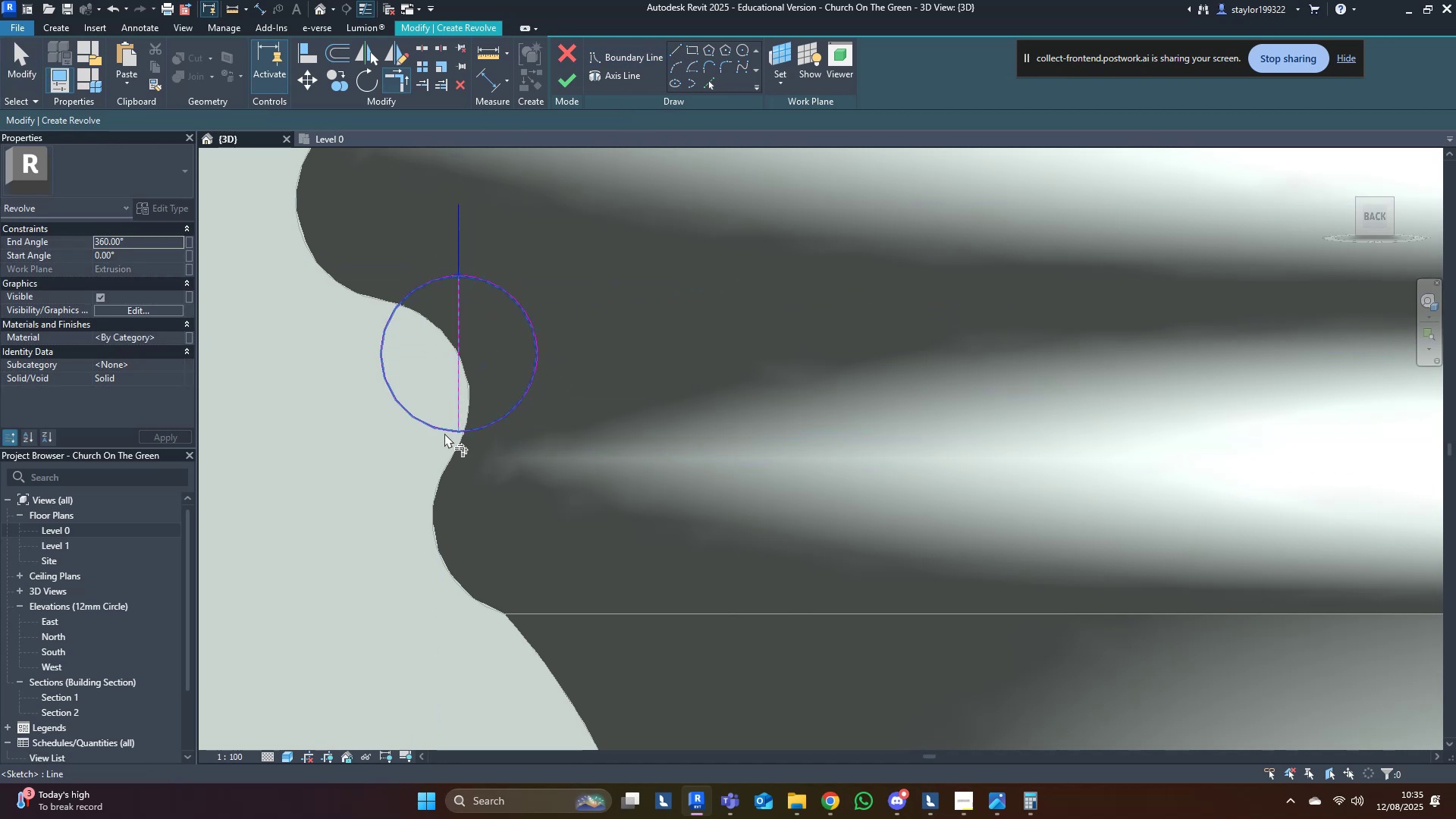 
left_click([444, 433])
 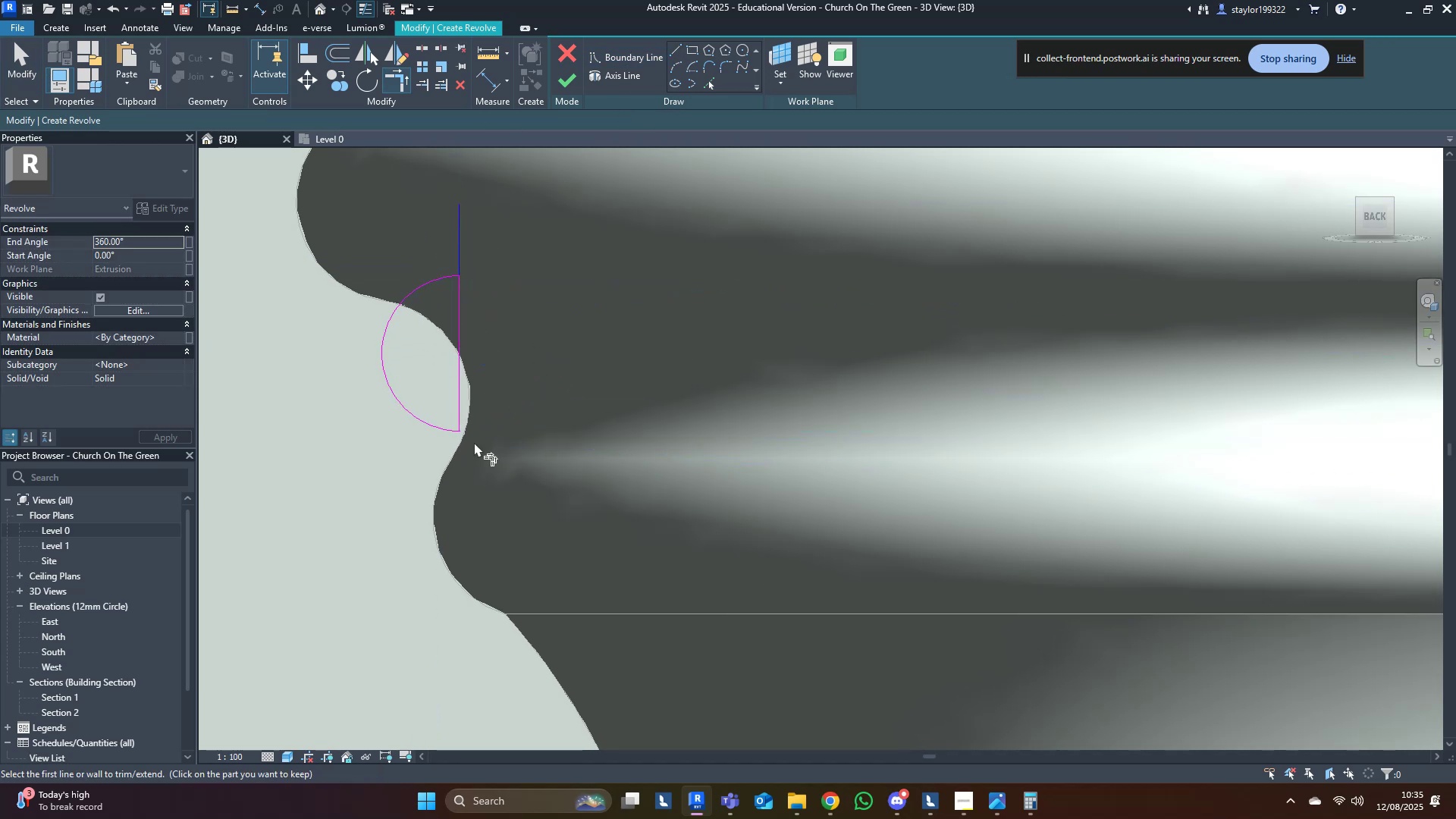 
type(md)
 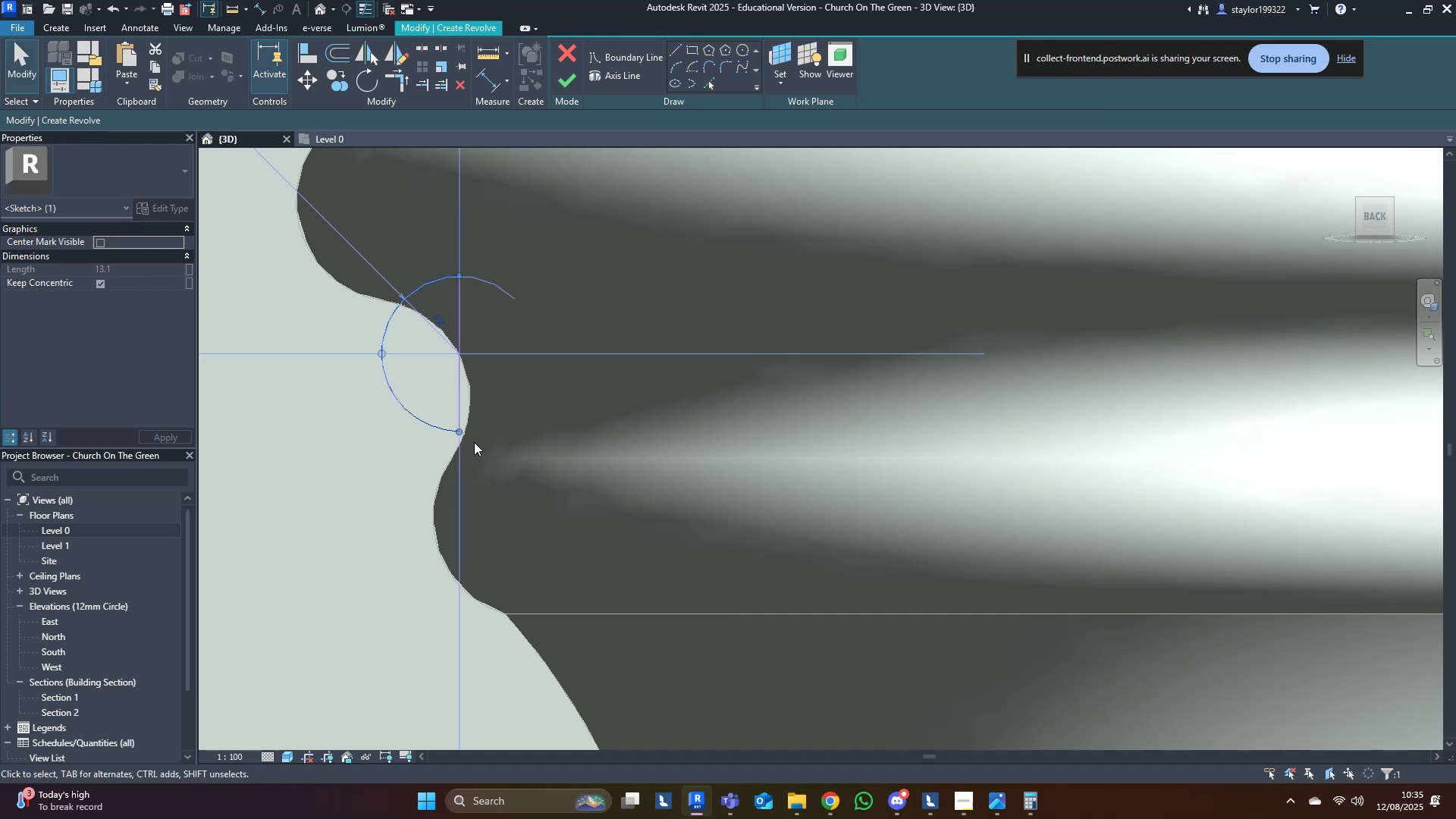 
left_click_drag(start_coordinate=[460, 430], to_coordinate=[468, 431])
 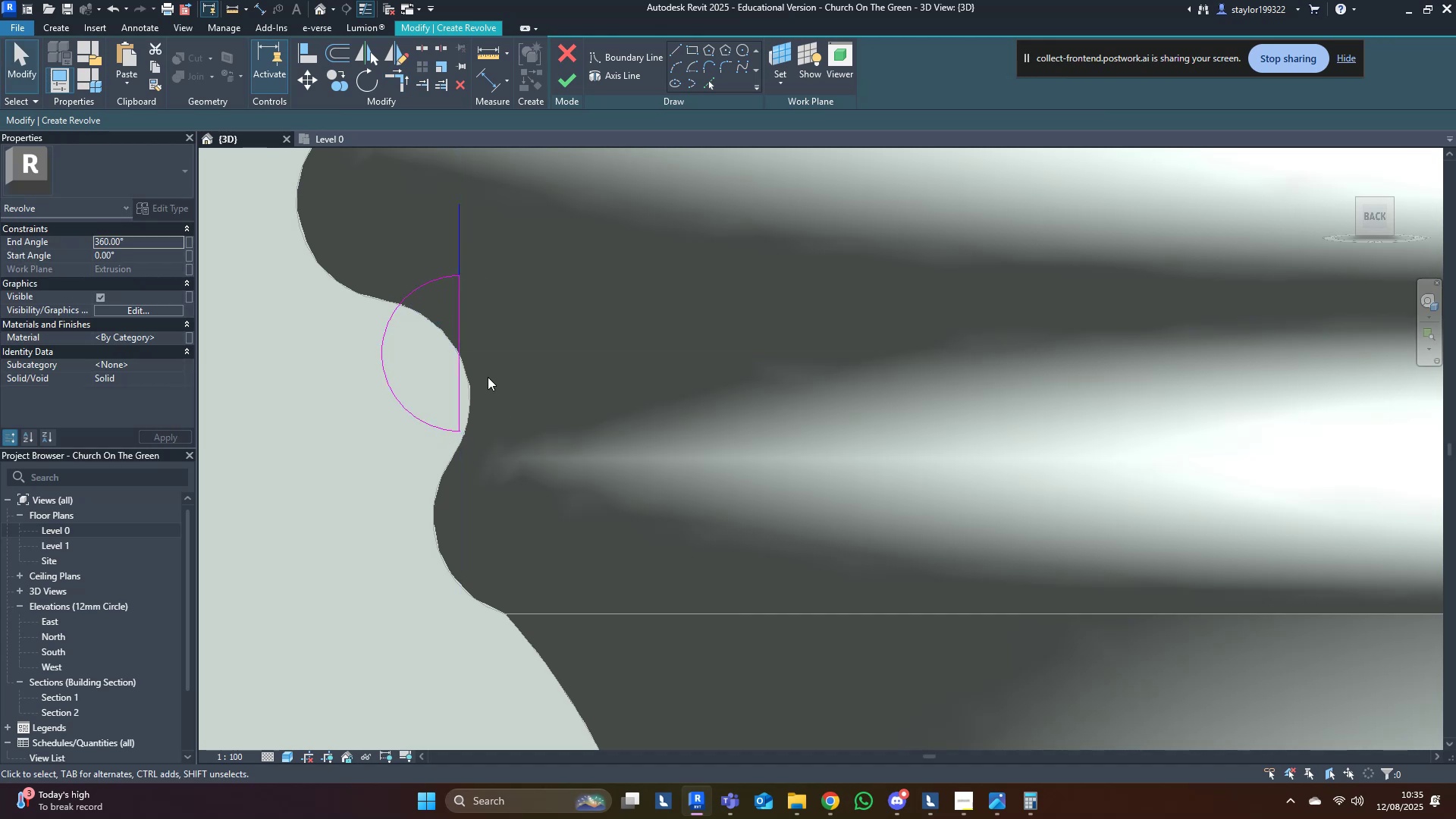 
left_click([457, 371])
 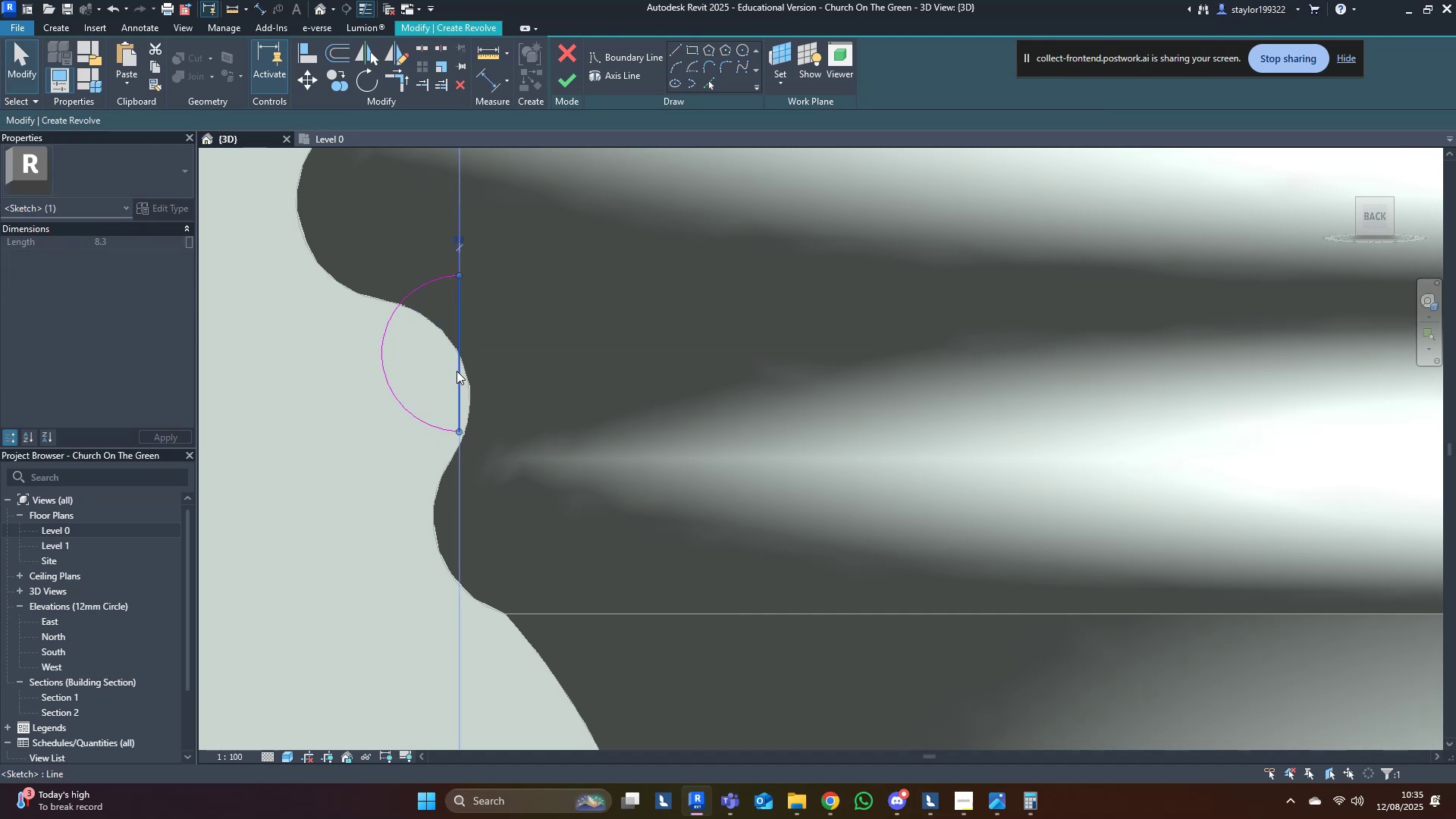 
key(ArrowRight)
 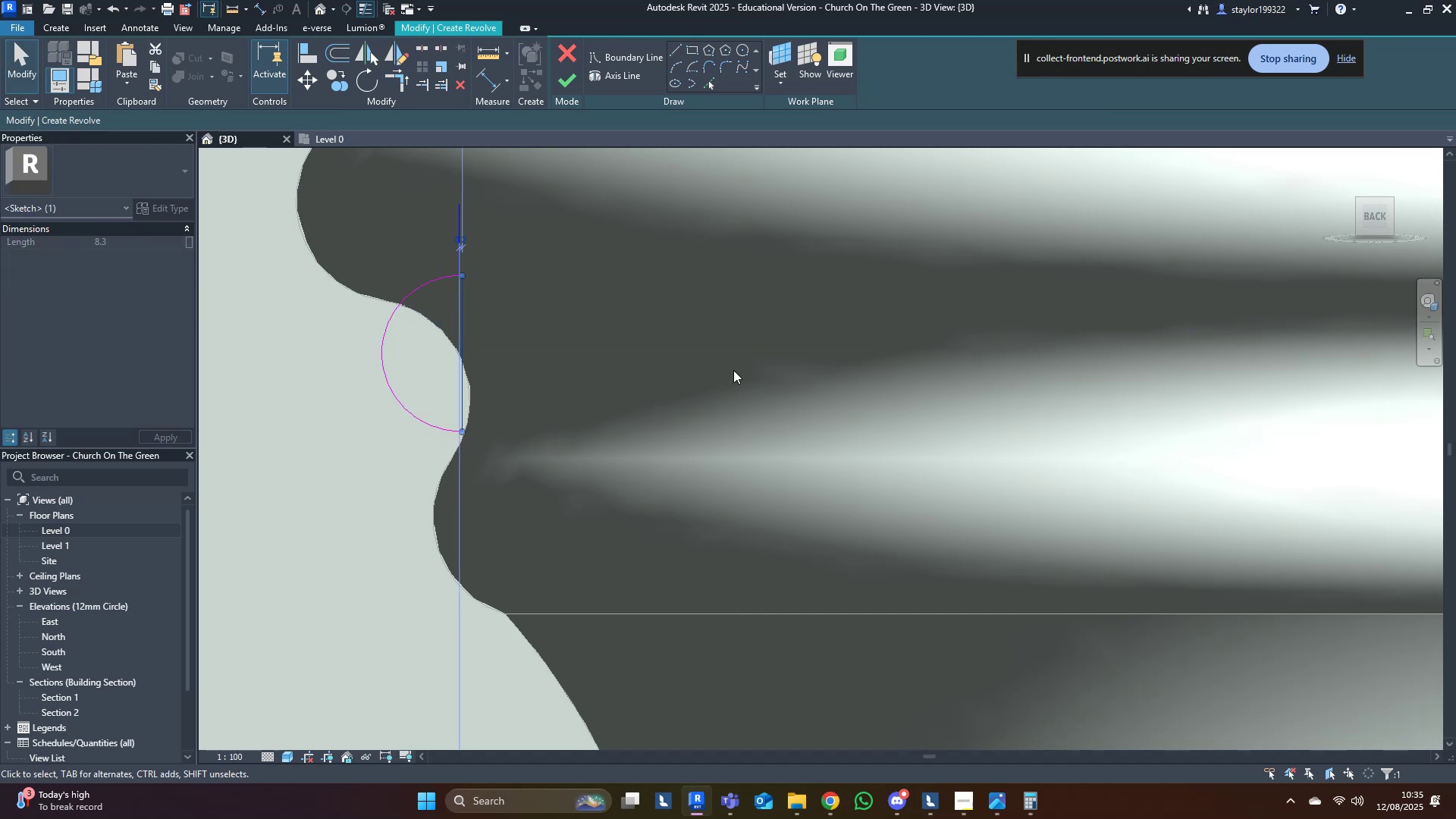 
key(ArrowRight)
 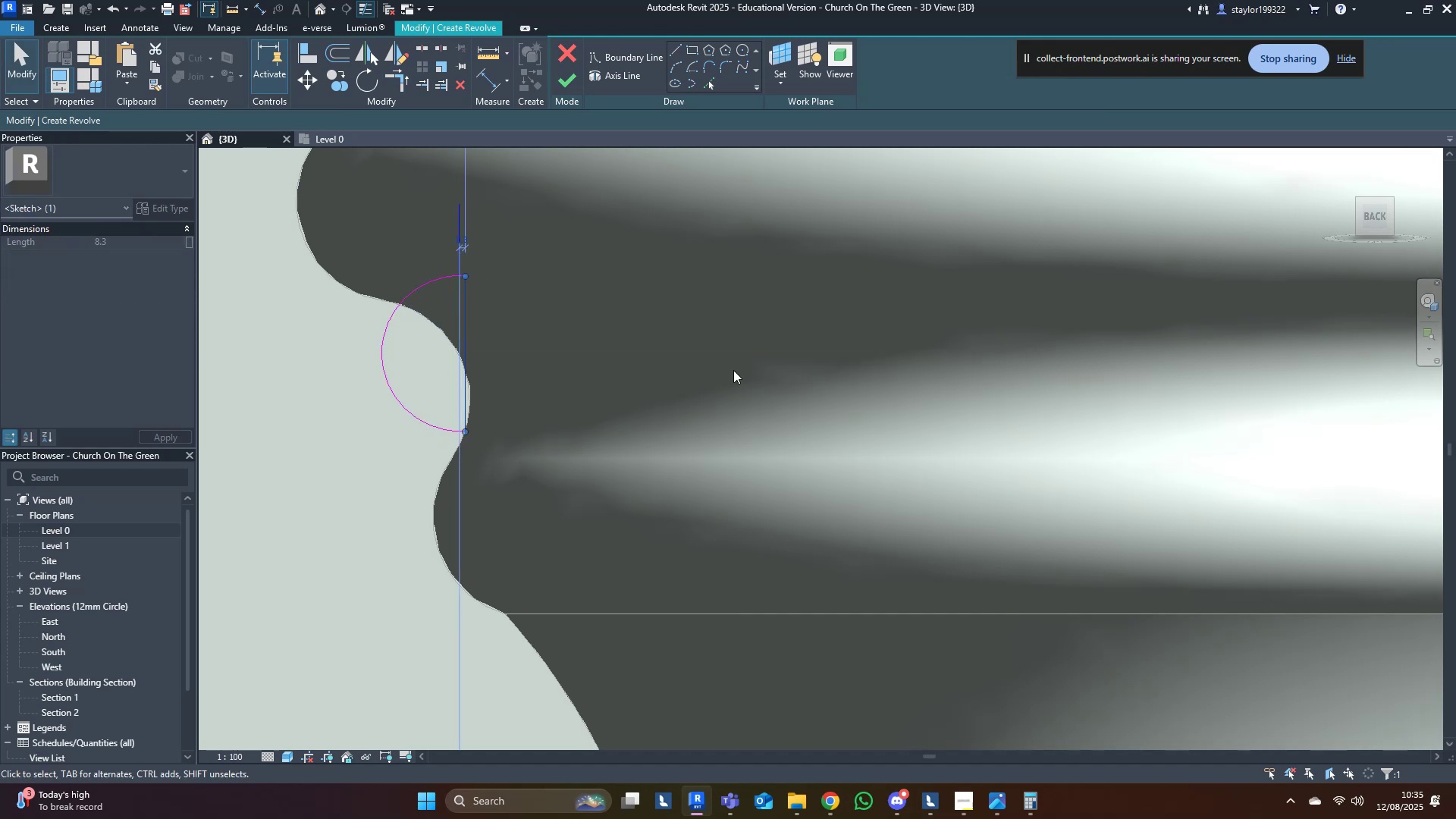 
key(ArrowRight)
 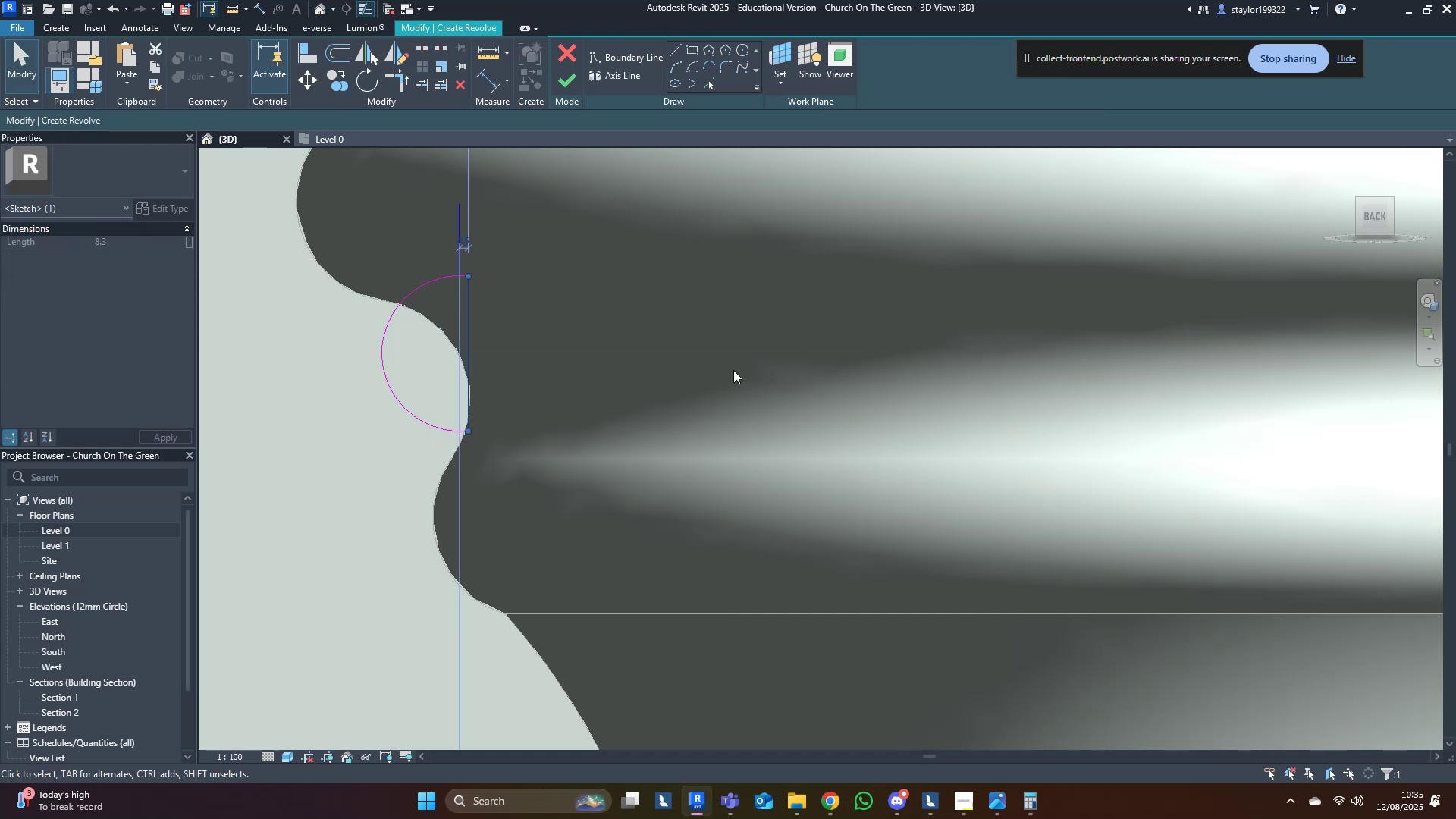 
key(ArrowRight)
 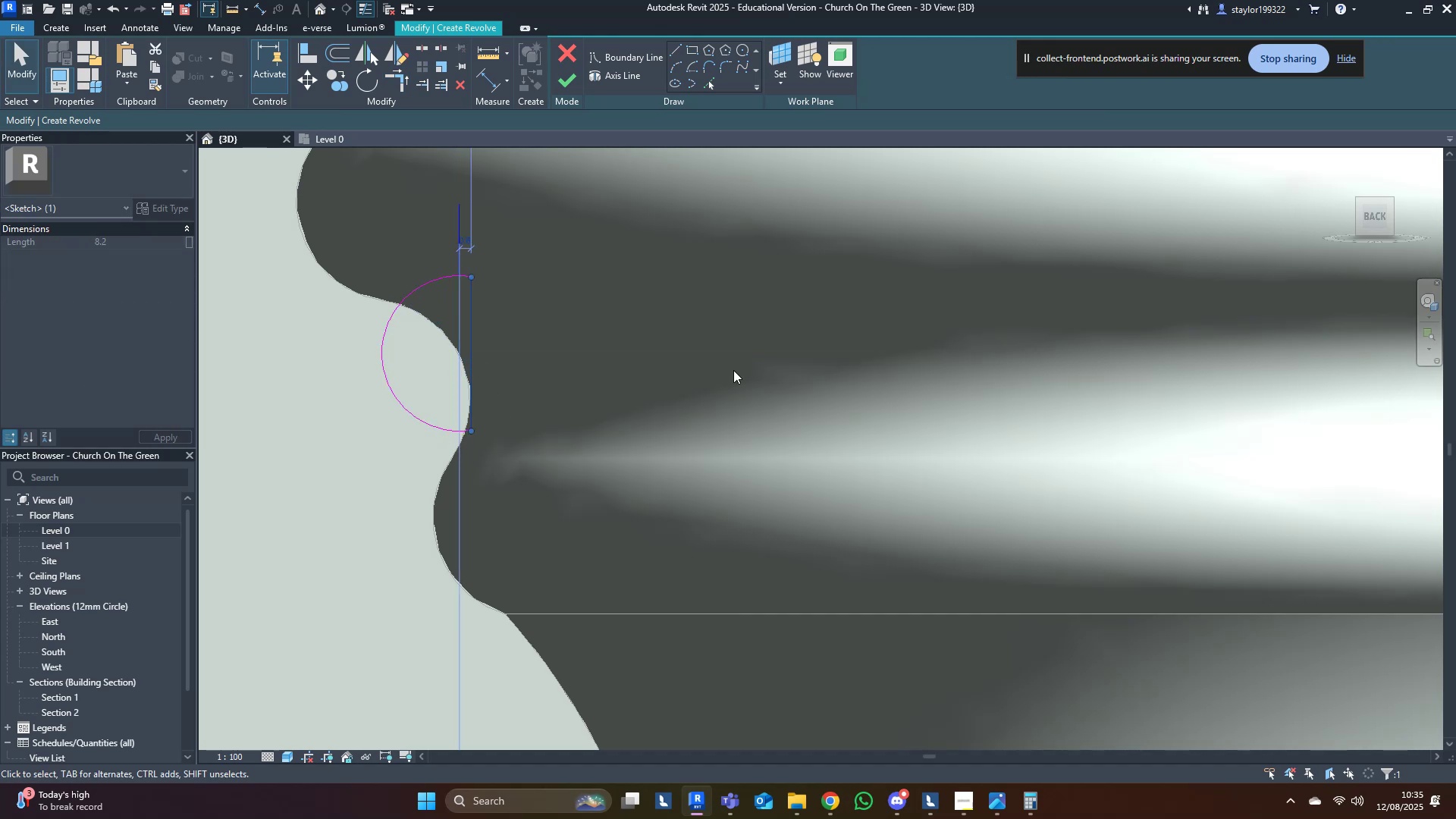 
left_click([733, 370])
 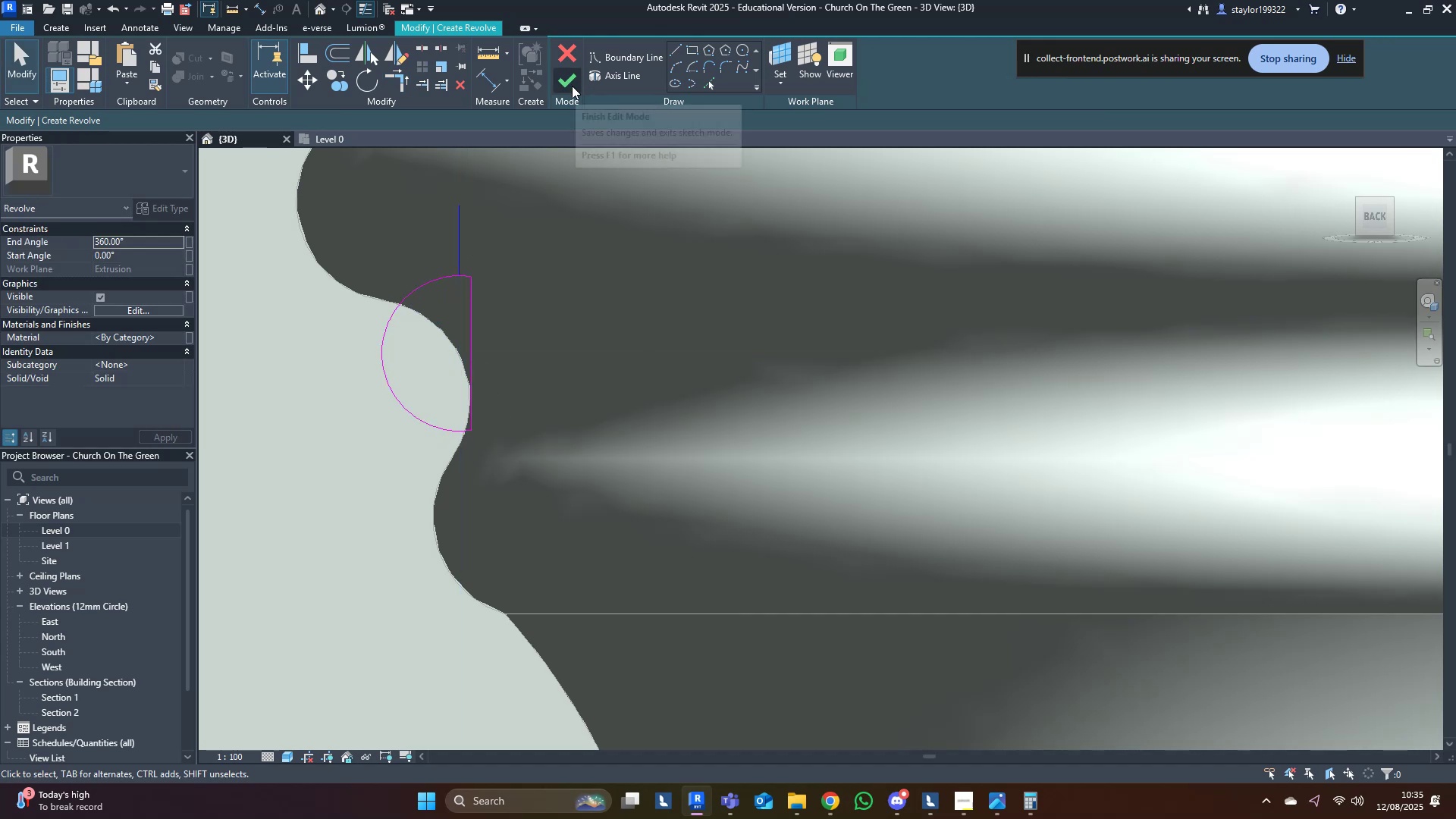 
double_click([570, 85])
 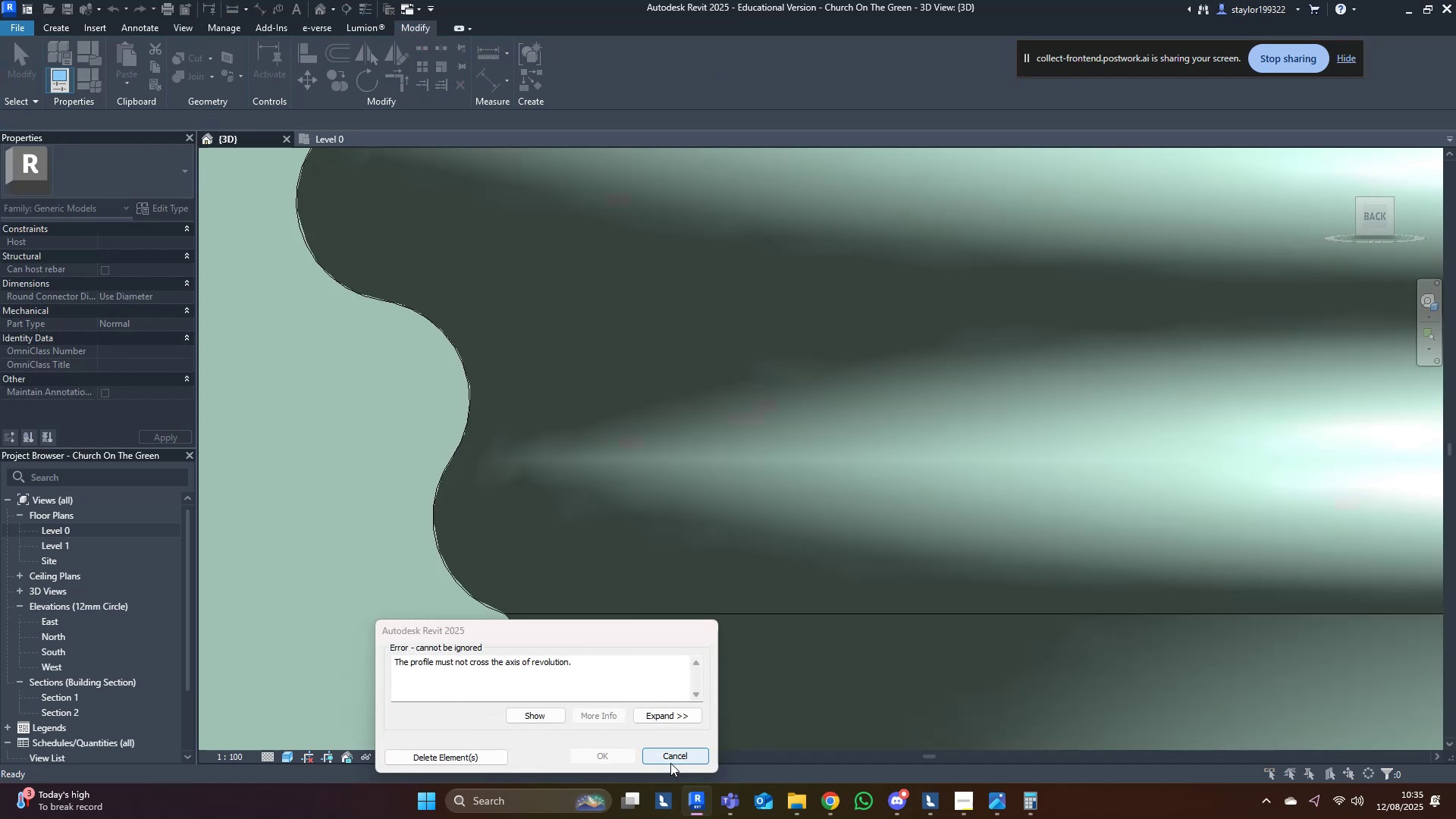 
middle_click([601, 488])
 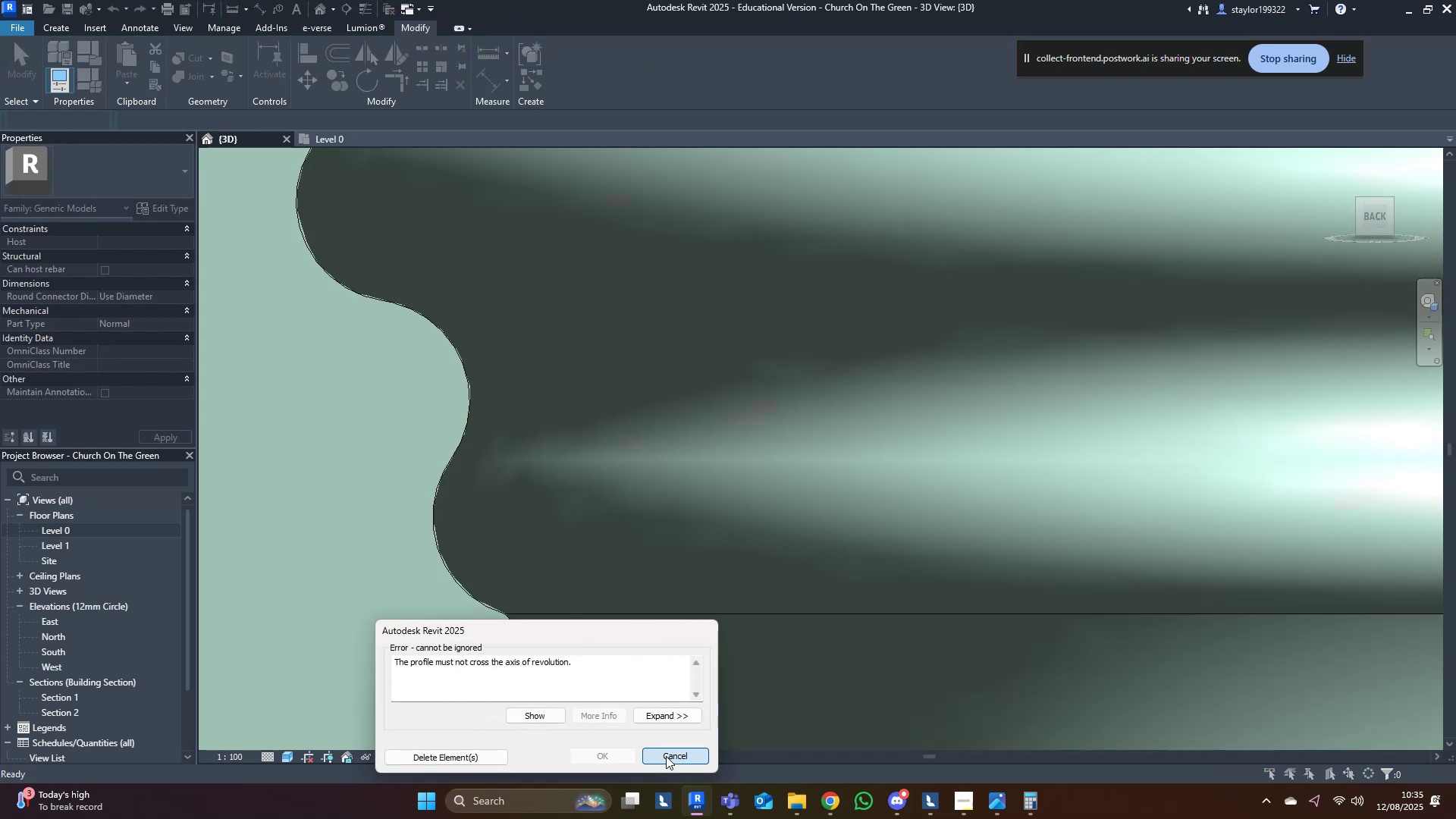 
double_click([613, 447])
 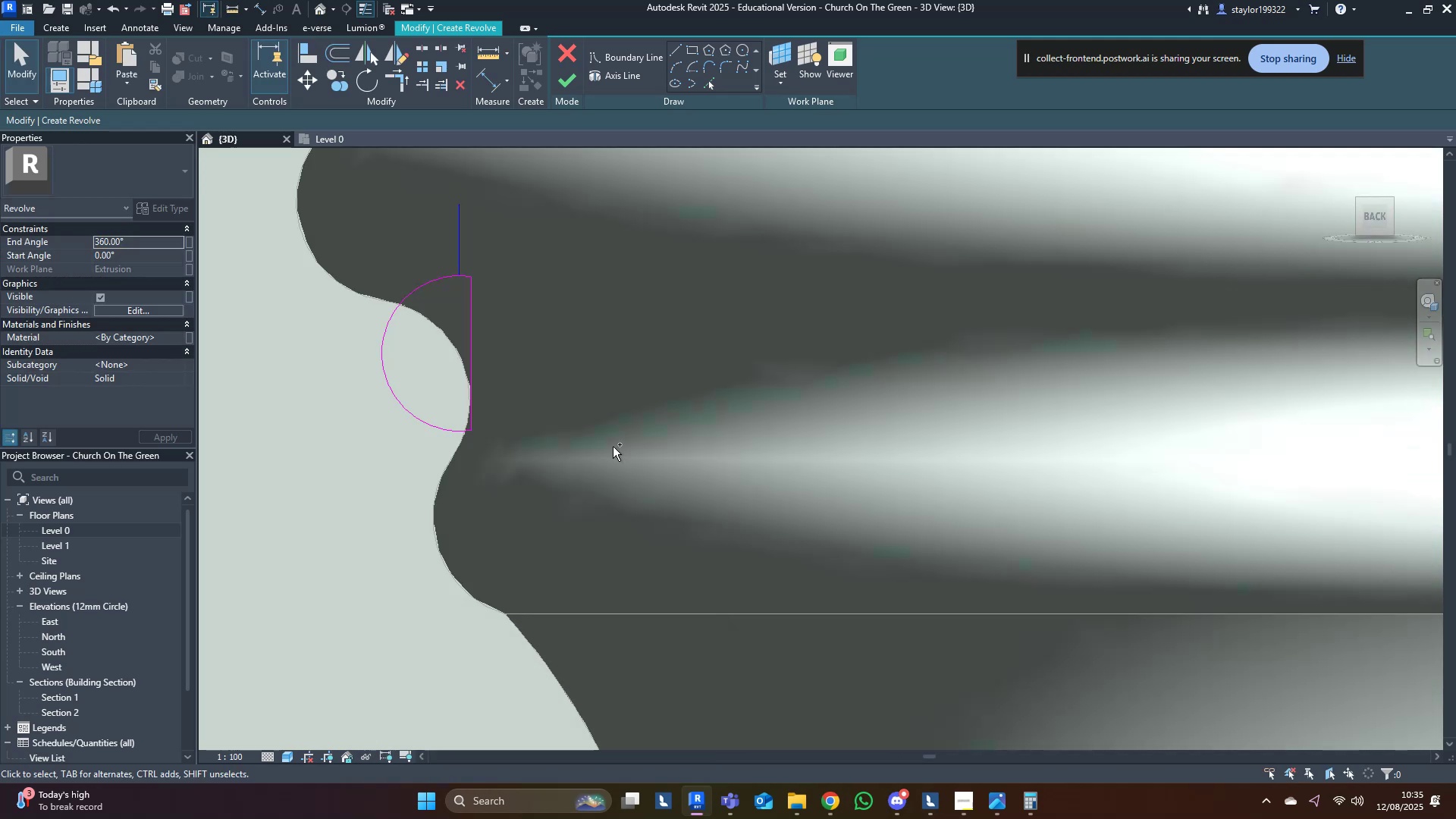 
hold_key(key=ControlLeft, duration=2.0)
 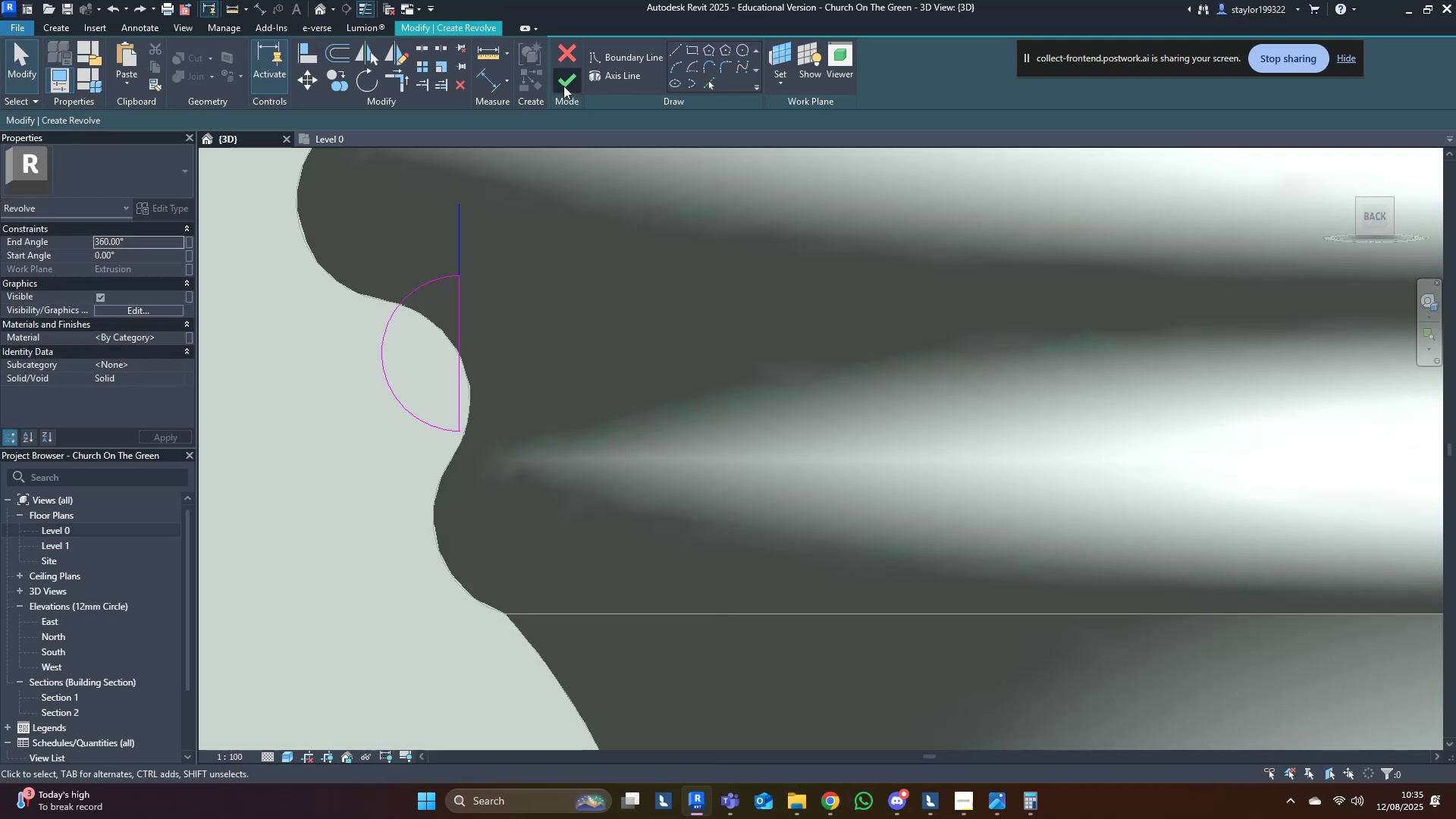 
hold_key(key=Z, duration=0.48)
 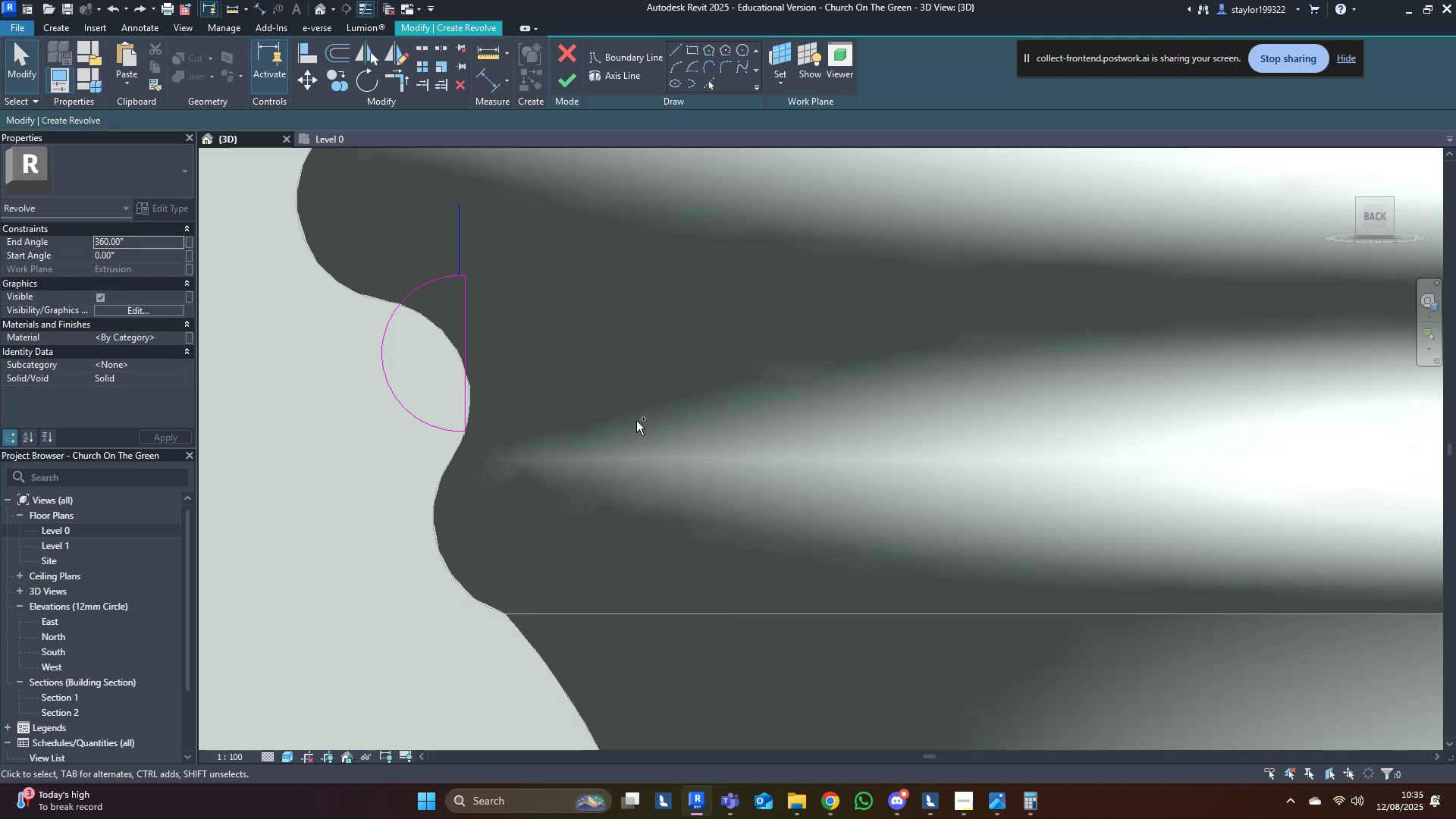 
hold_key(key=Z, duration=0.5)
 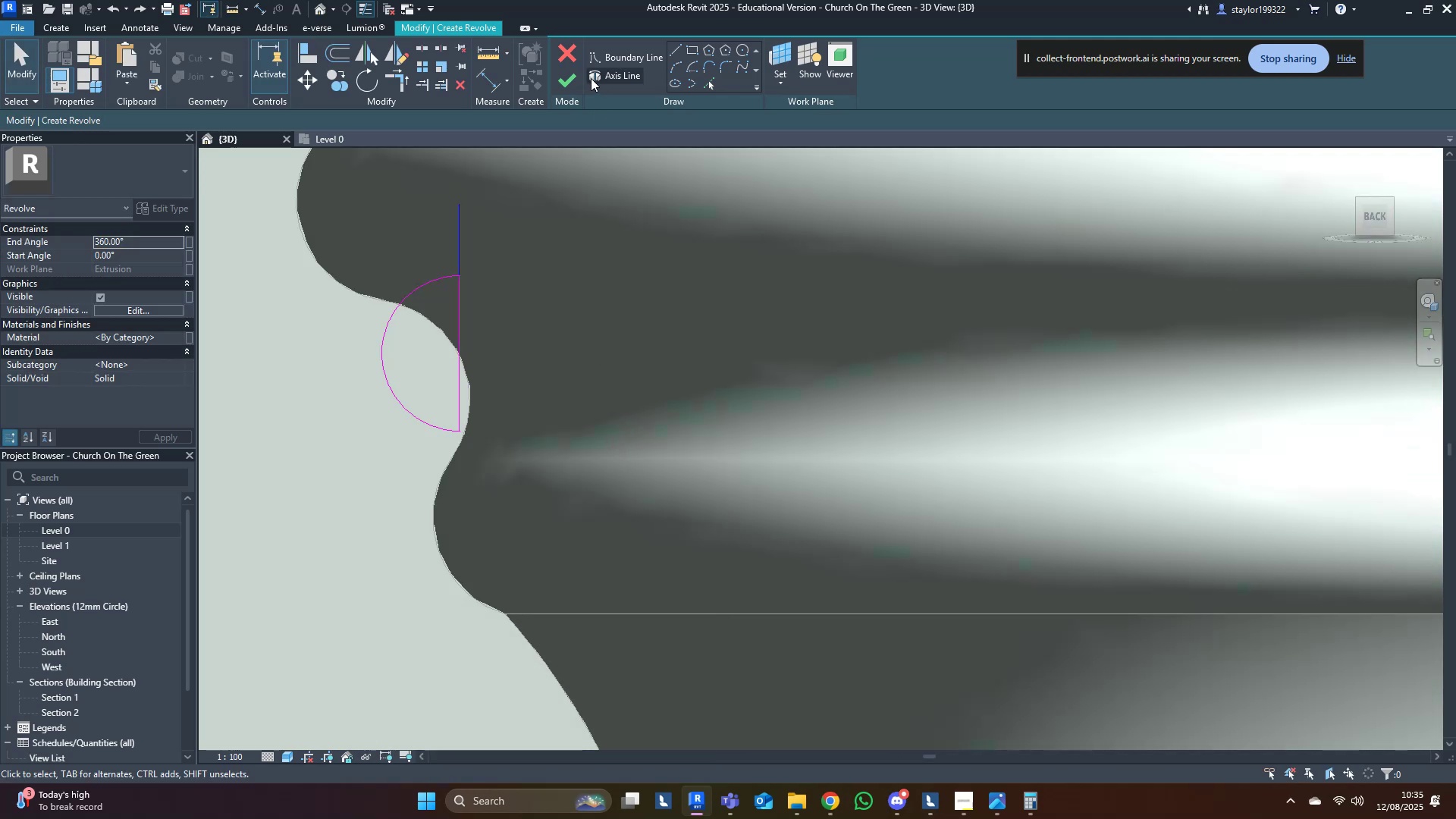 
left_click([563, 86])
 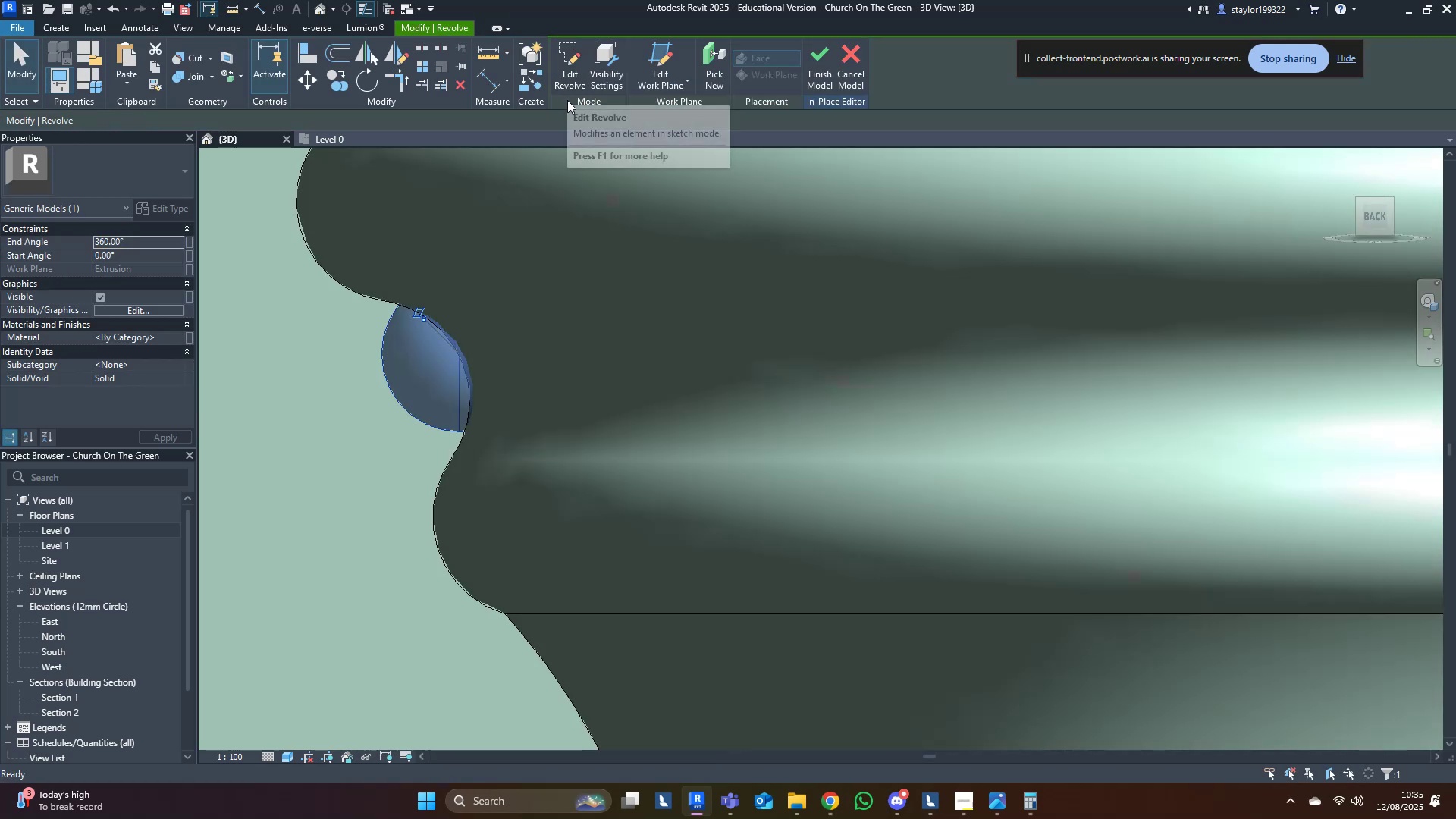 
key(Escape)
 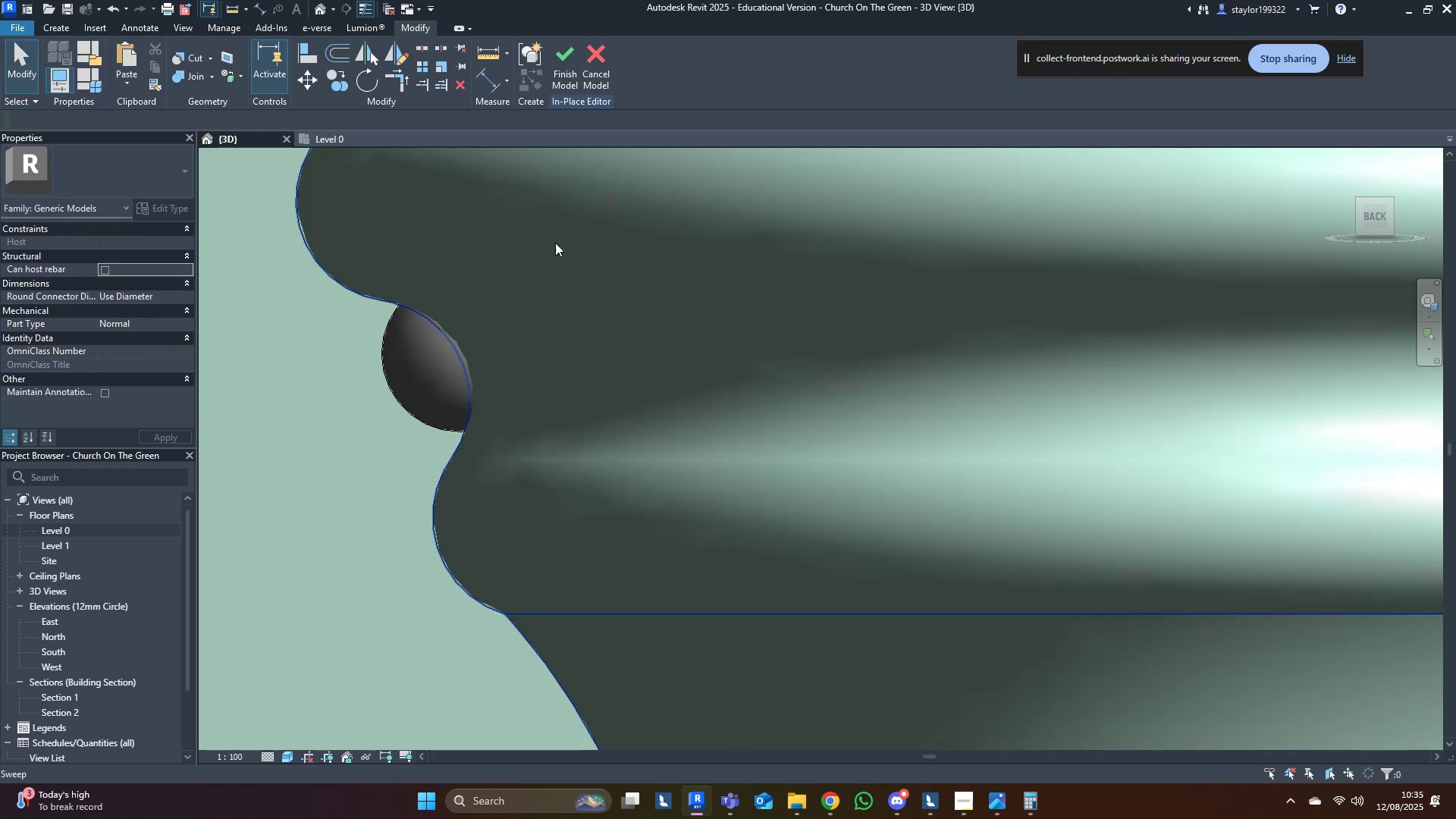 
scroll: coordinate [566, 460], scroll_direction: down, amount: 5.0
 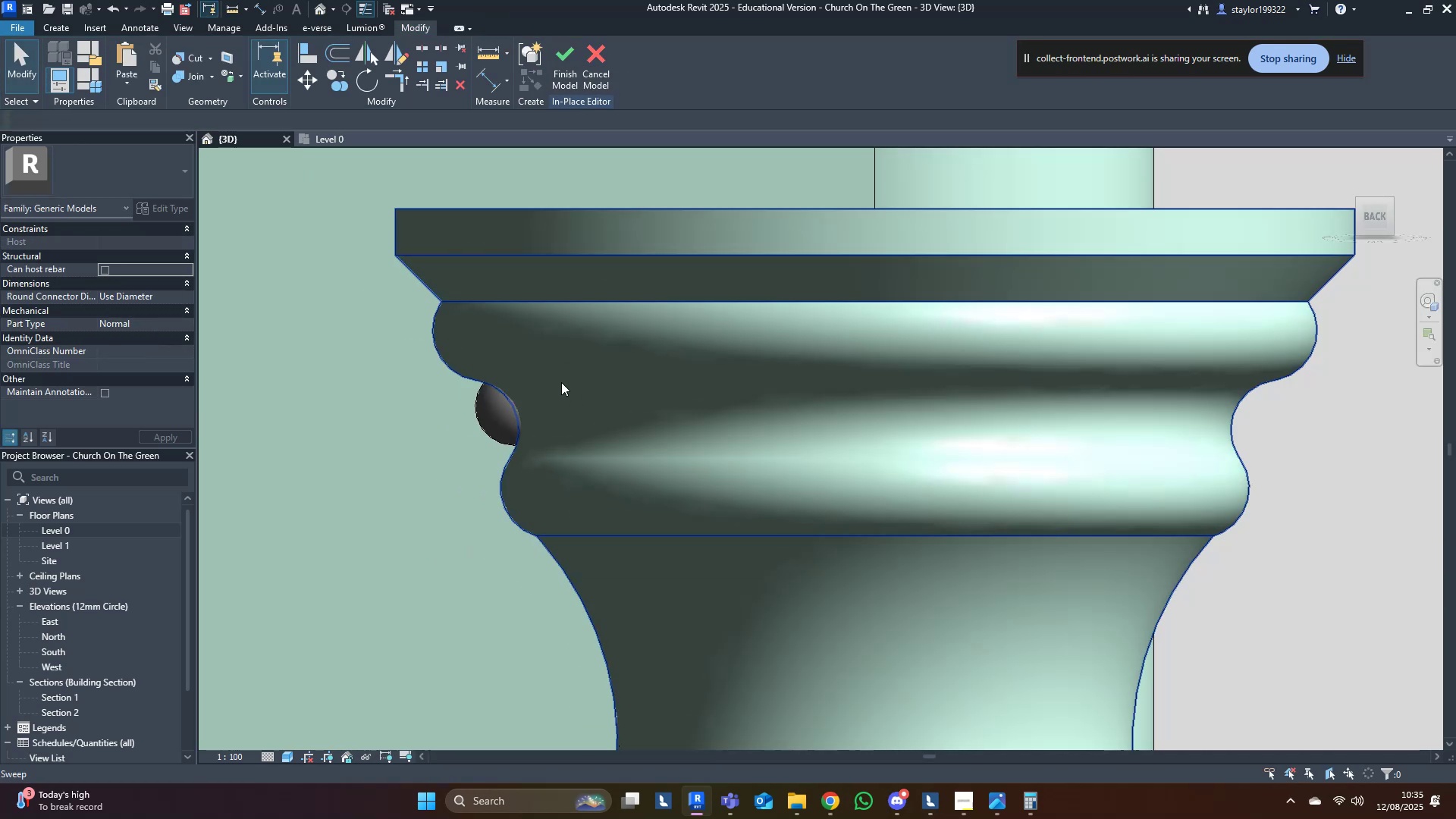 
left_click([600, 370])
 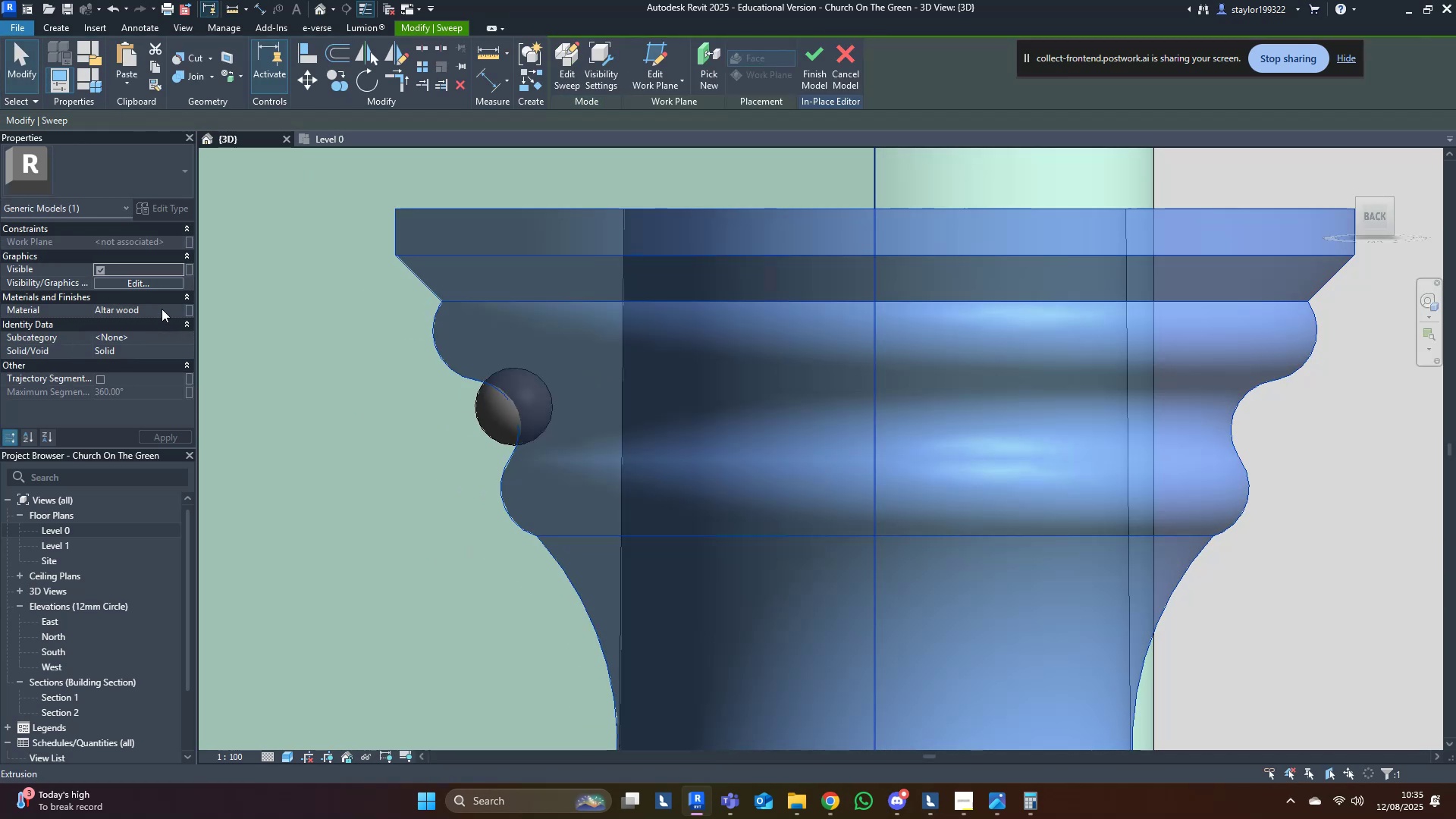 
key(Control+ControlLeft)
 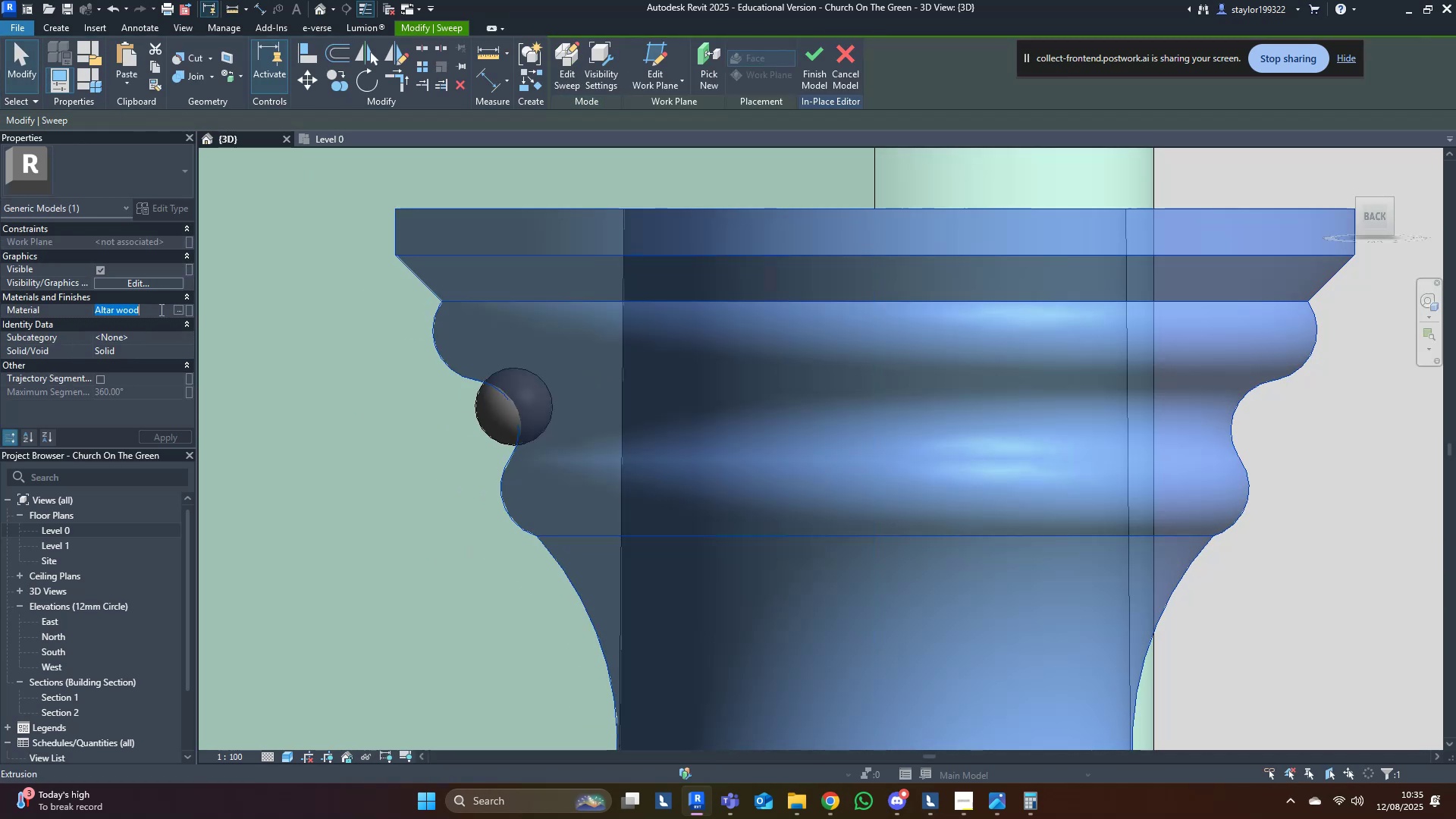 
key(Control+C)
 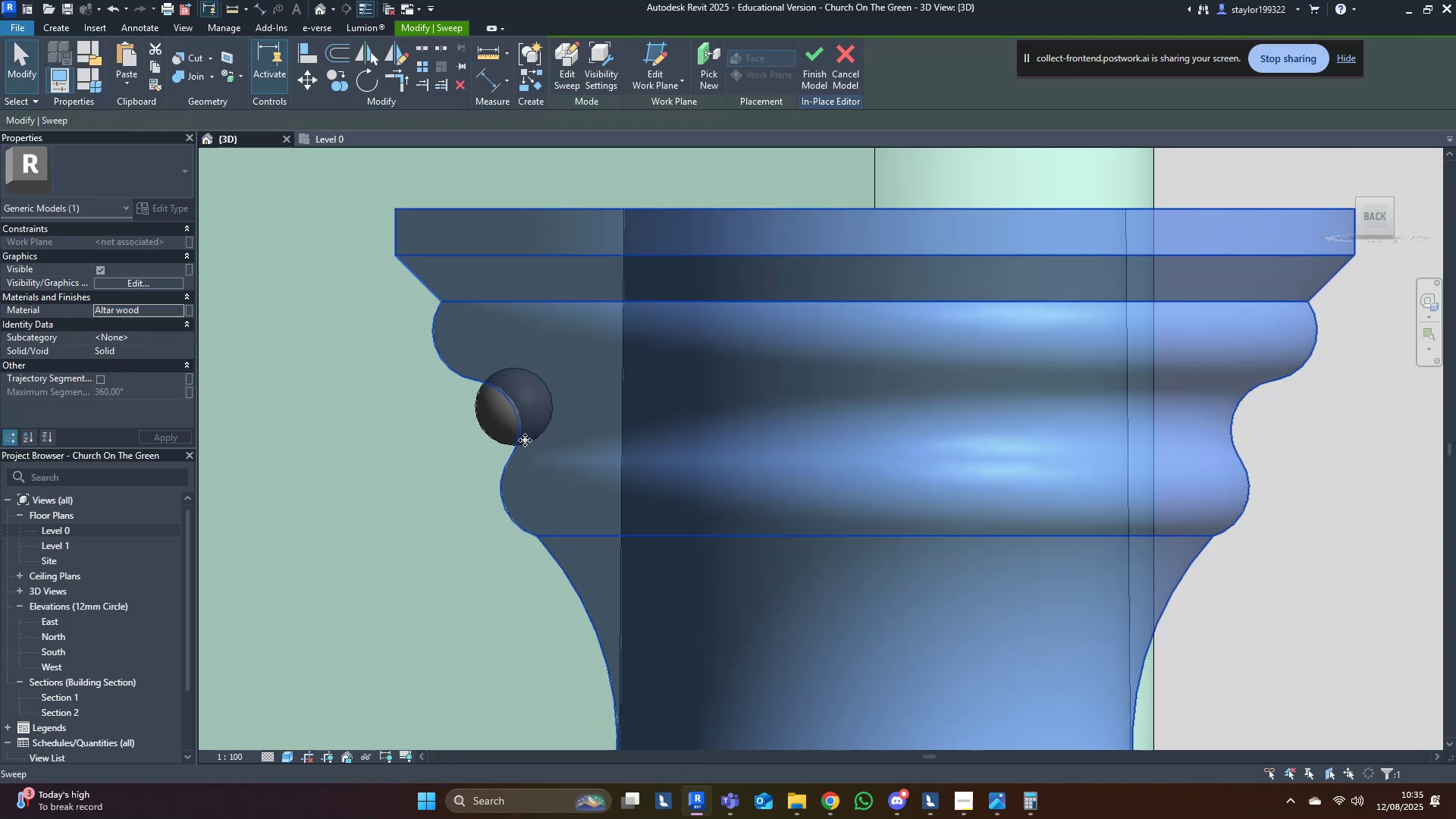 
left_click([467, 424])
 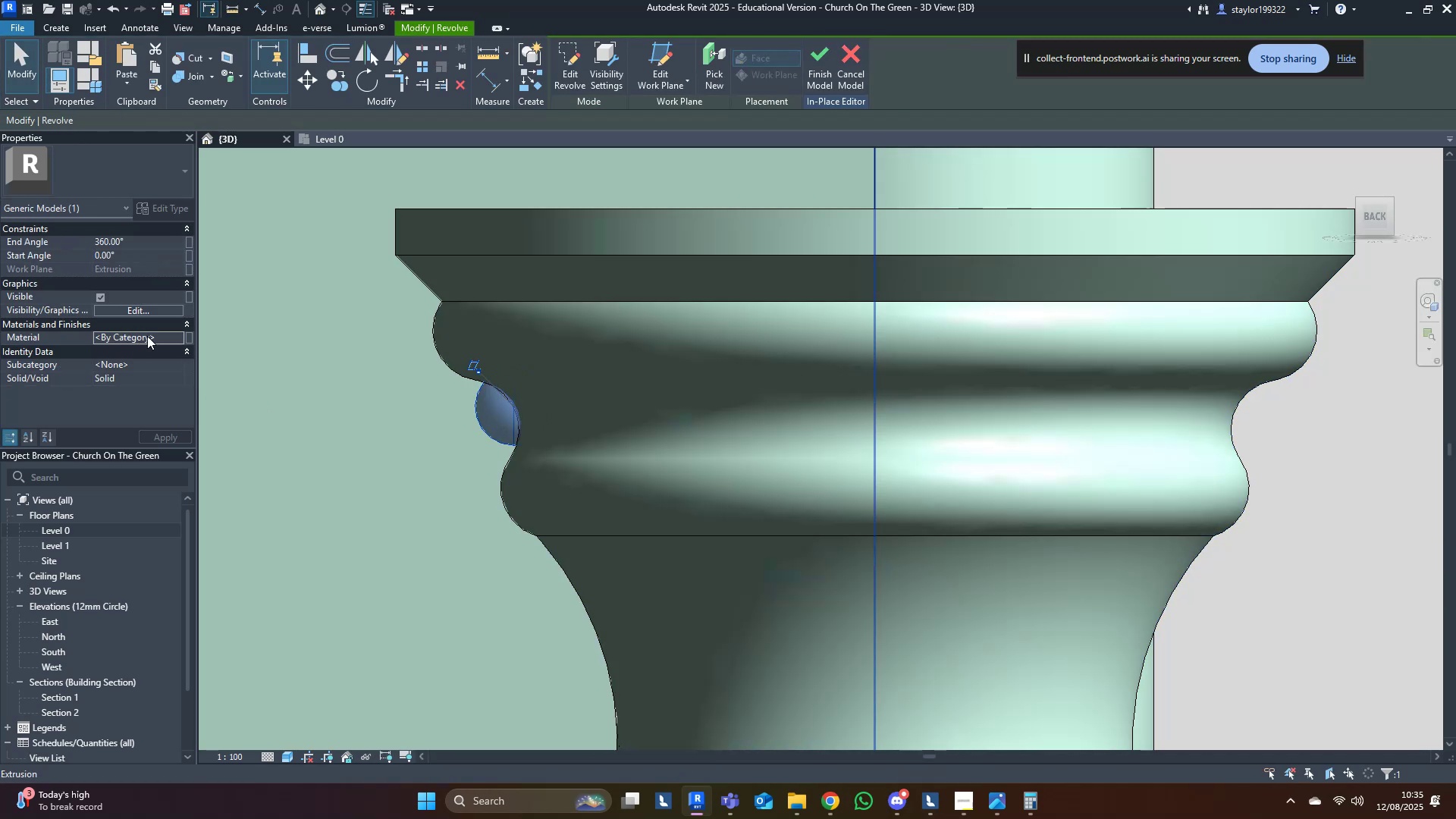 
left_click([166, 341])
 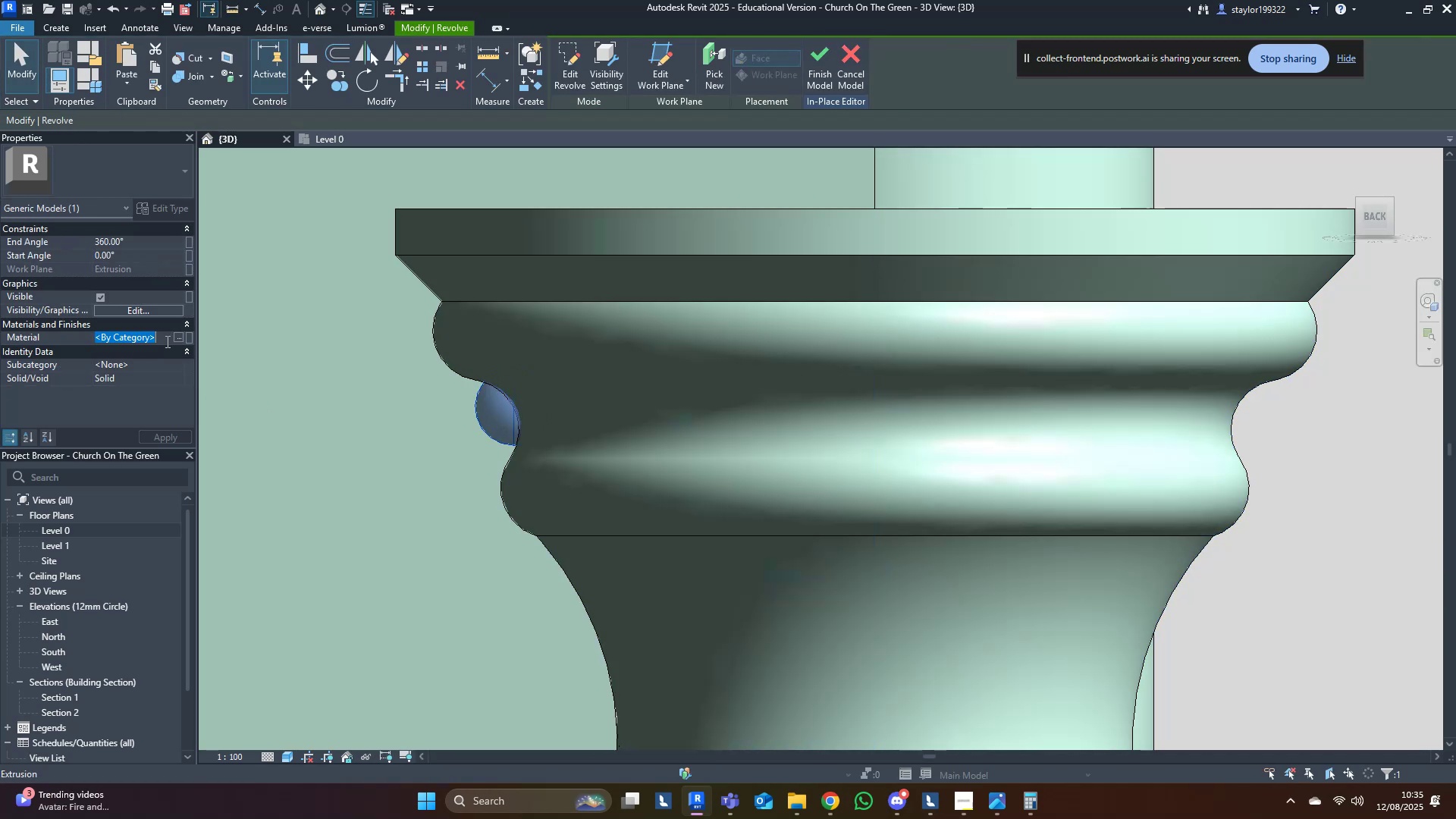 
key(Control+V)
 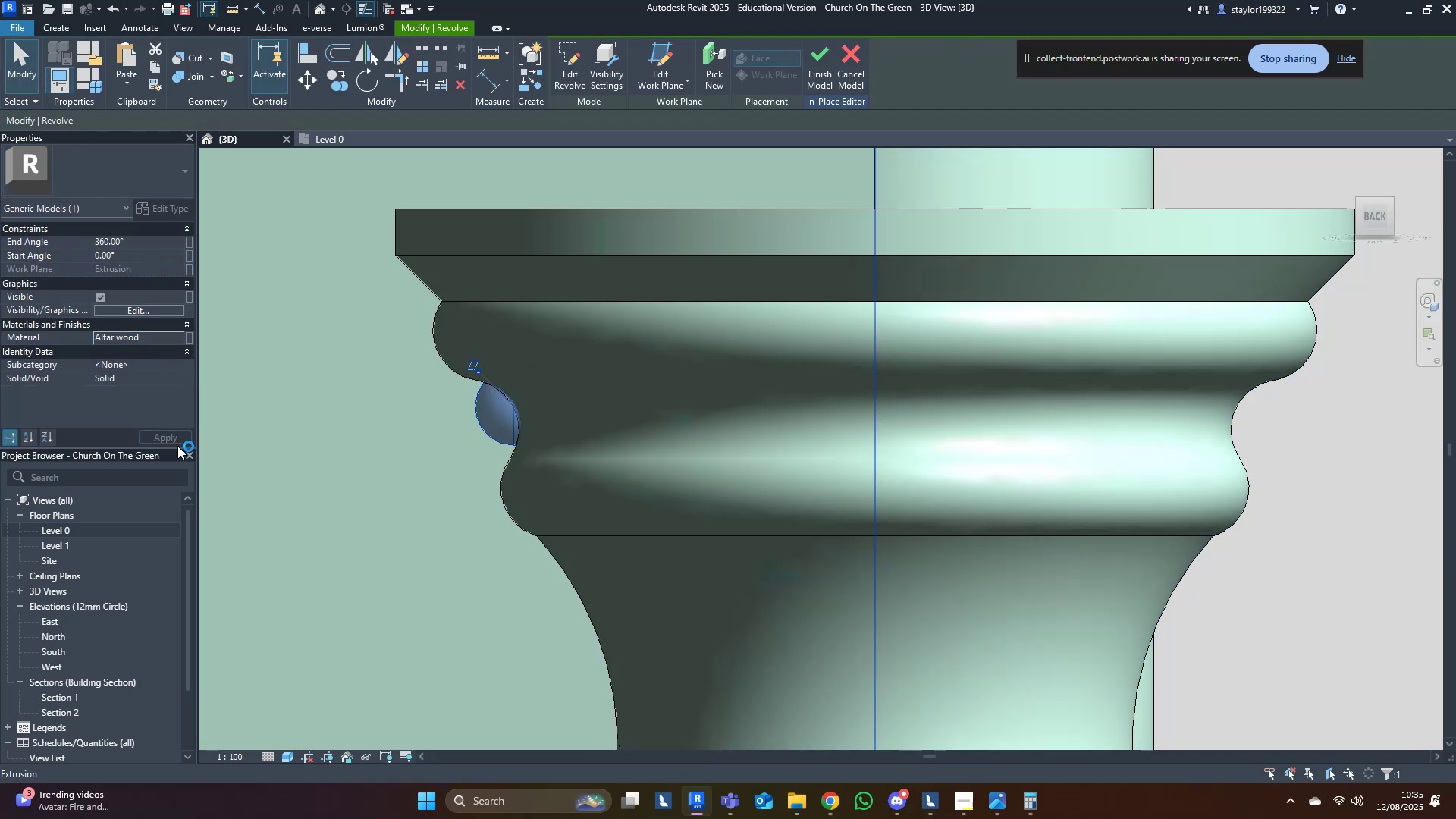 
left_click([177, 441])
 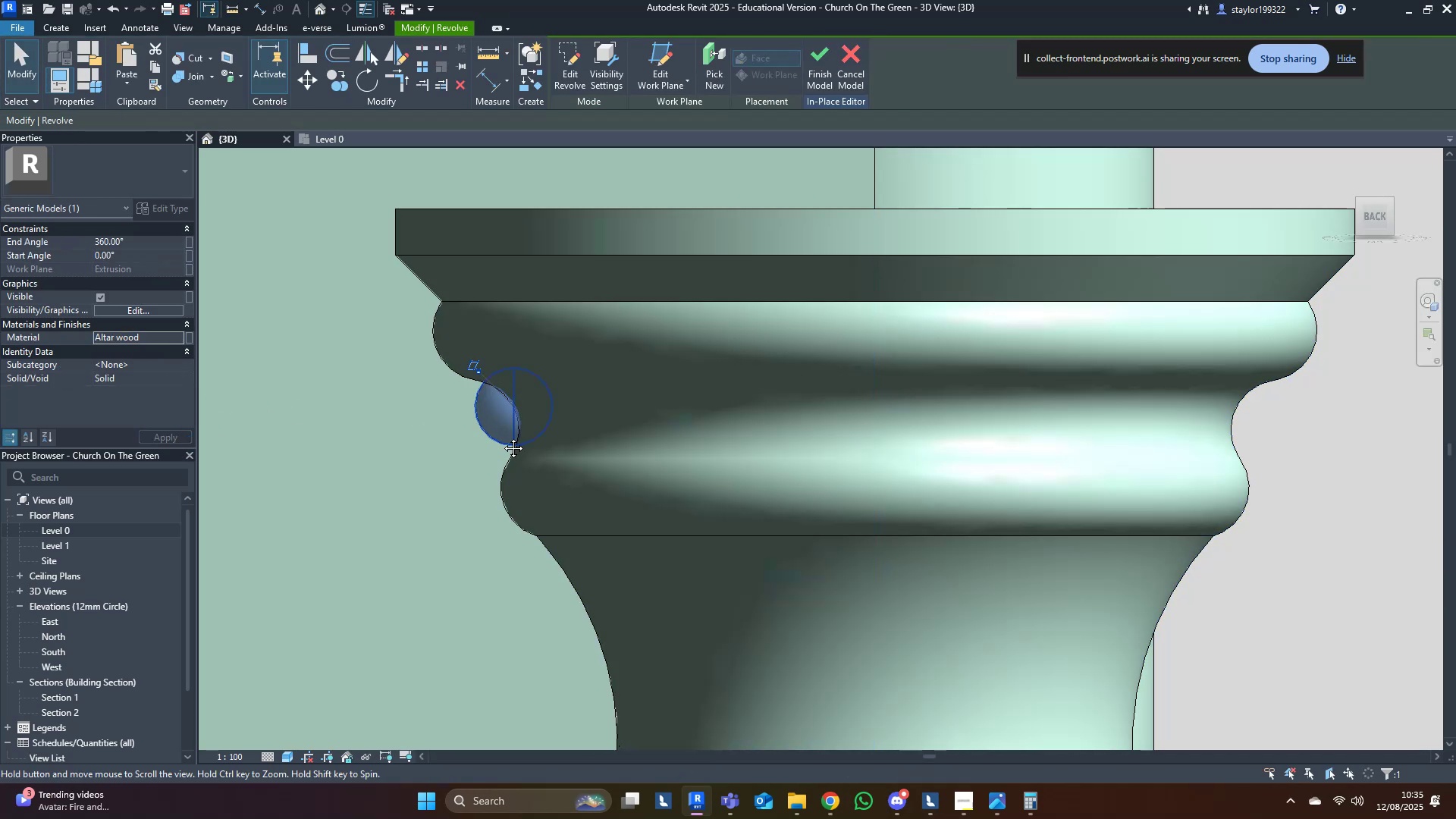 
middle_click([502, 437])
 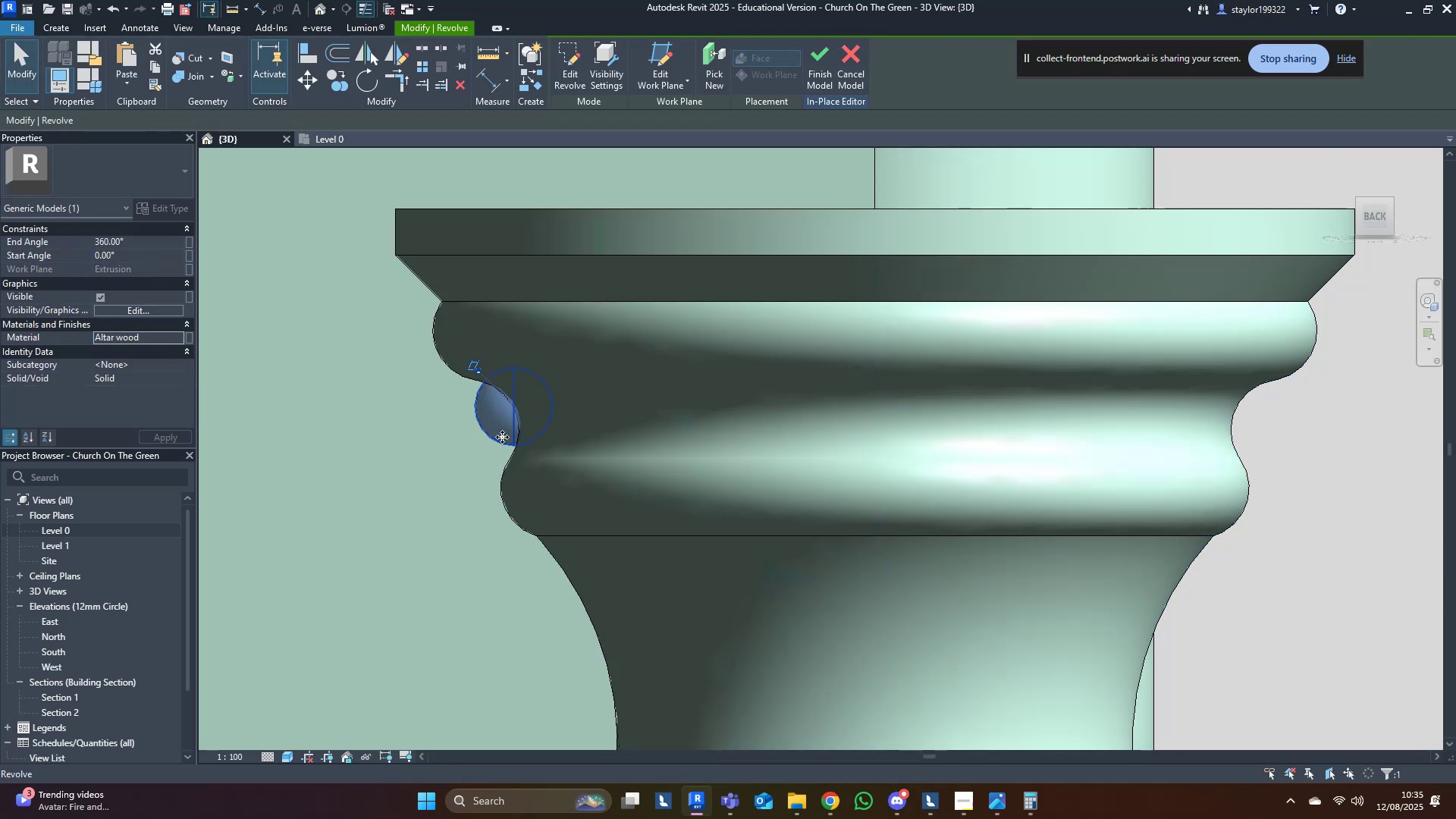 
key(Escape)
 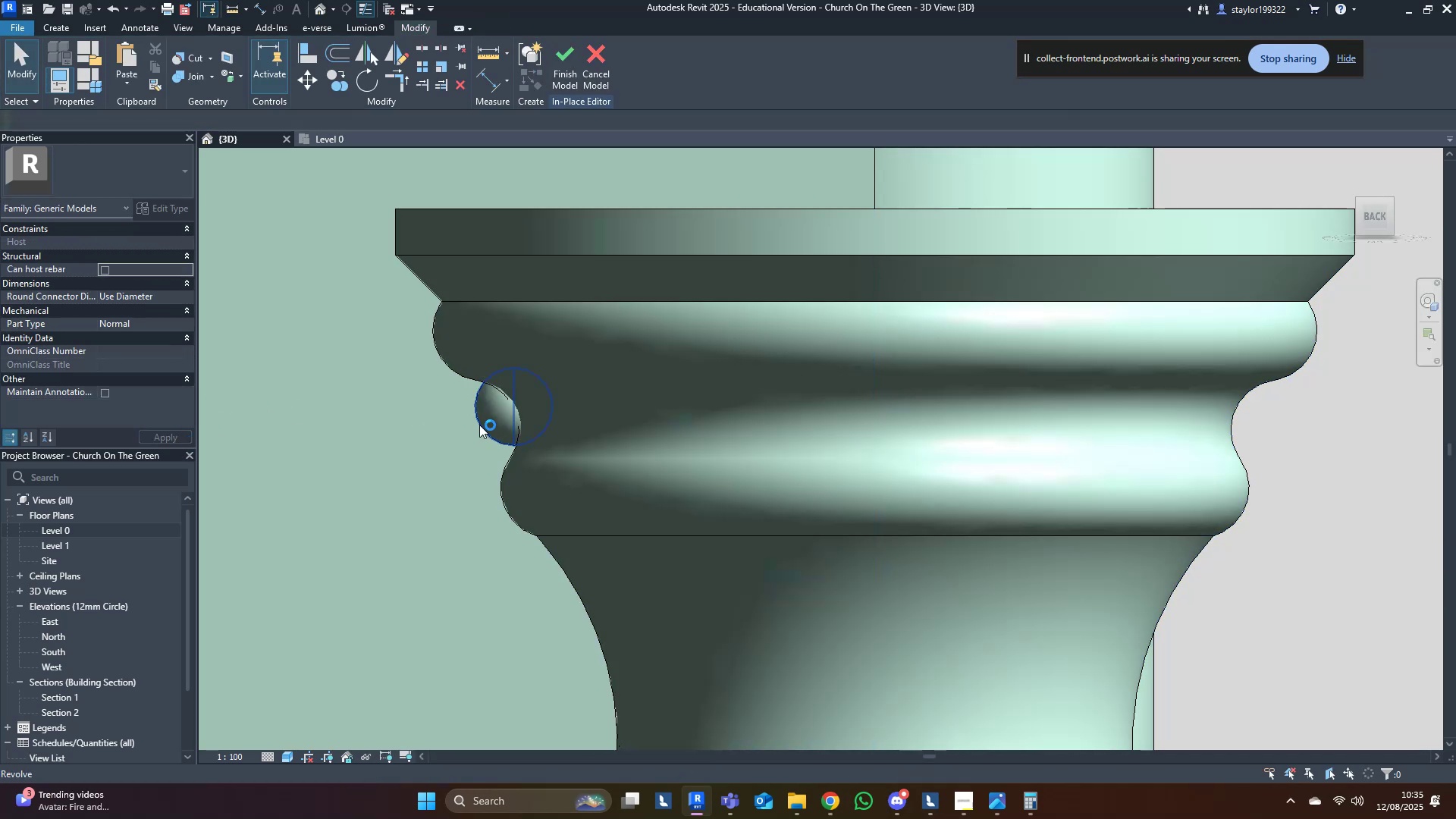 
left_click([480, 425])
 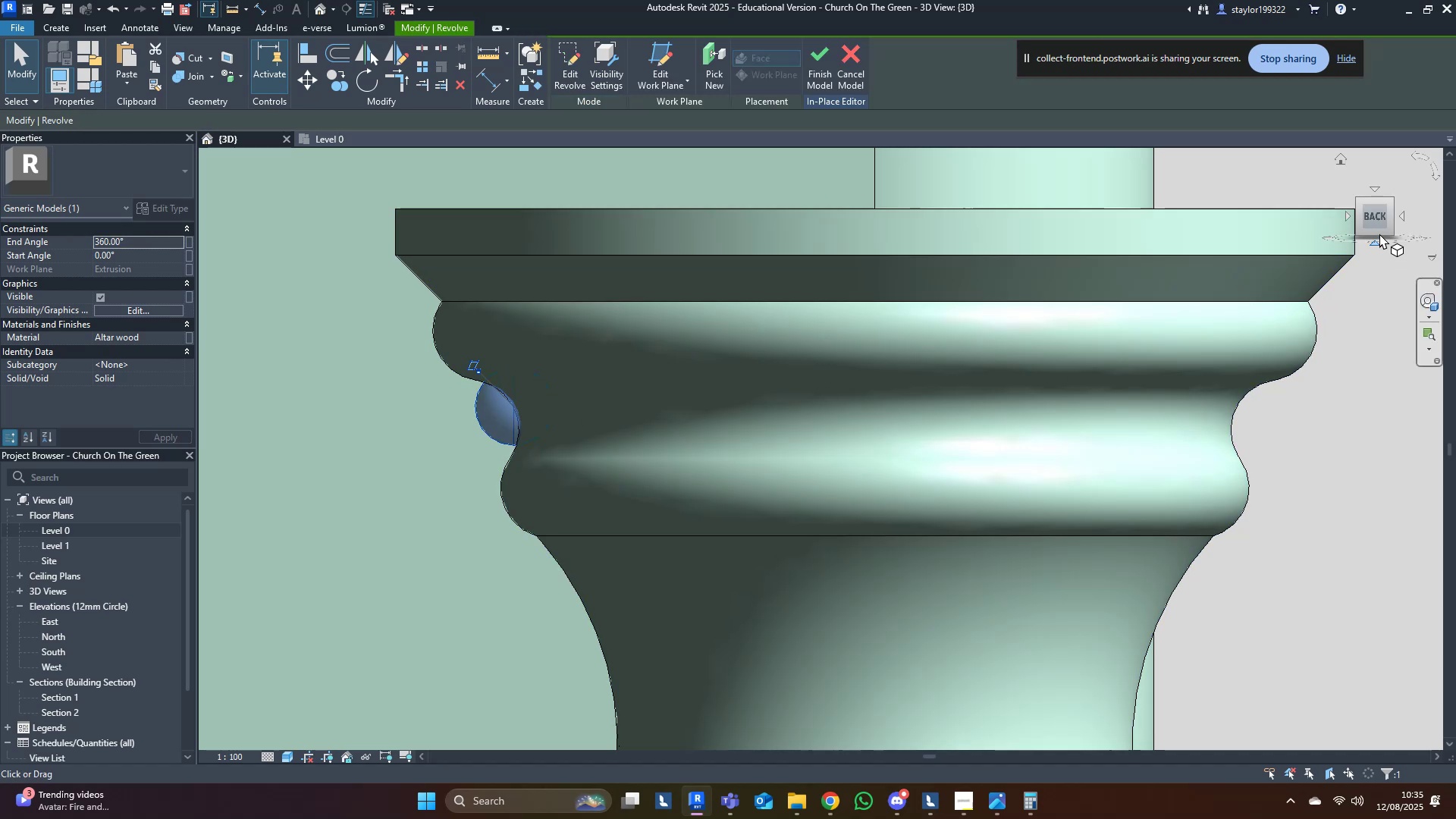 
left_click([1373, 219])
 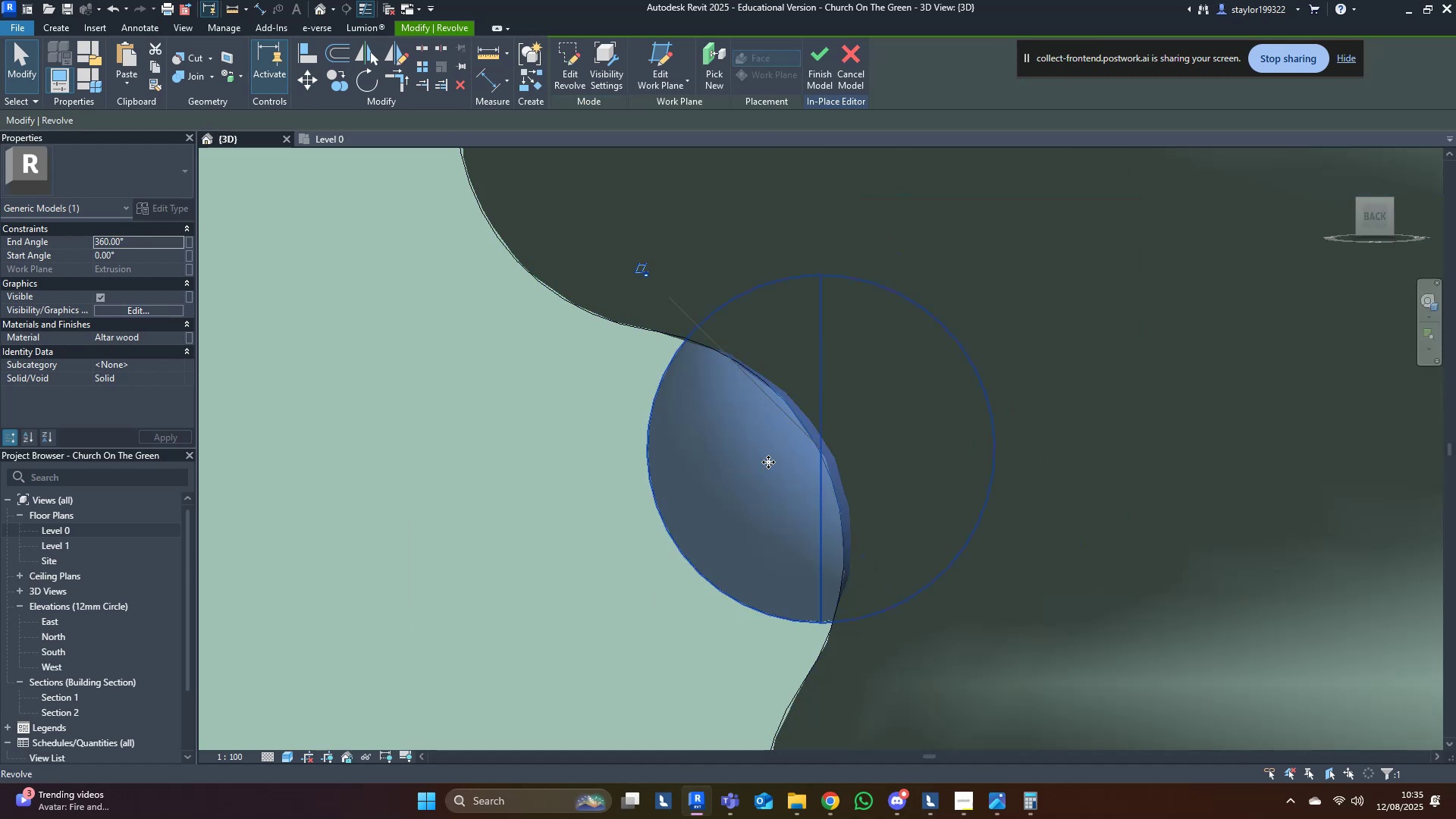 
scroll: coordinate [746, 493], scroll_direction: down, amount: 6.0
 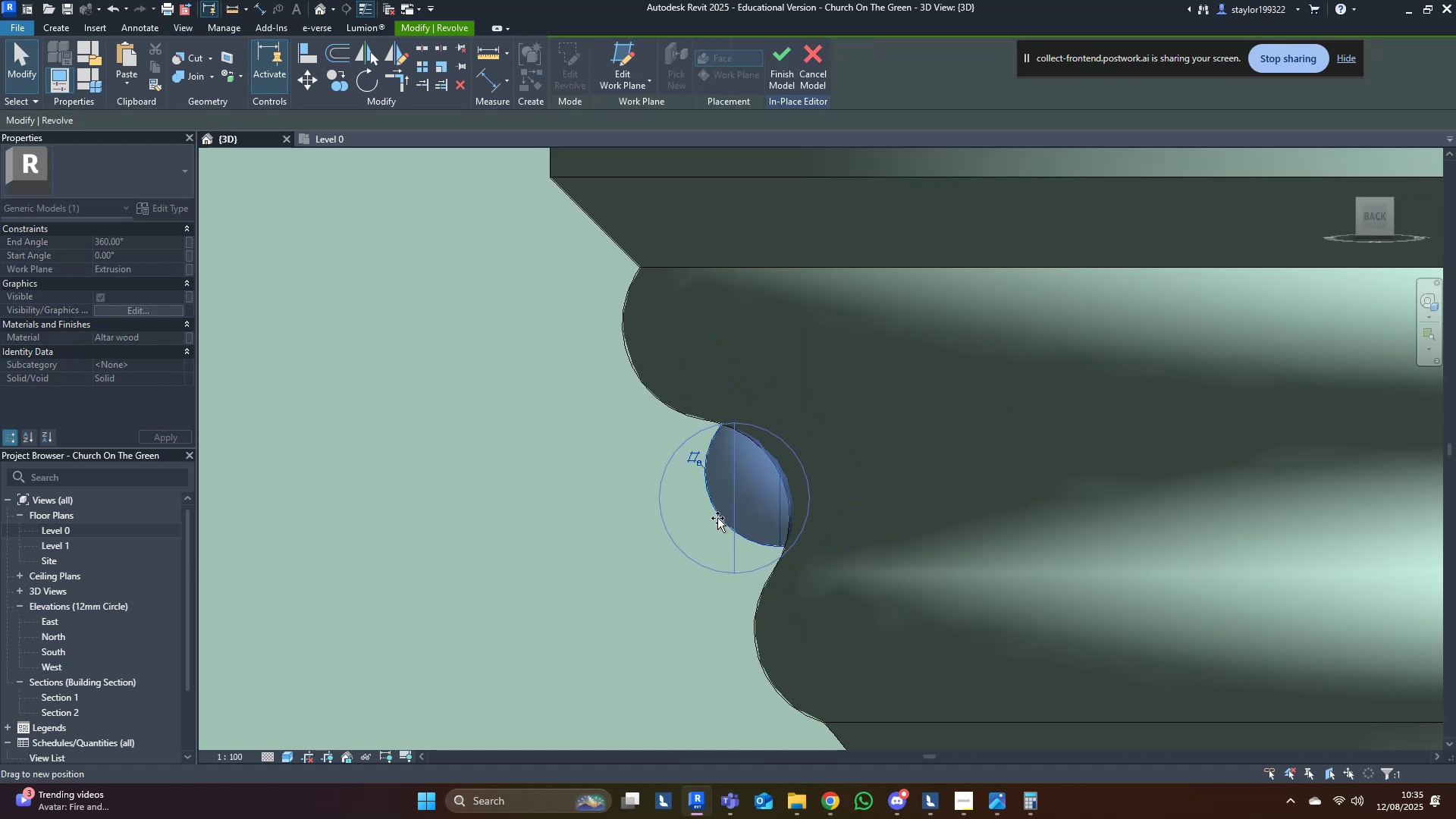 
key(Escape)
 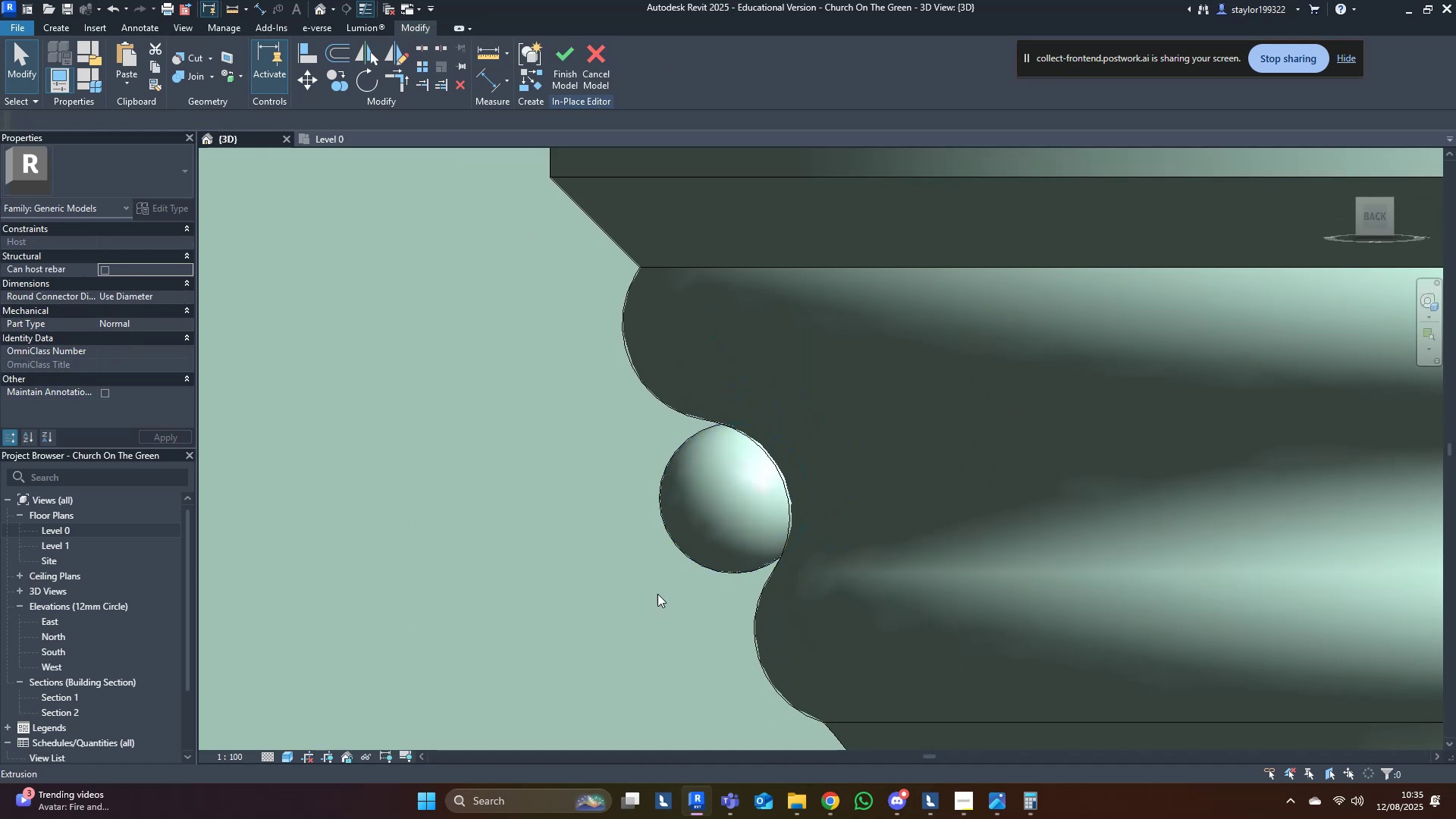 
scroll: coordinate [656, 600], scroll_direction: down, amount: 15.0
 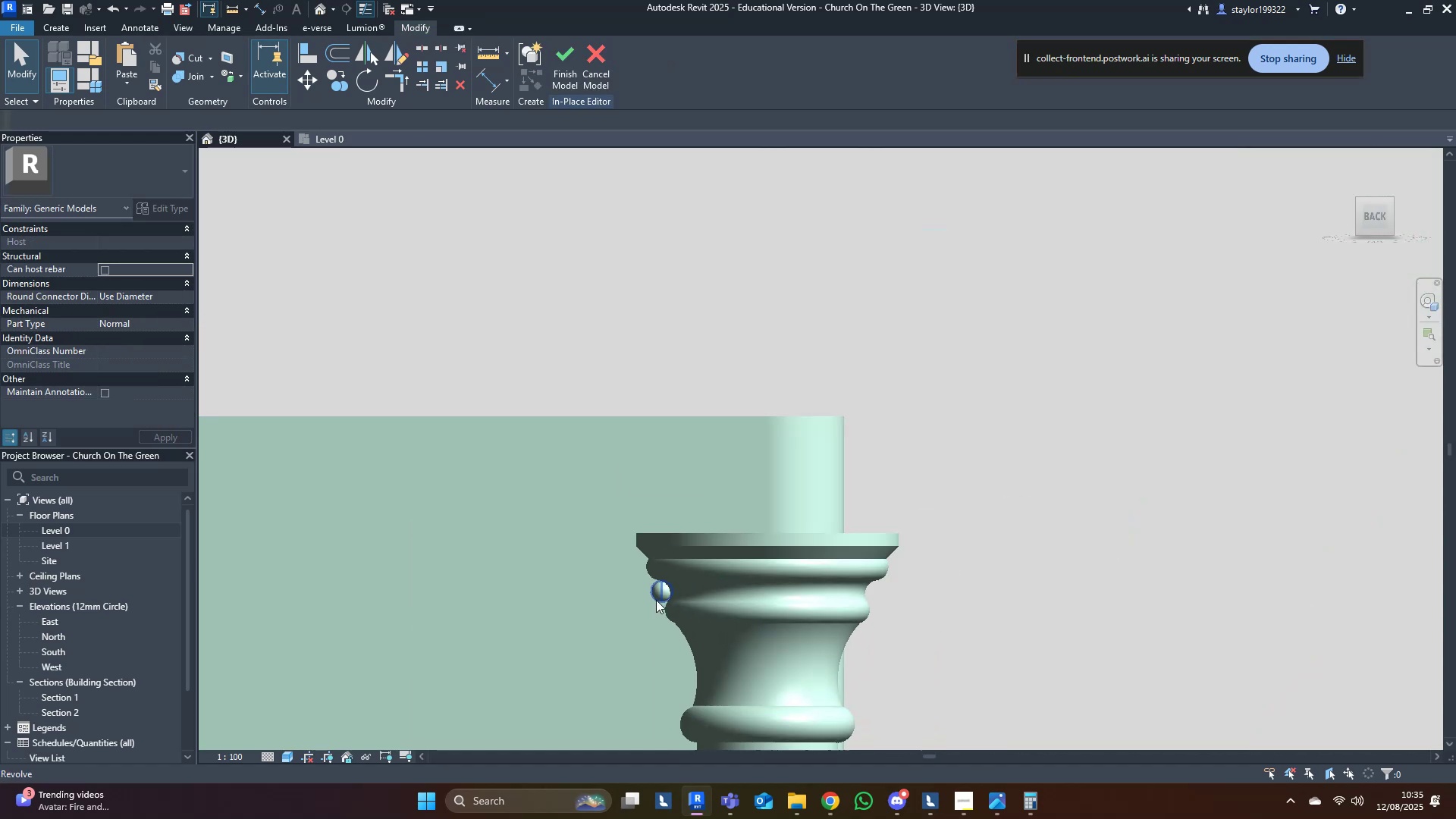 
hold_key(key=ShiftLeft, duration=0.39)
 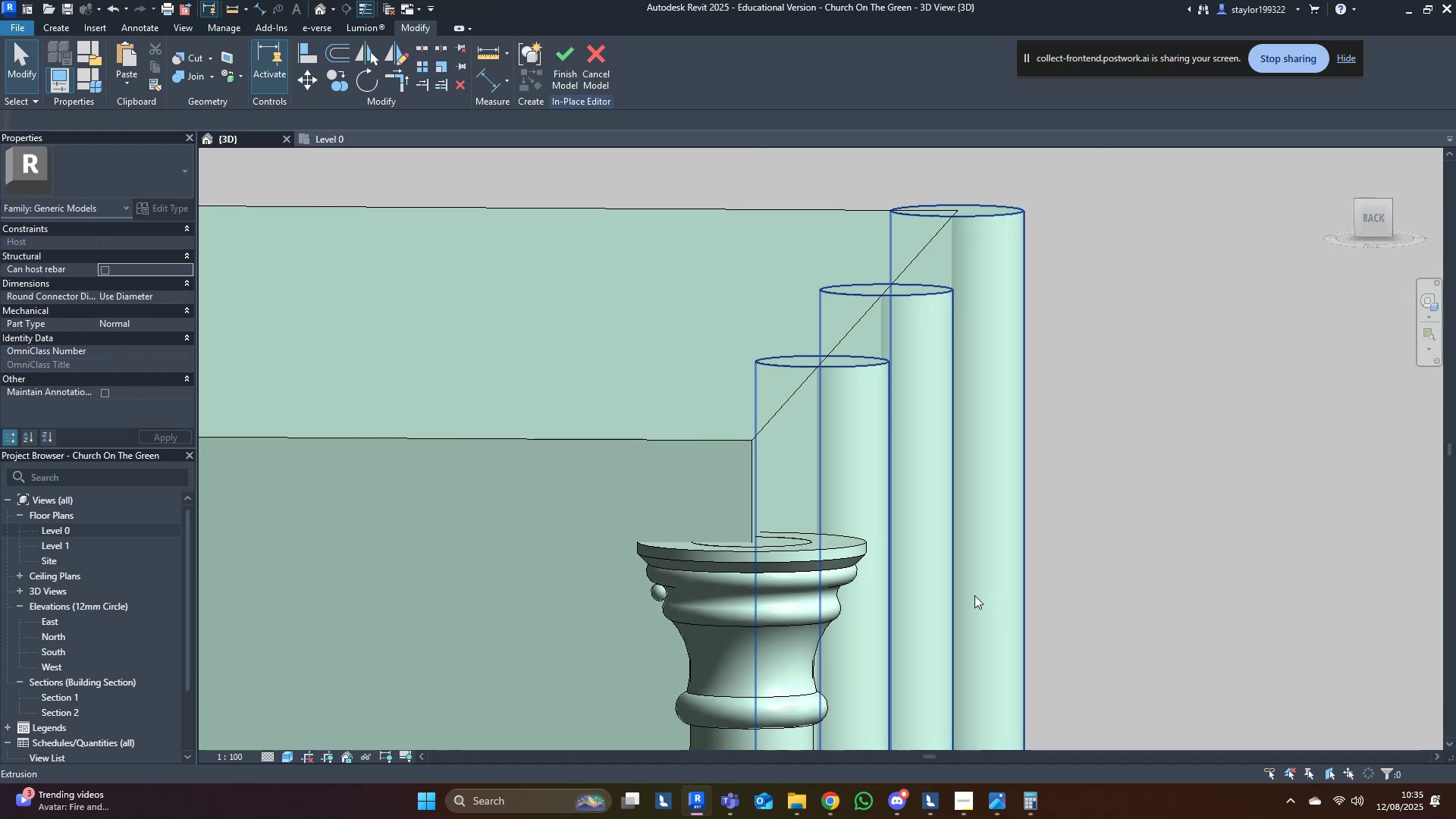 
hold_key(key=ShiftLeft, duration=1.53)
 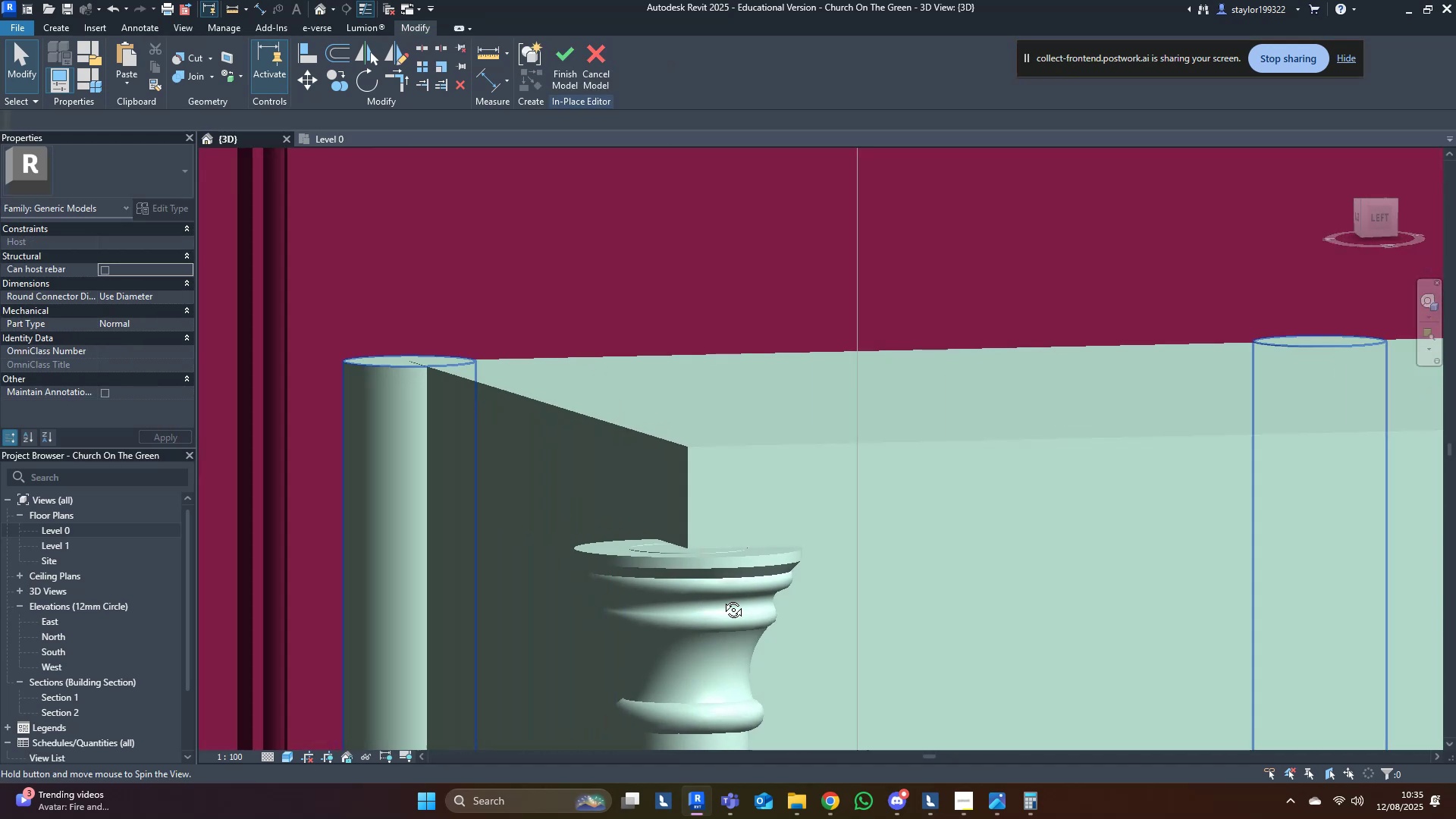 
key(Shift+ShiftLeft)
 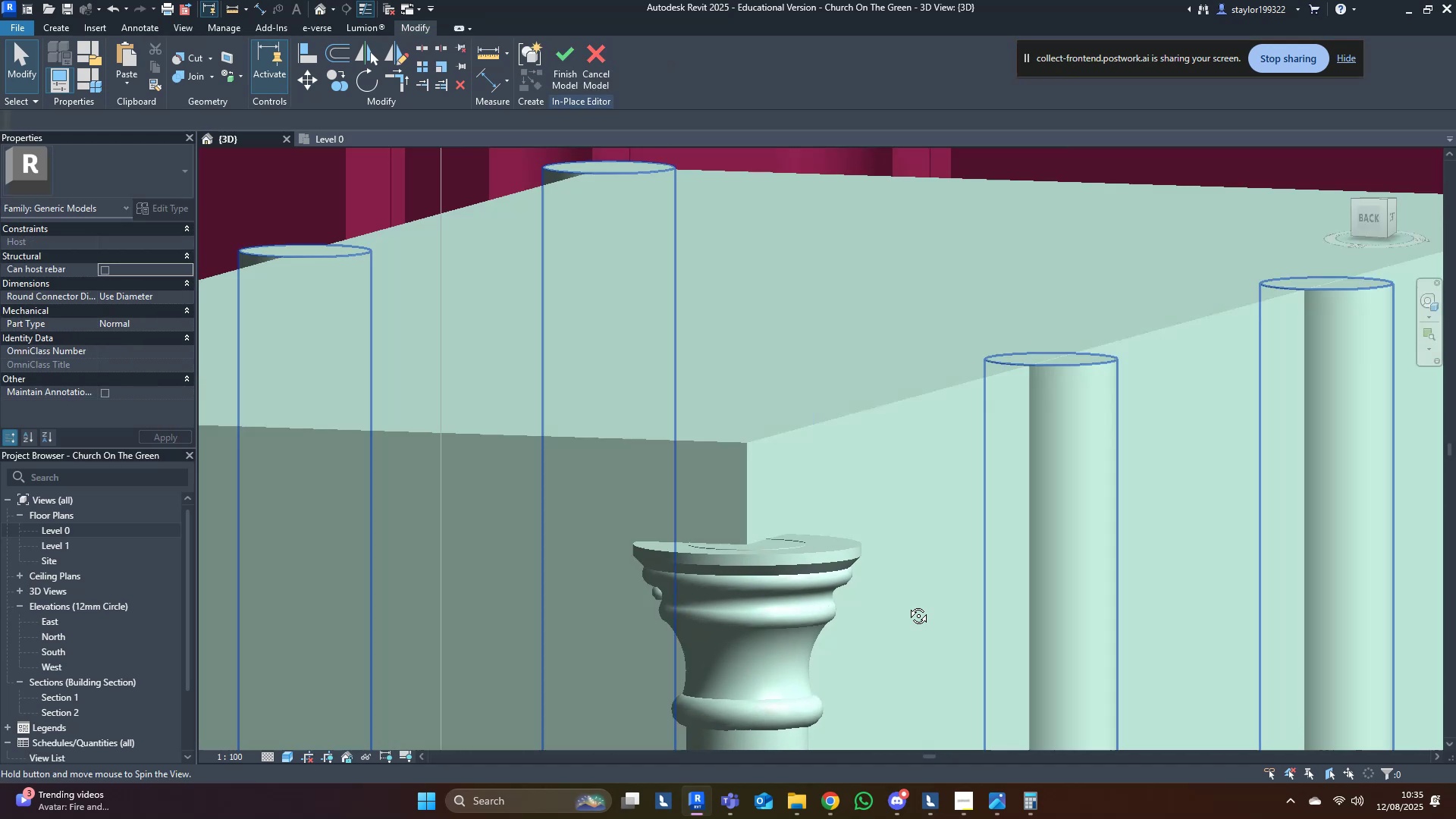 
key(Shift+ShiftLeft)
 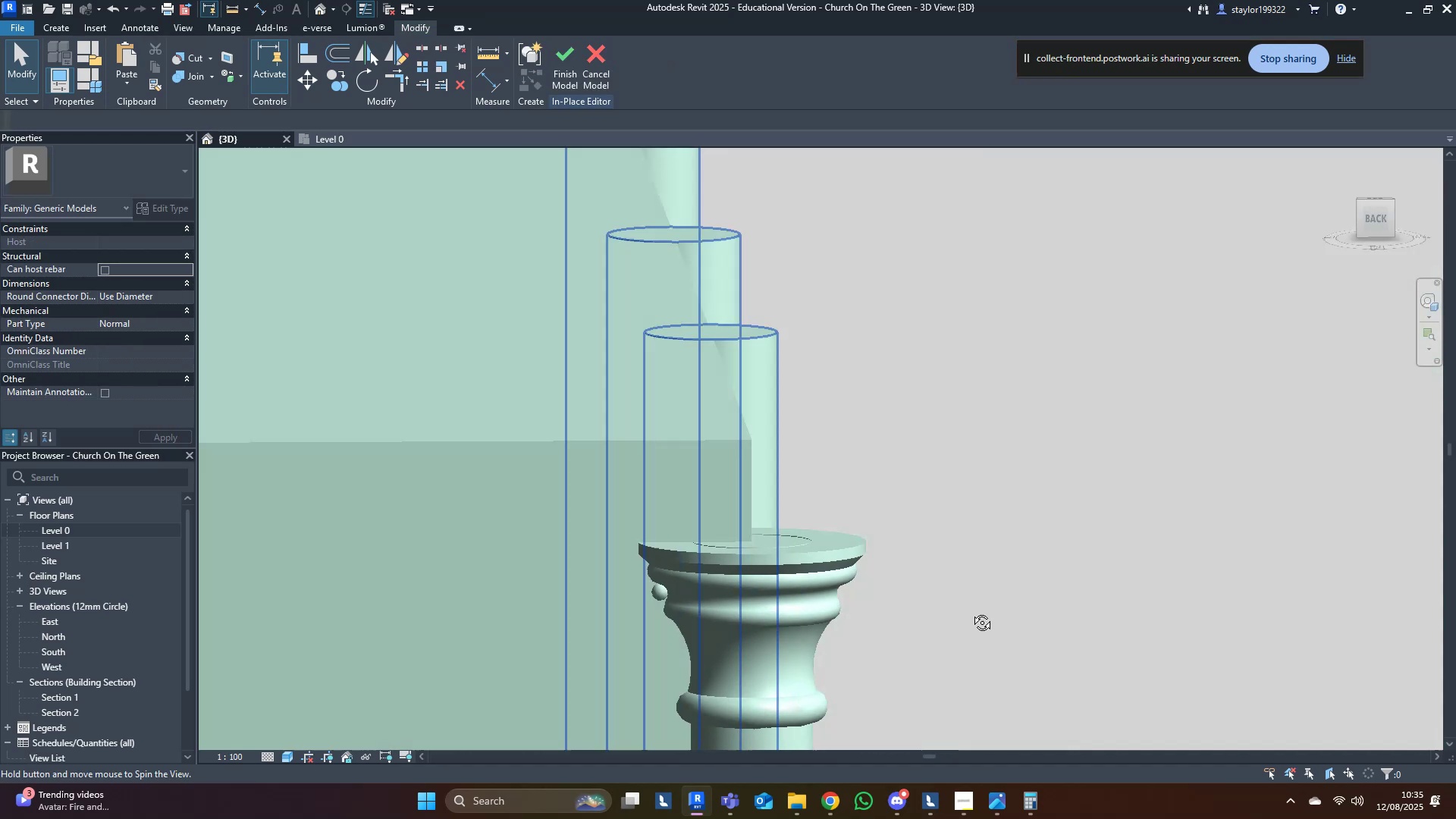 
key(Shift+ShiftLeft)
 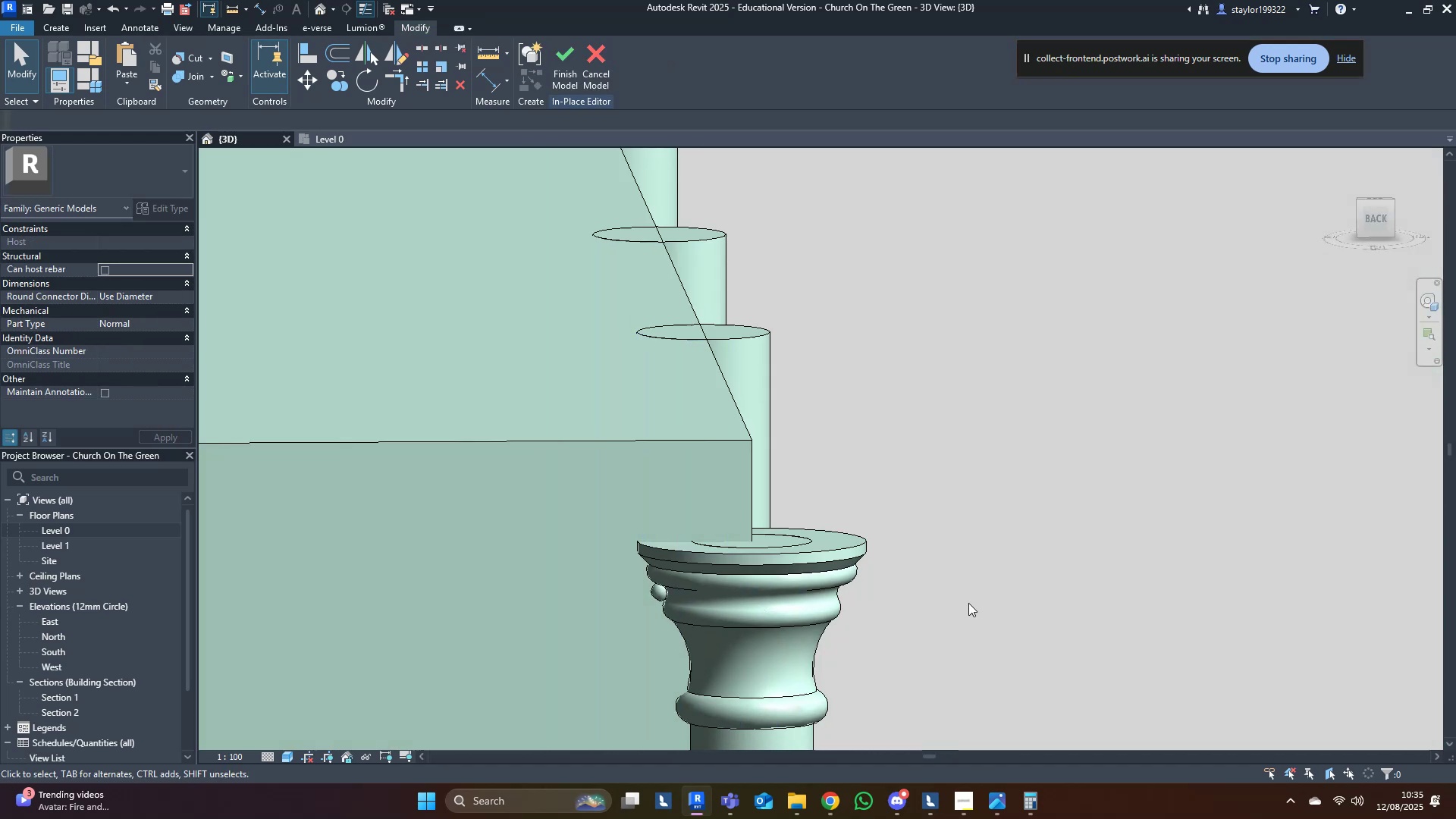 
key(Shift+ShiftLeft)
 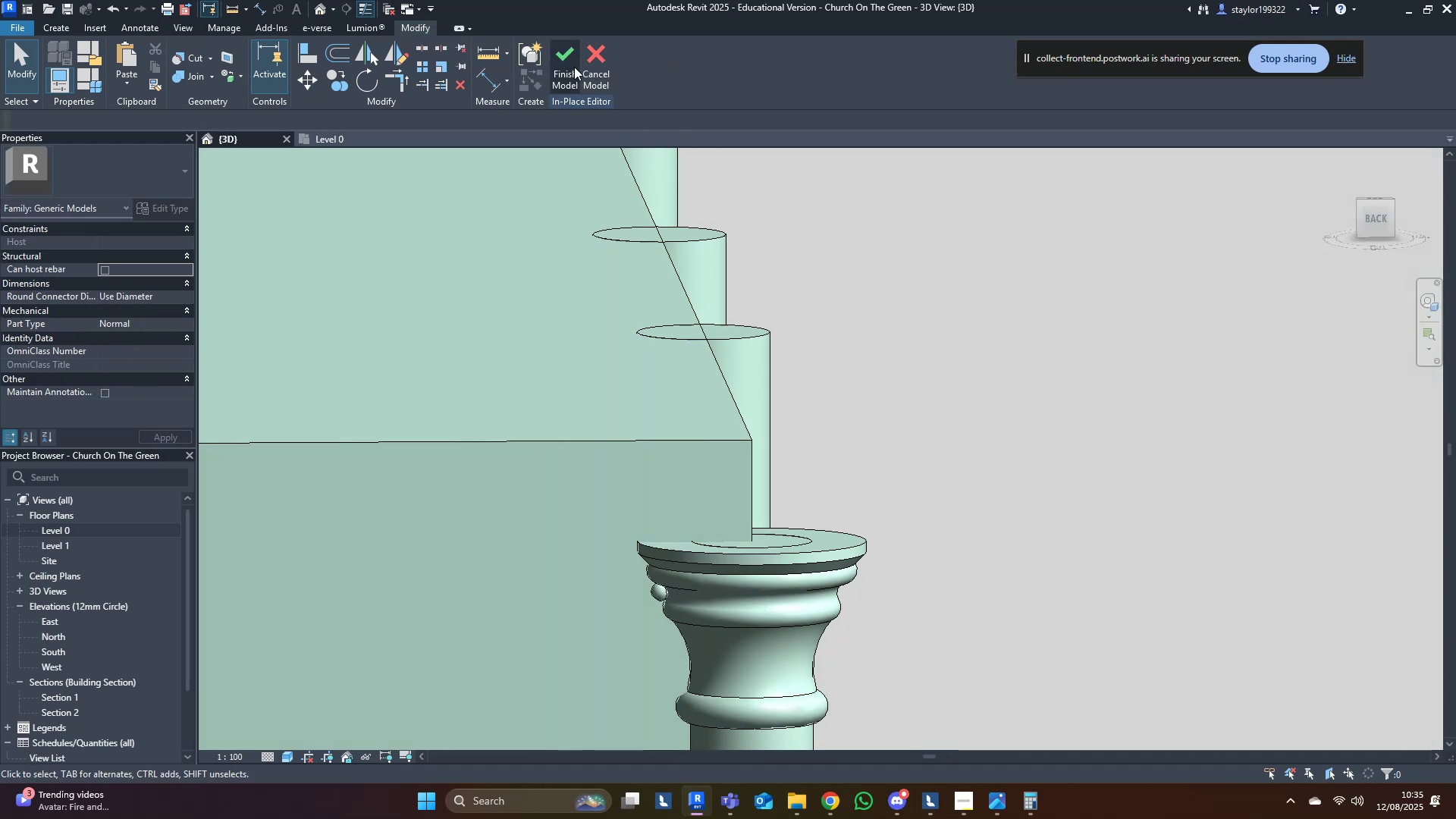 
left_click([566, 64])
 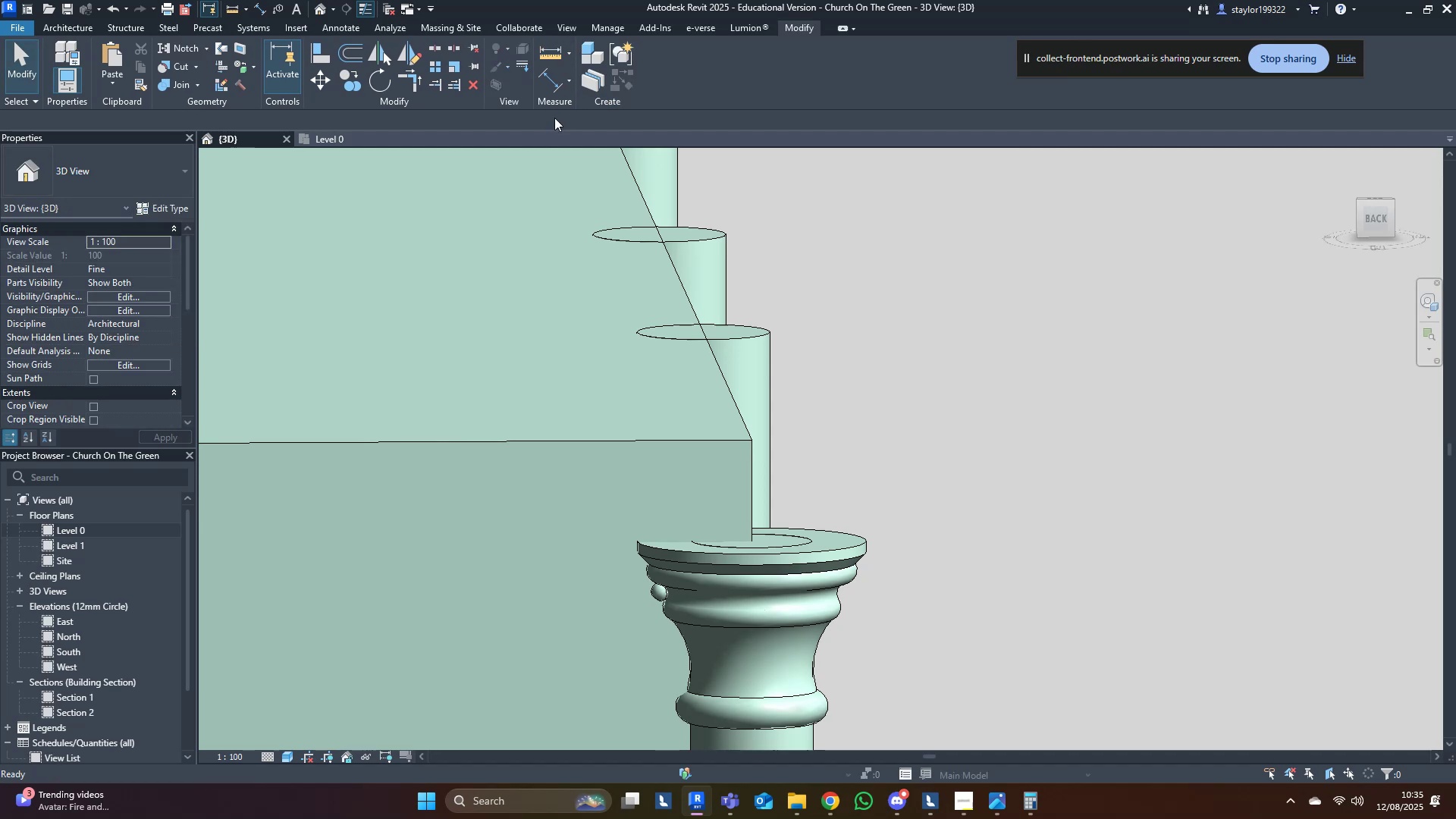 
scroll: coordinate [562, 366], scroll_direction: down, amount: 3.0
 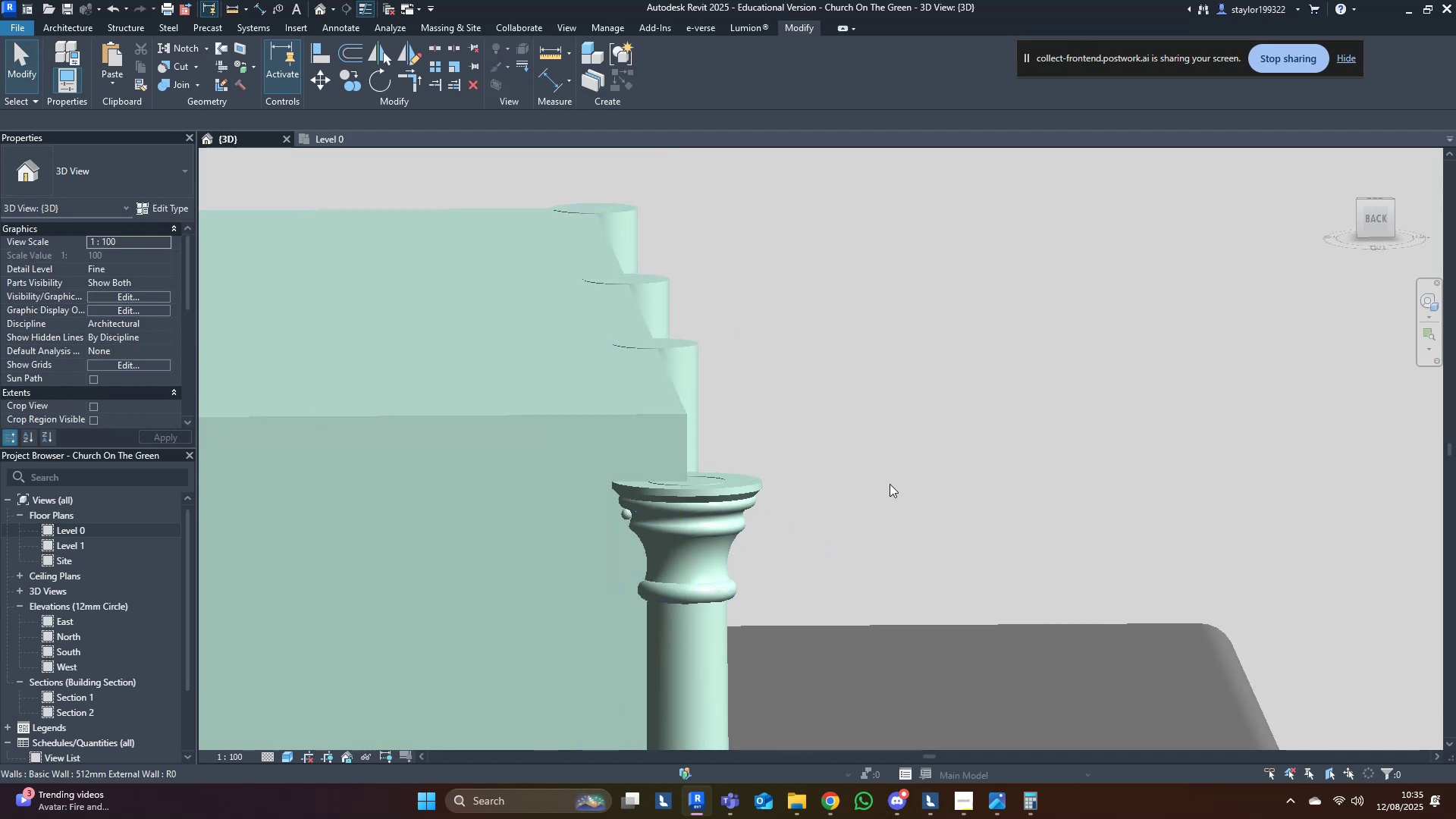 
key(Shift+ShiftLeft)
 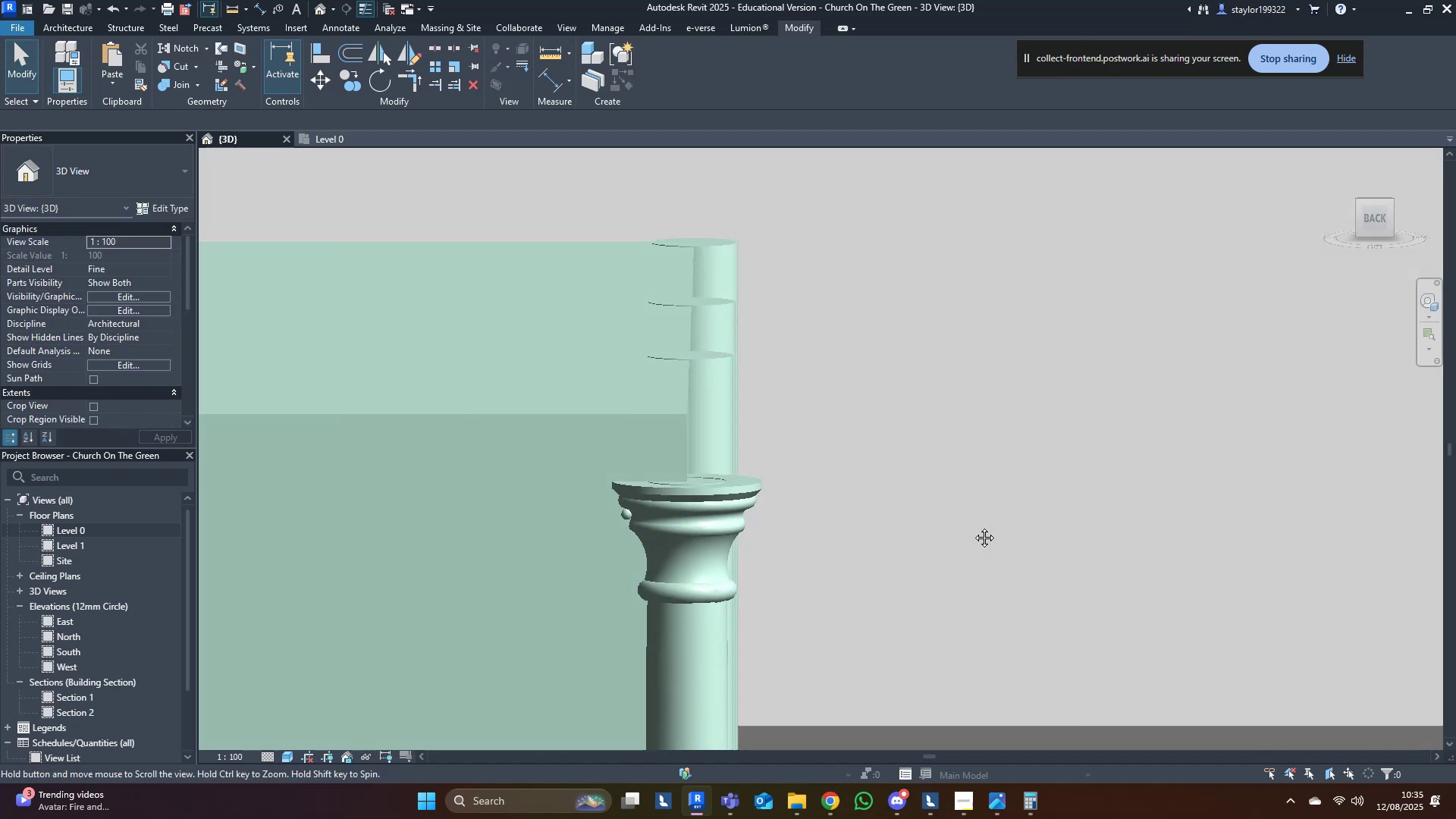 
key(Control+S)
 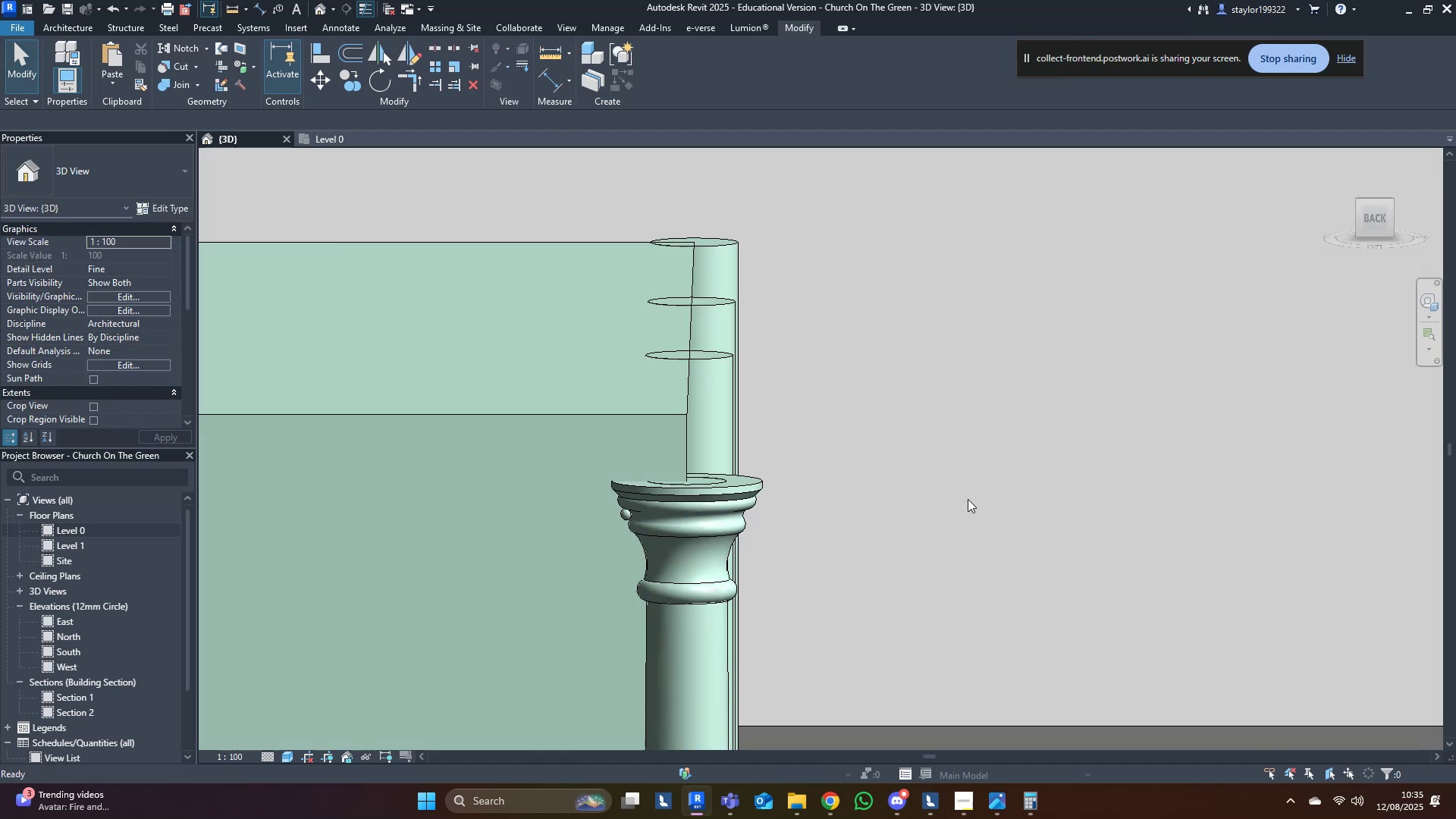 
mouse_move([828, 794])
 